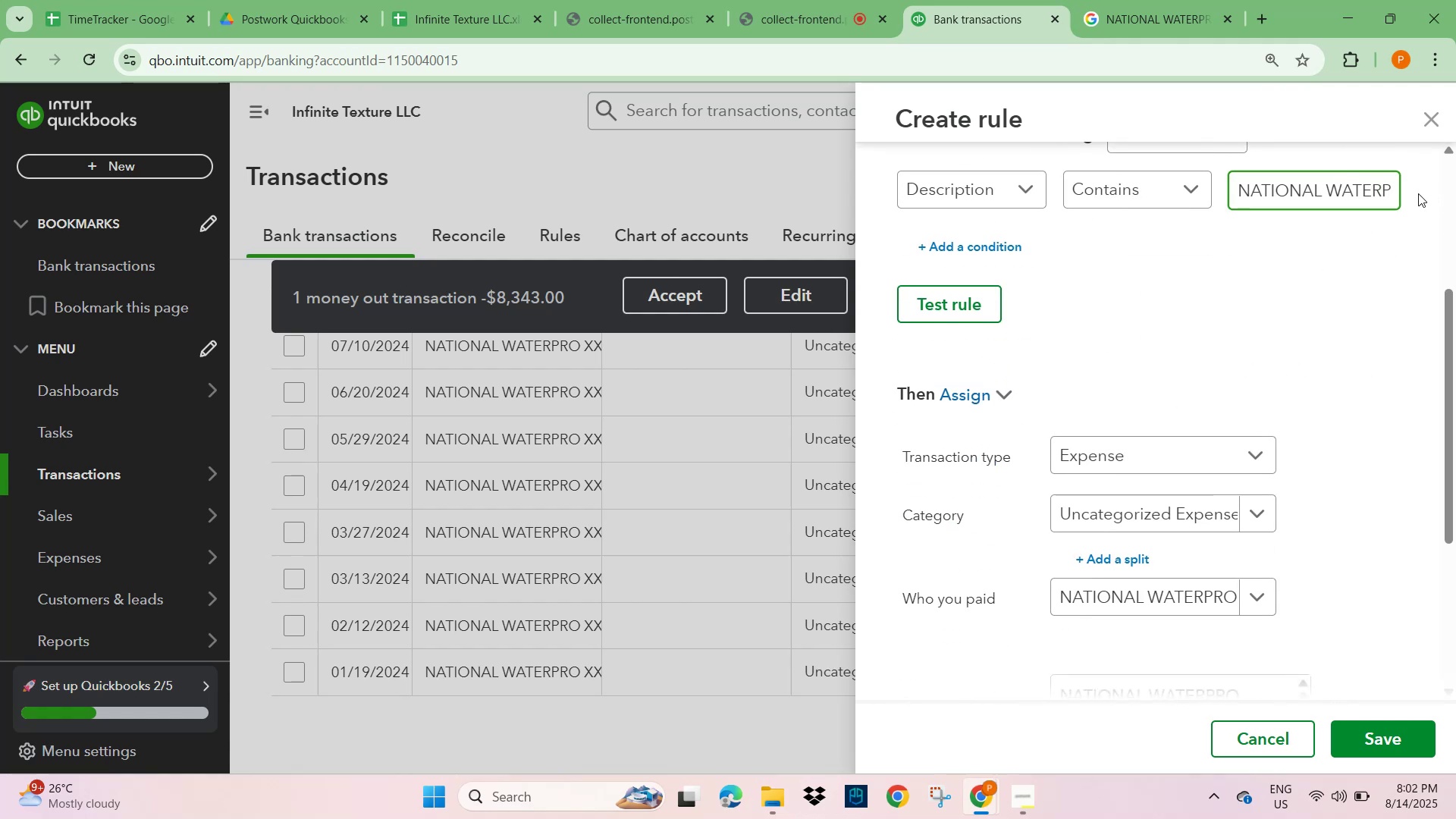 
left_click([1296, 188])
 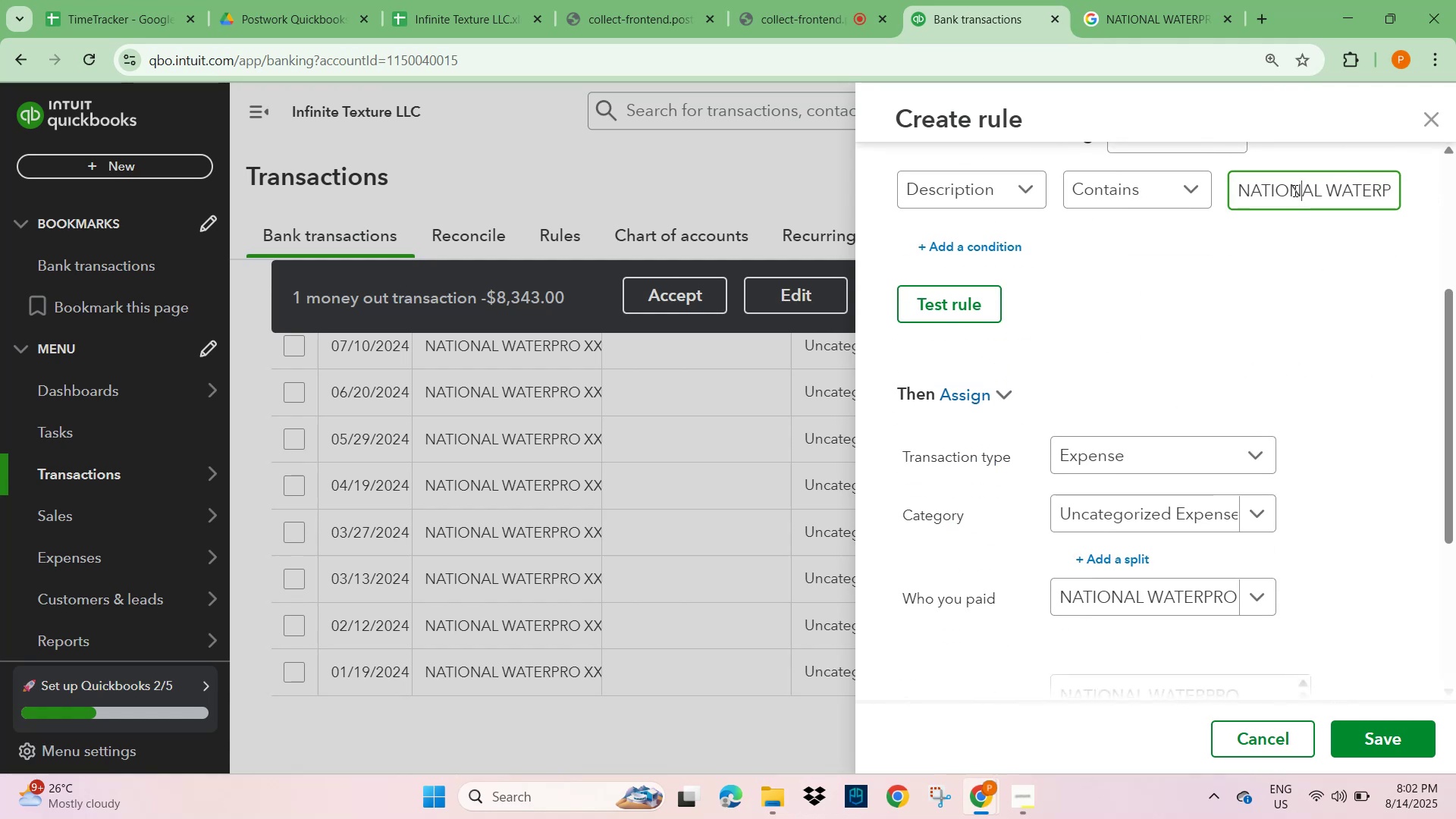 
key(Control+A)
 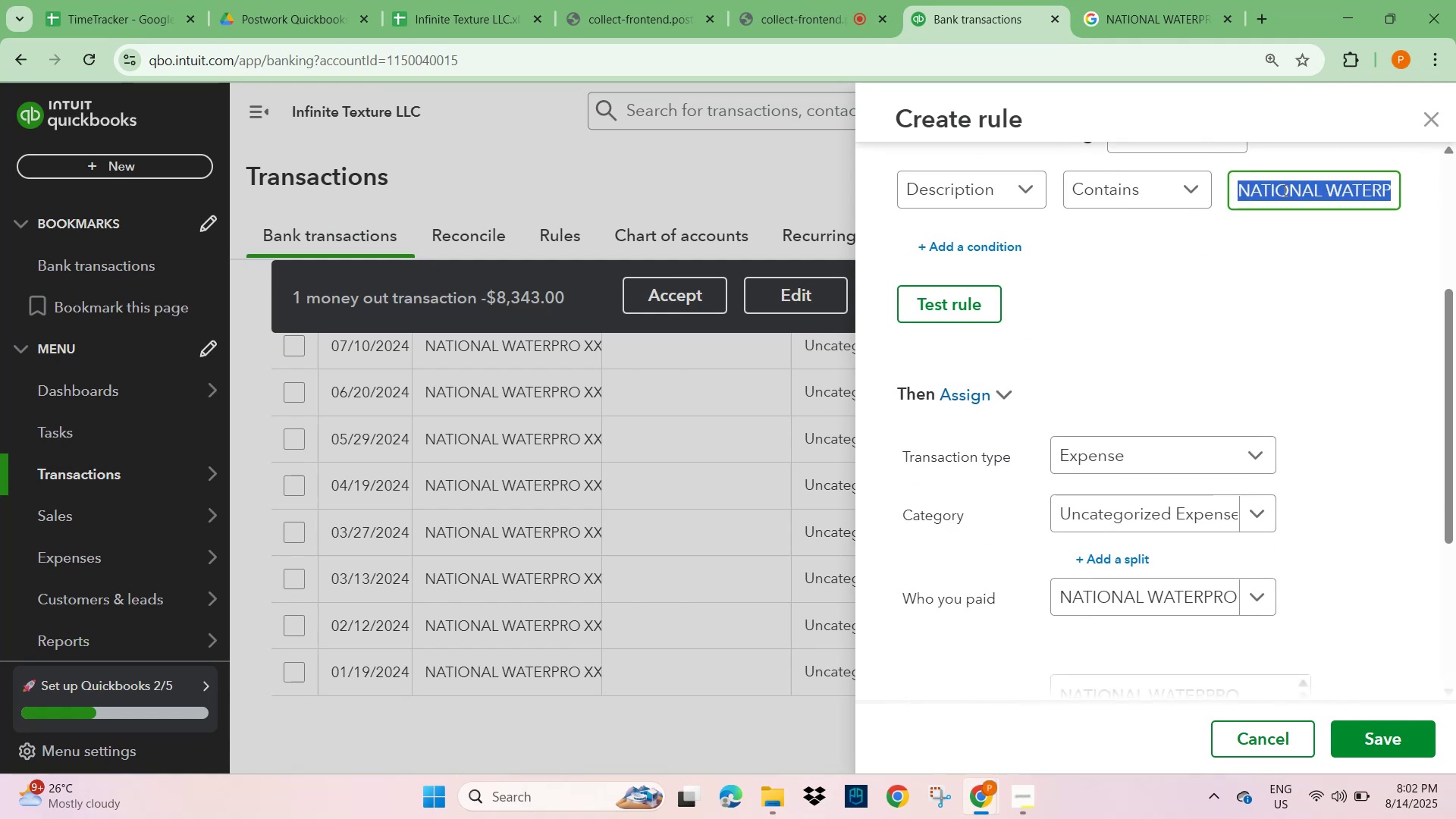 
key(Control+V)
 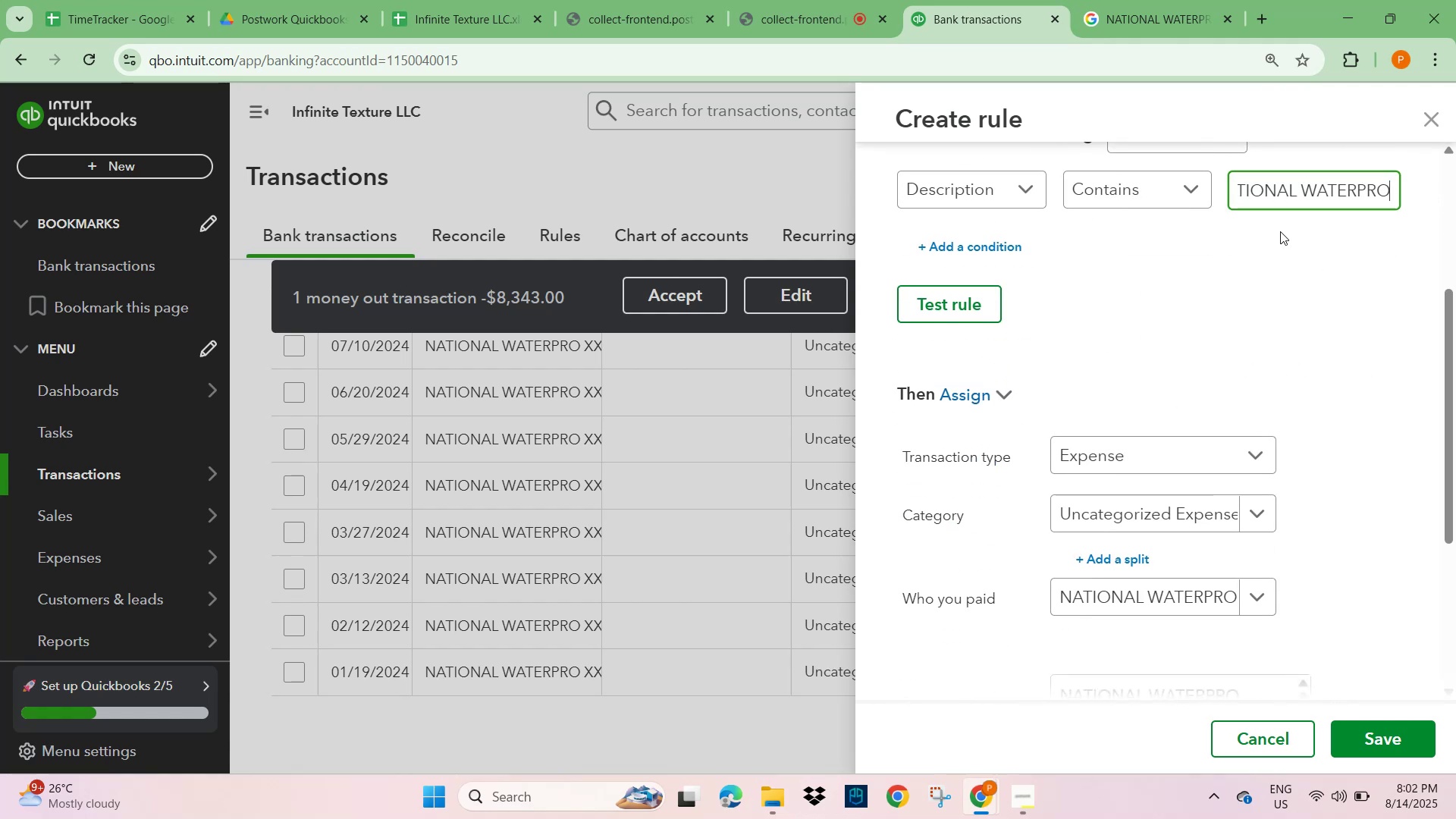 
left_click([1268, 298])
 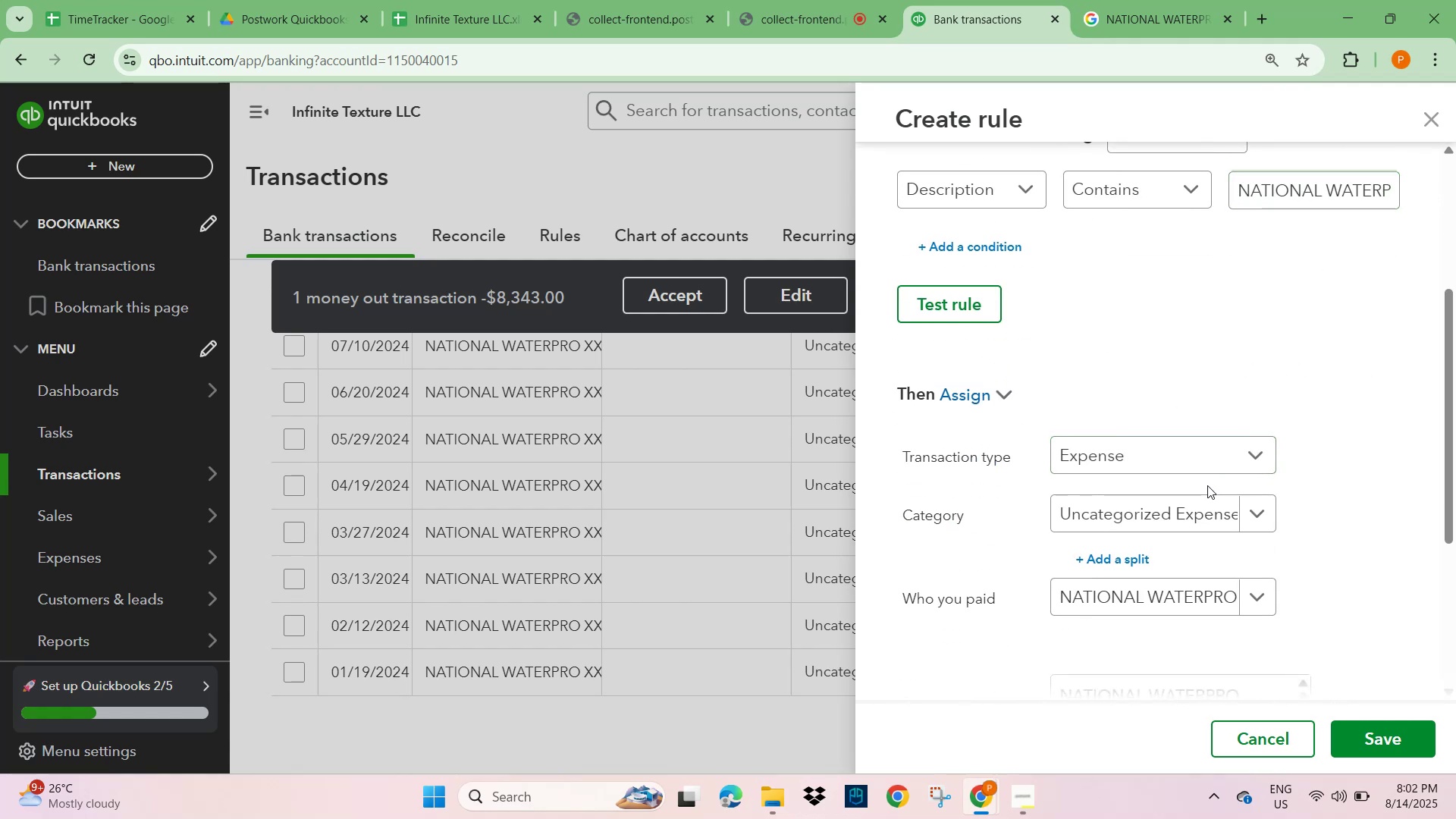 
left_click([1200, 516])
 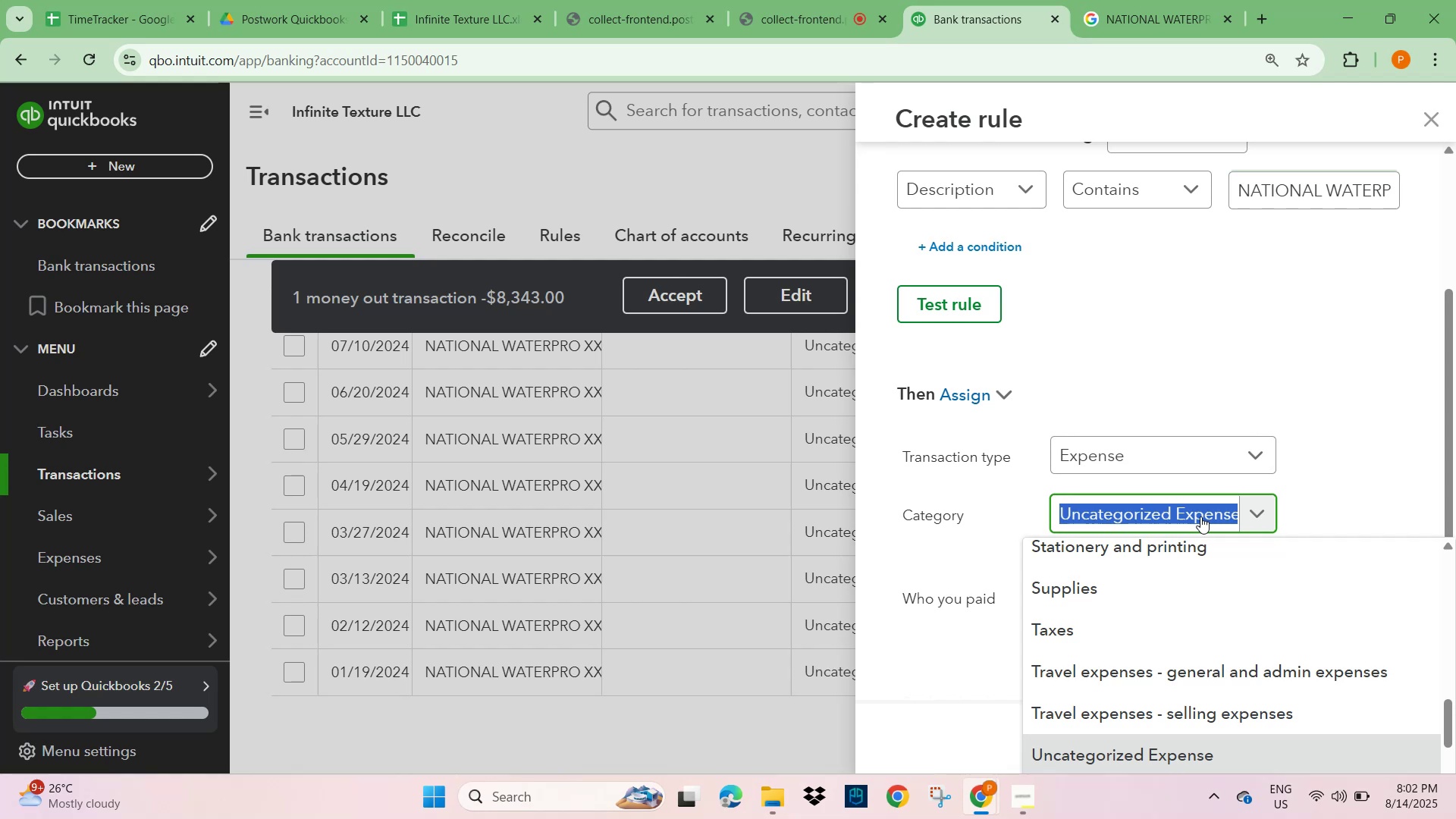 
type(SUPPLIE)
 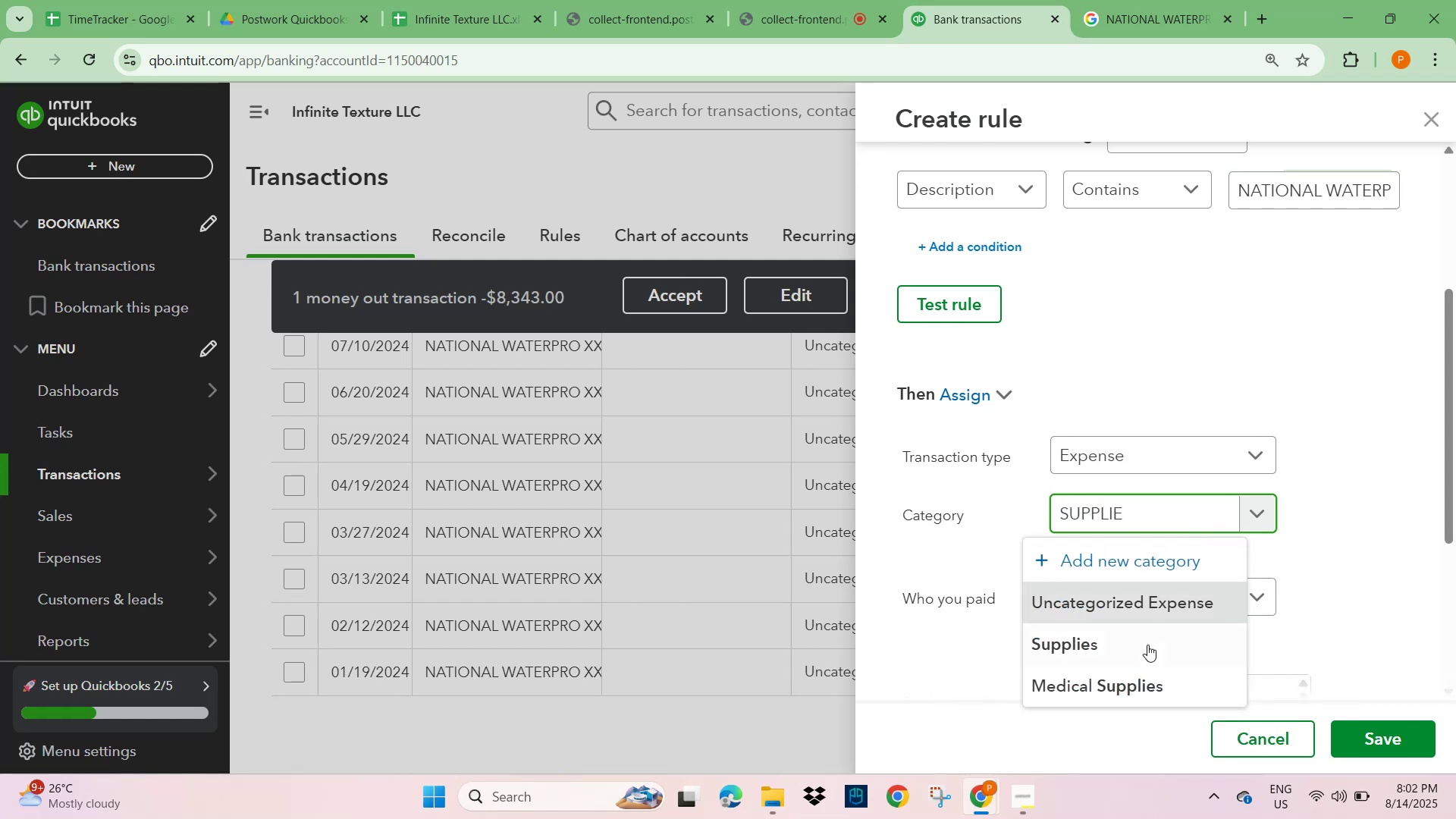 
left_click([1129, 646])
 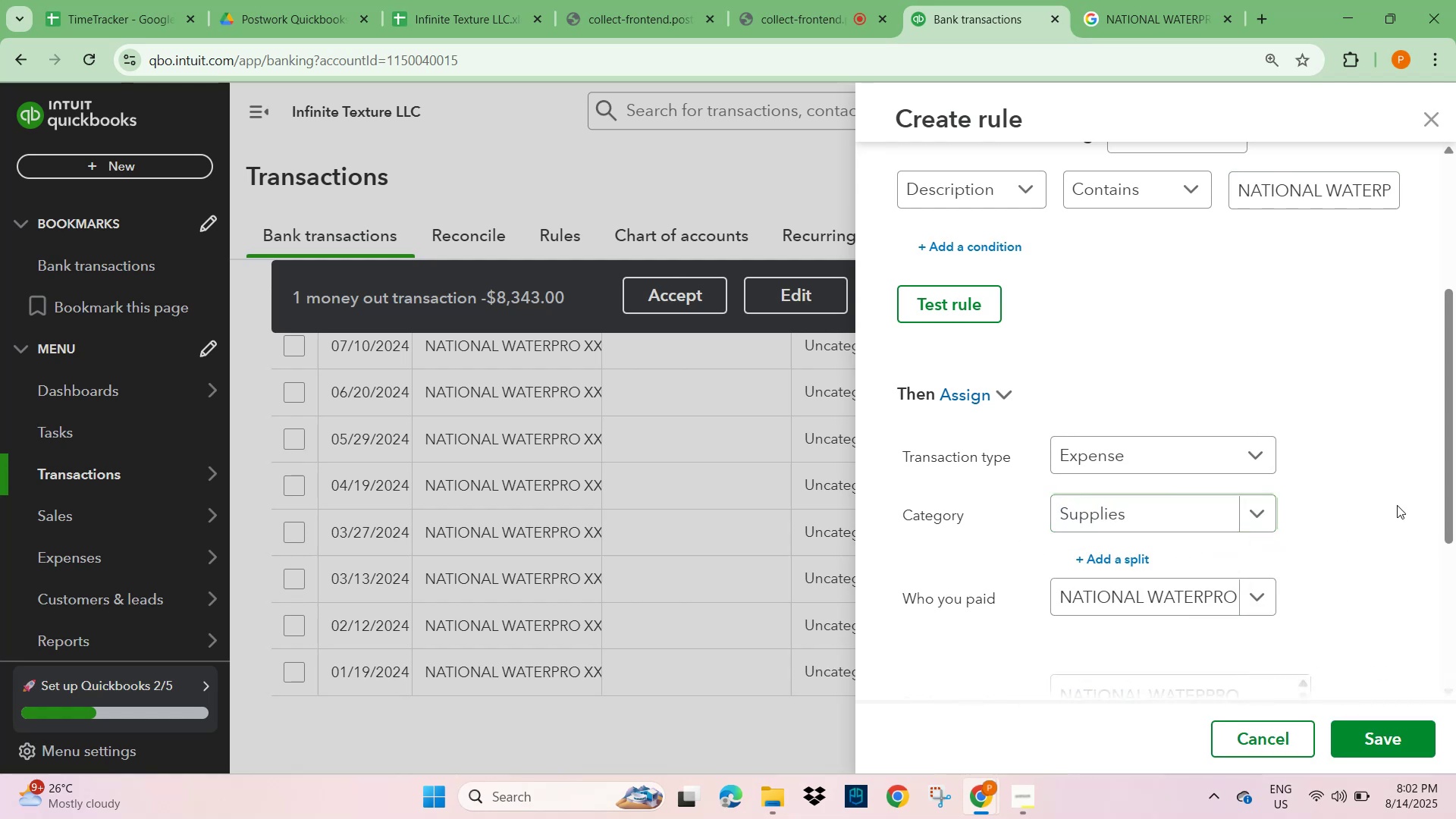 
left_click([1405, 500])
 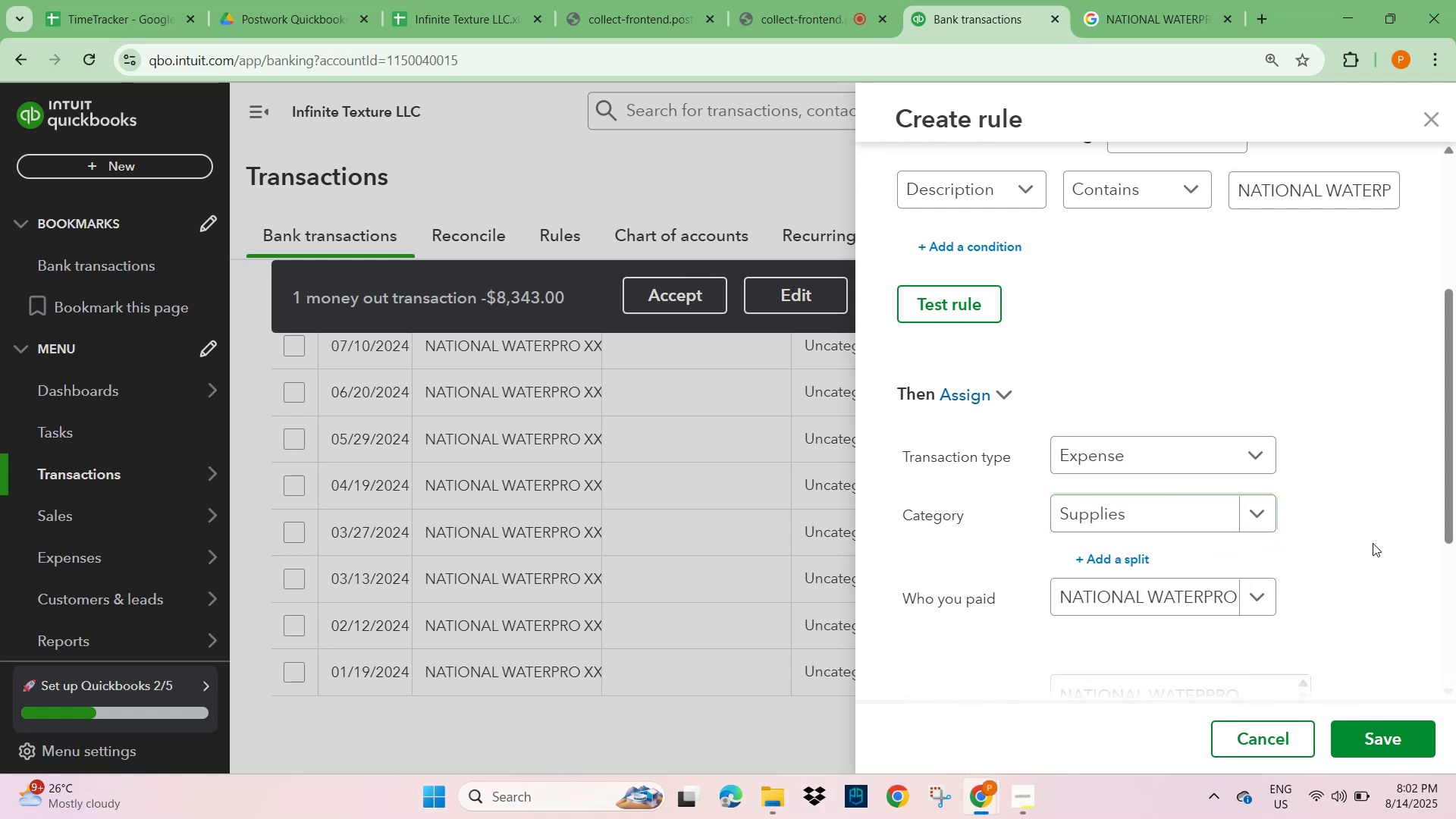 
scroll: coordinate [1373, 558], scroll_direction: down, amount: 1.0
 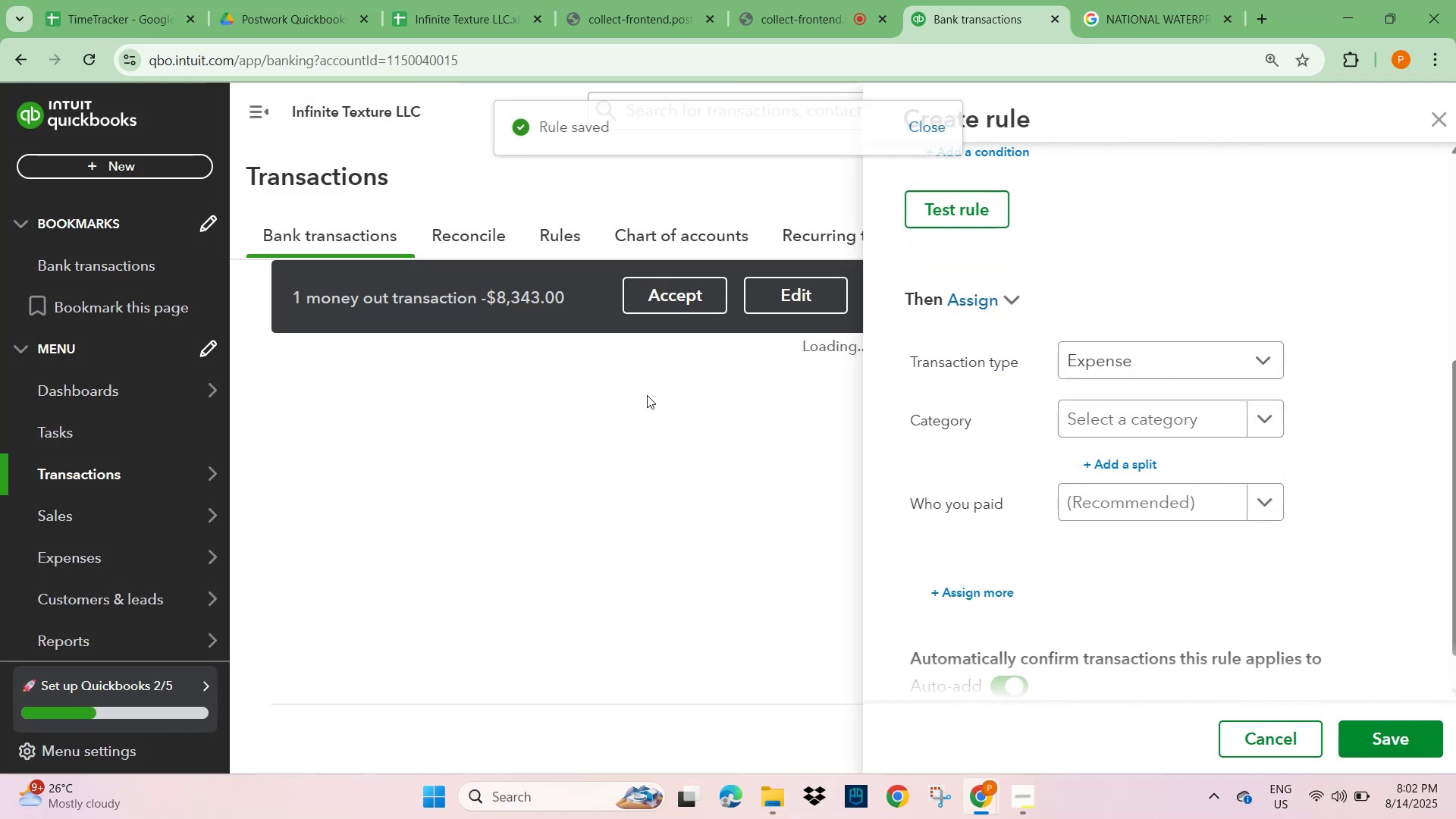 
scroll: coordinate [361, 400], scroll_direction: up, amount: 2.0
 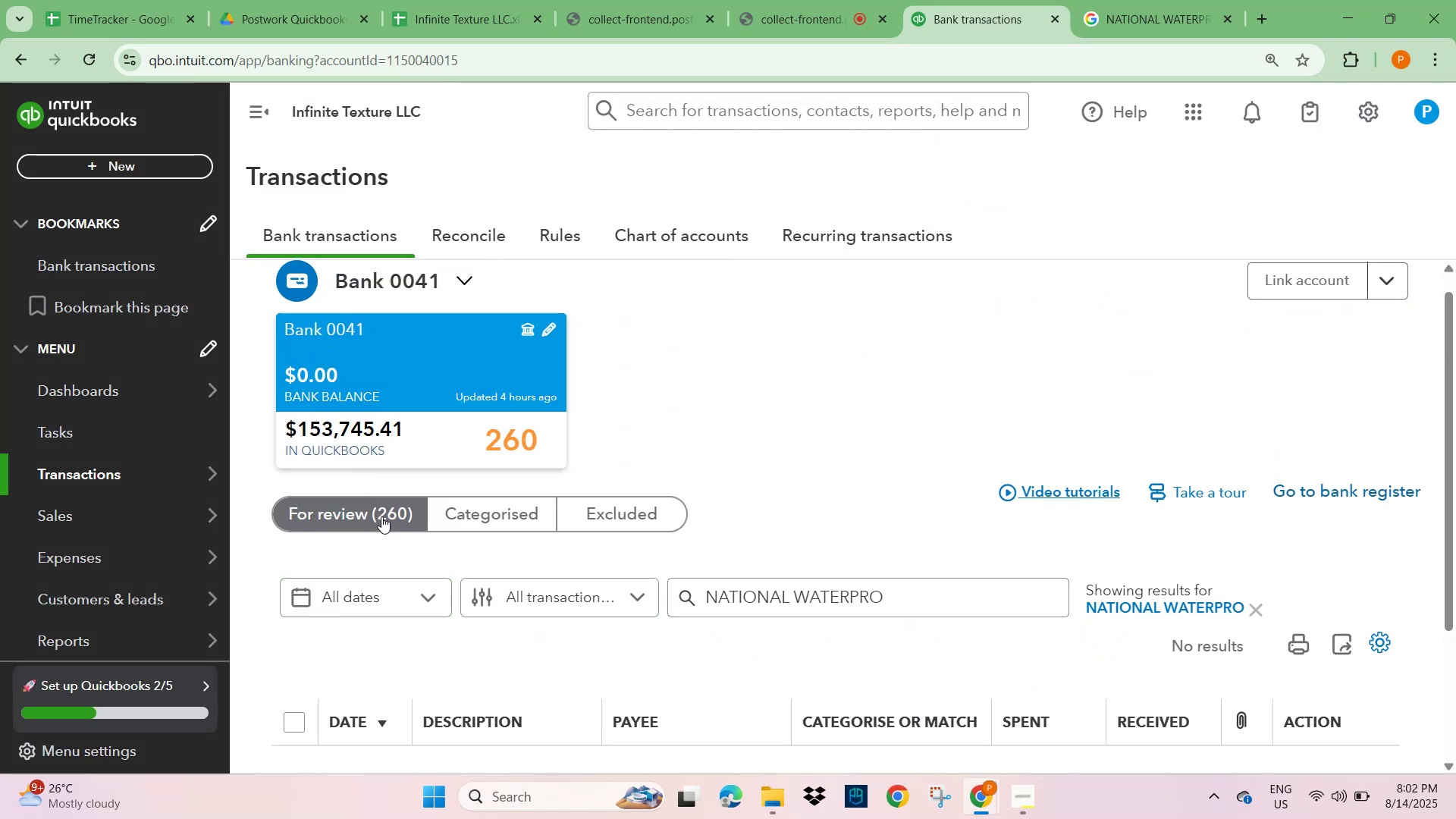 
left_click([369, 503])
 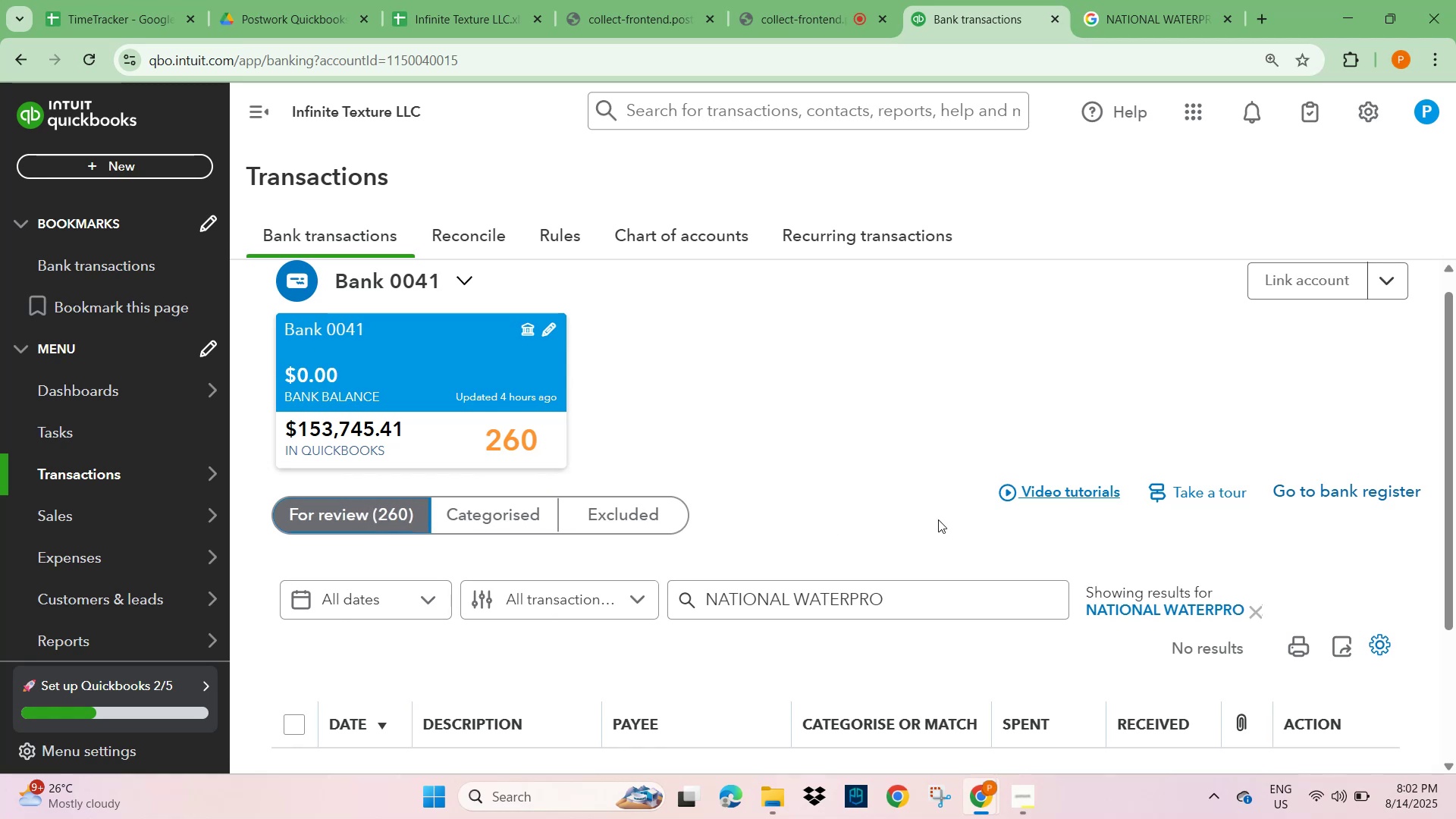 
scroll: coordinate [770, 565], scroll_direction: down, amount: 6.0
 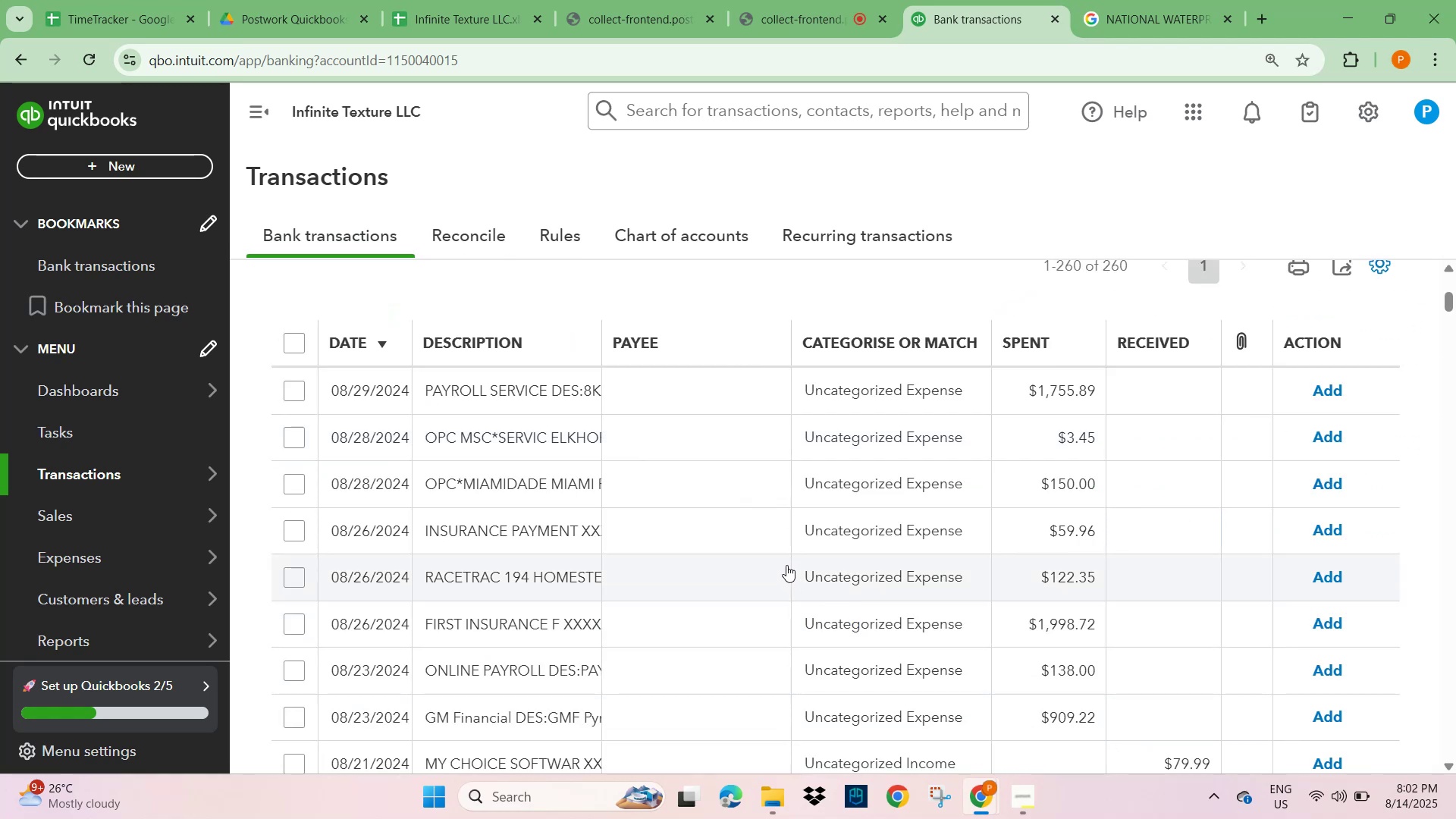 
left_click([542, 383])
 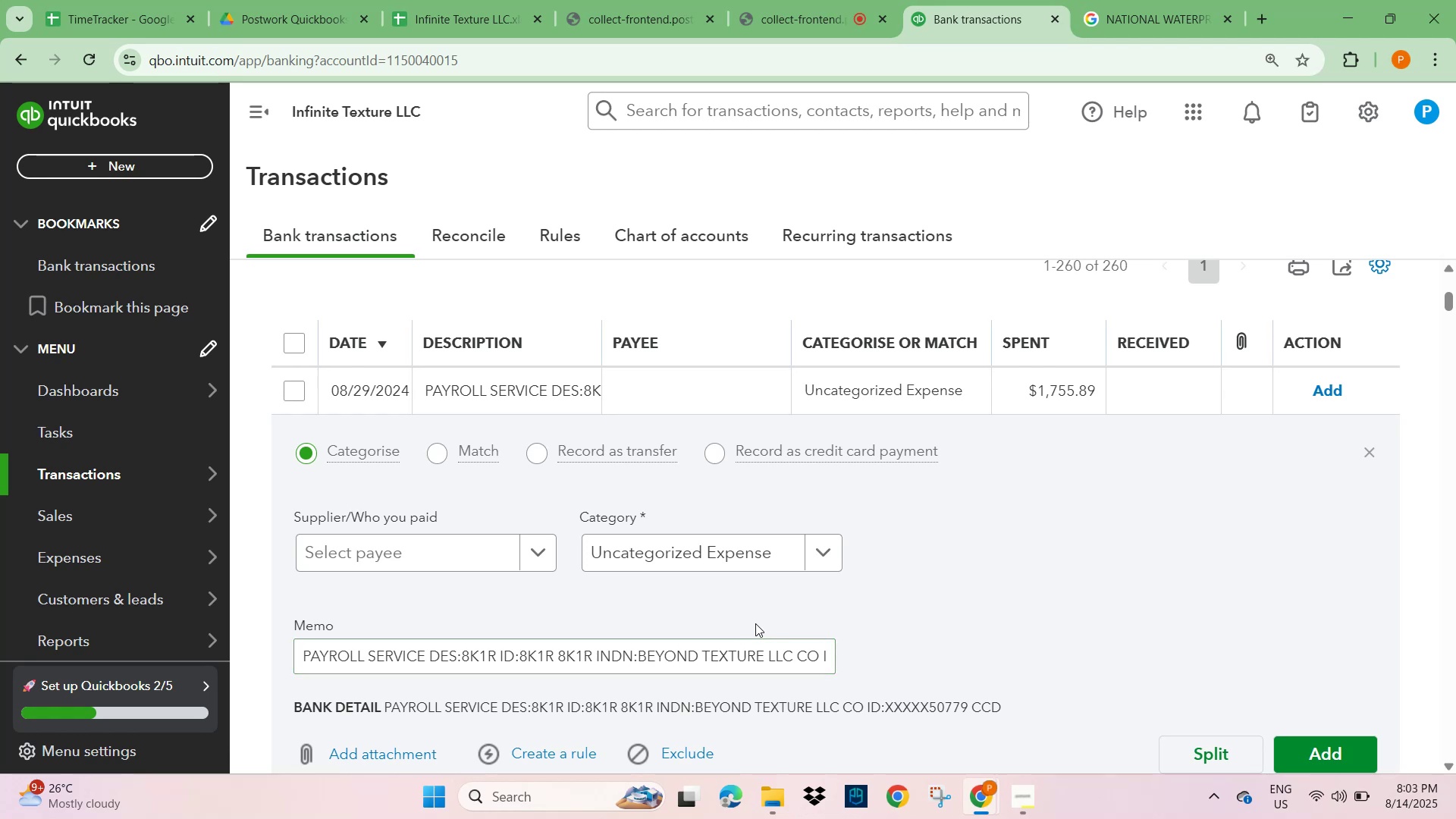 
wait(7.16)
 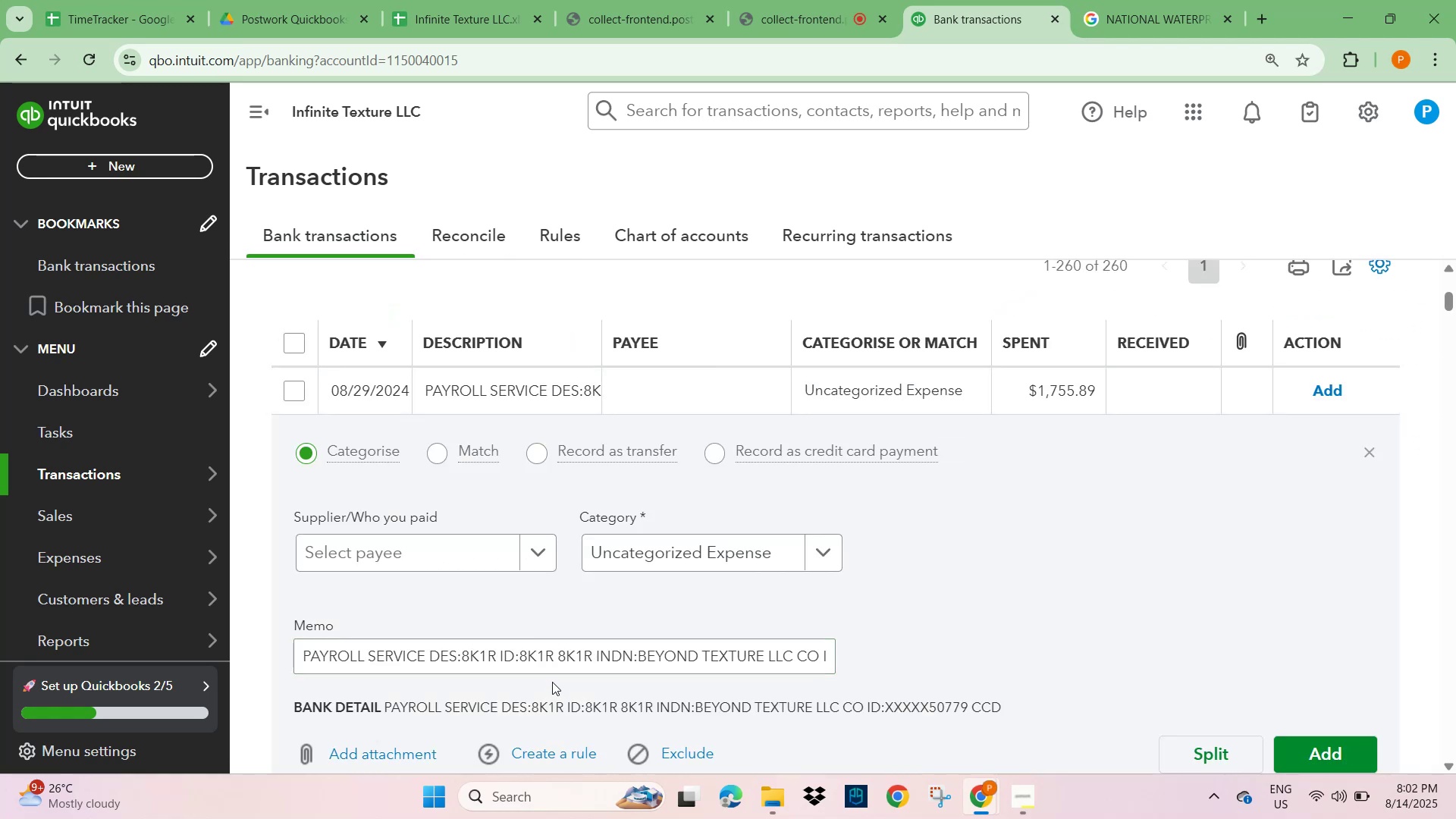 
left_click_drag(start_coordinate=[643, 659], to_coordinate=[786, 657])
 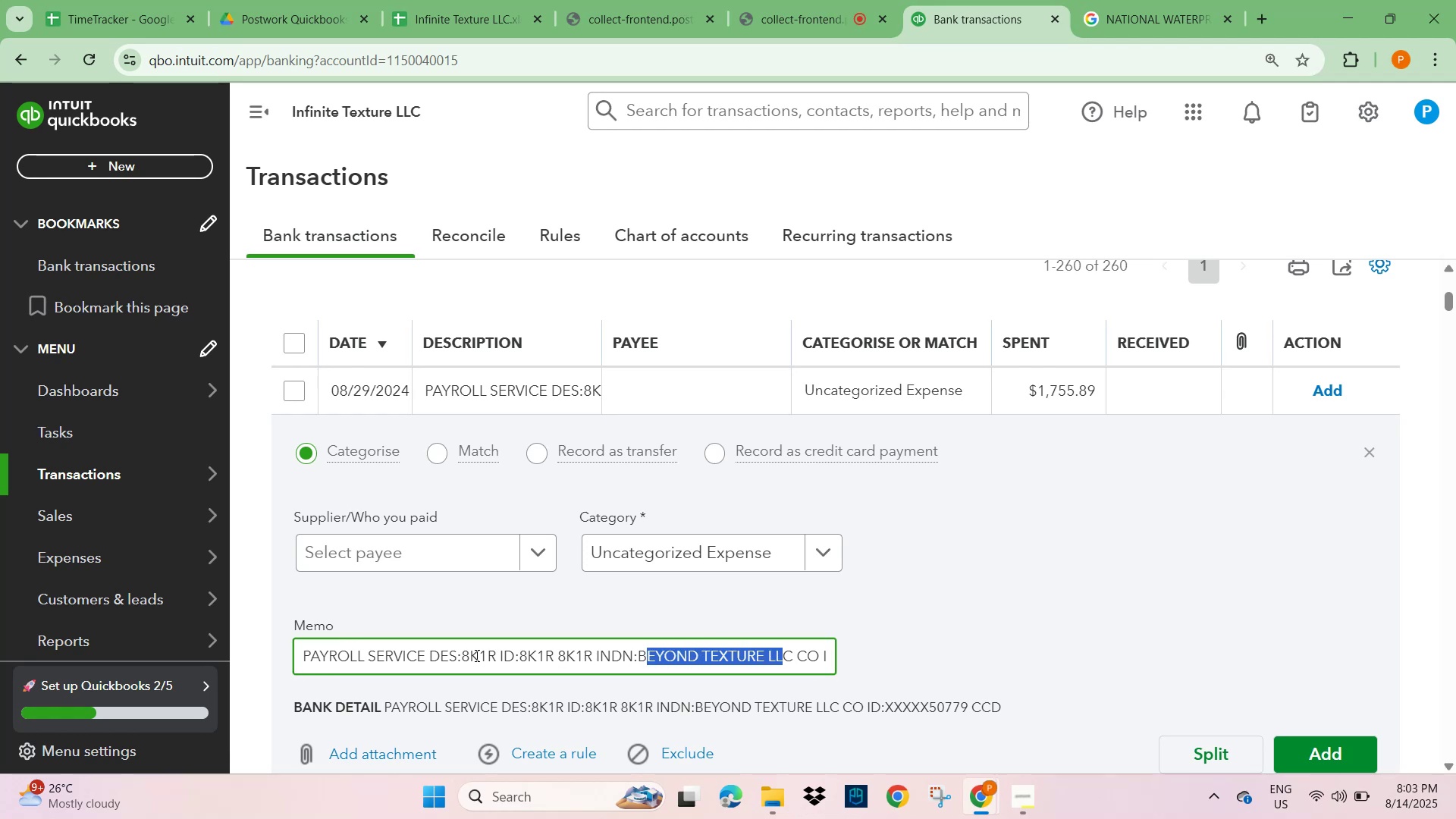 
left_click([472, 654])
 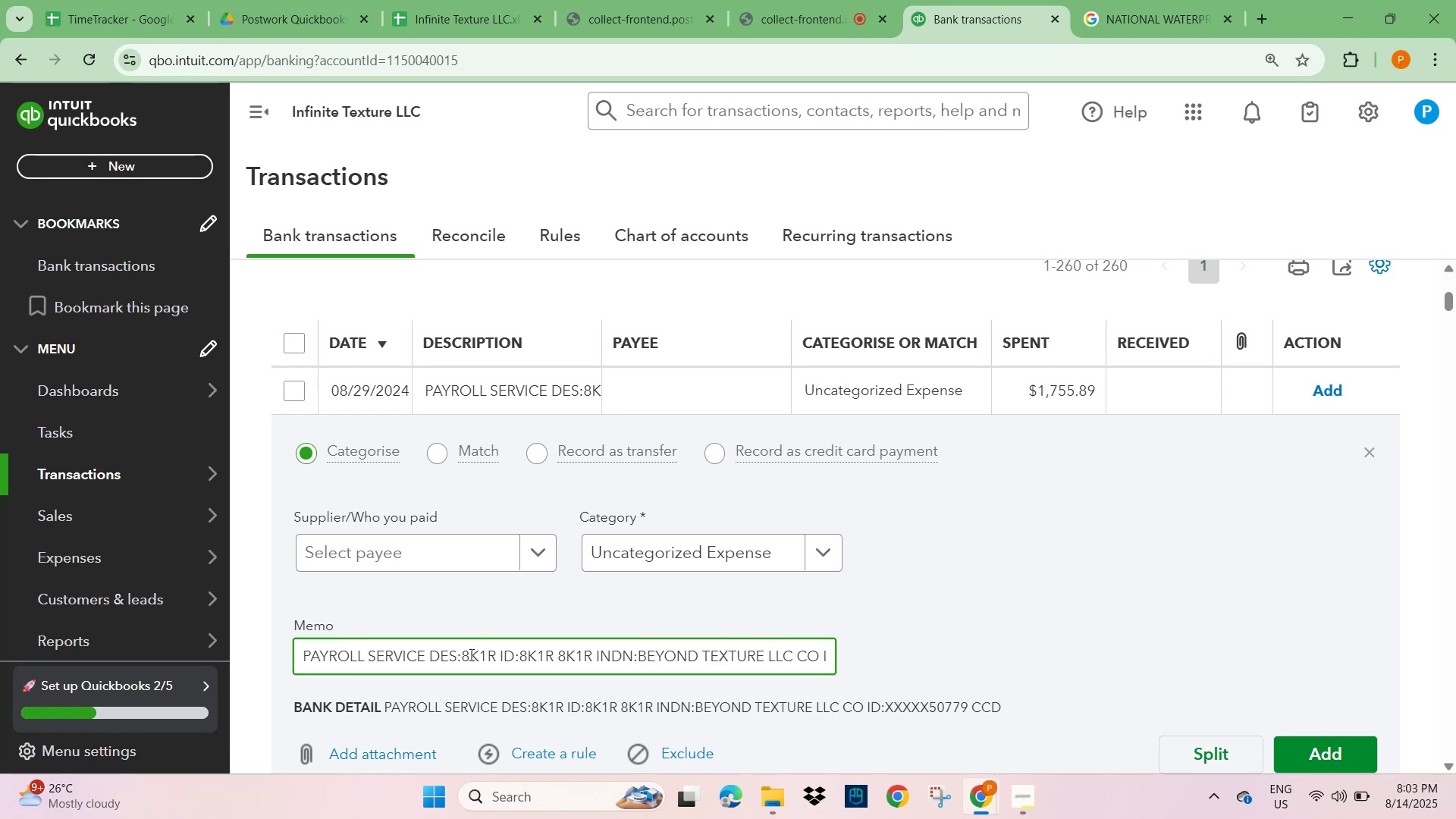 
key(ArrowLeft)
 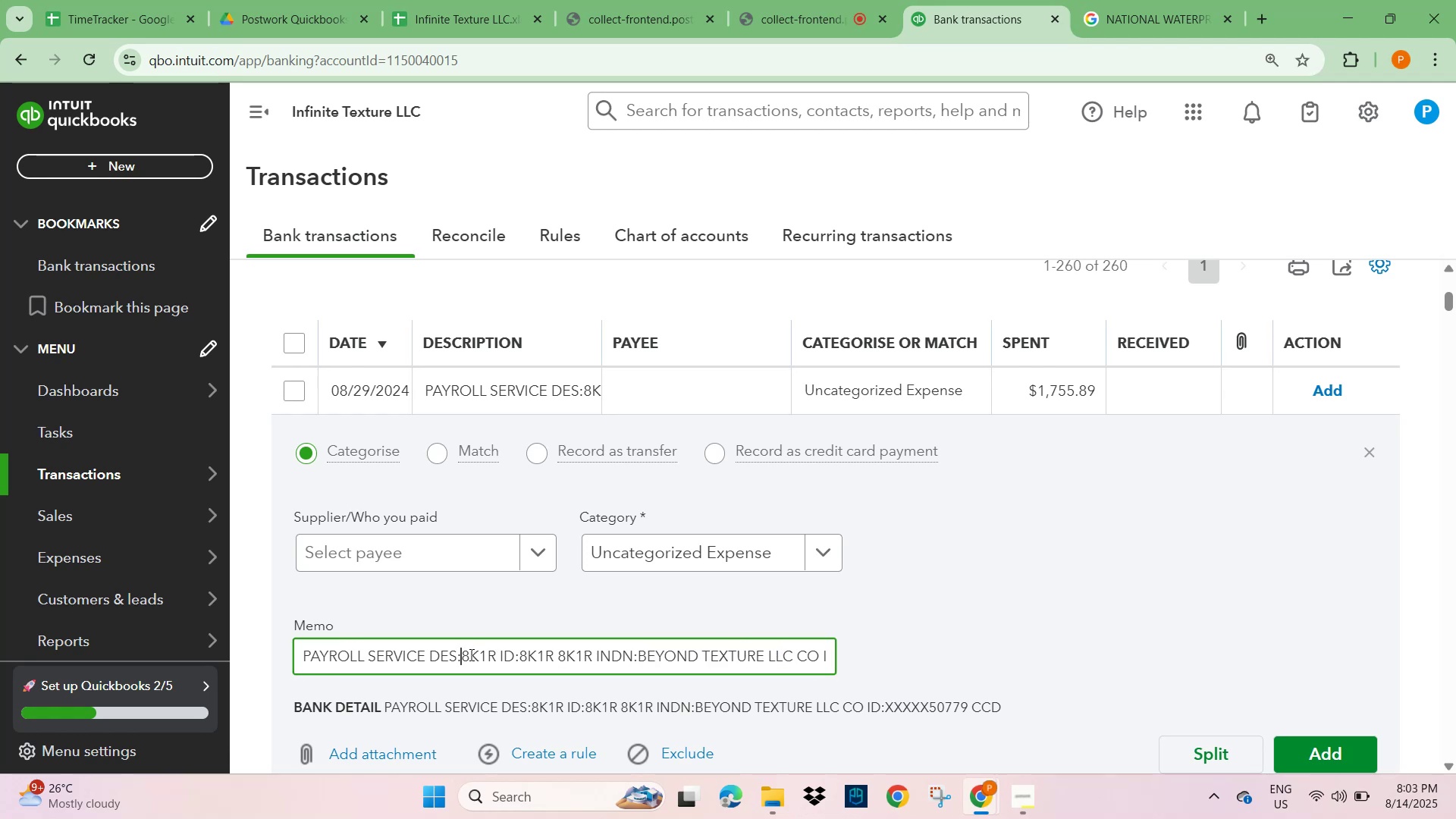 
key(ArrowLeft)
 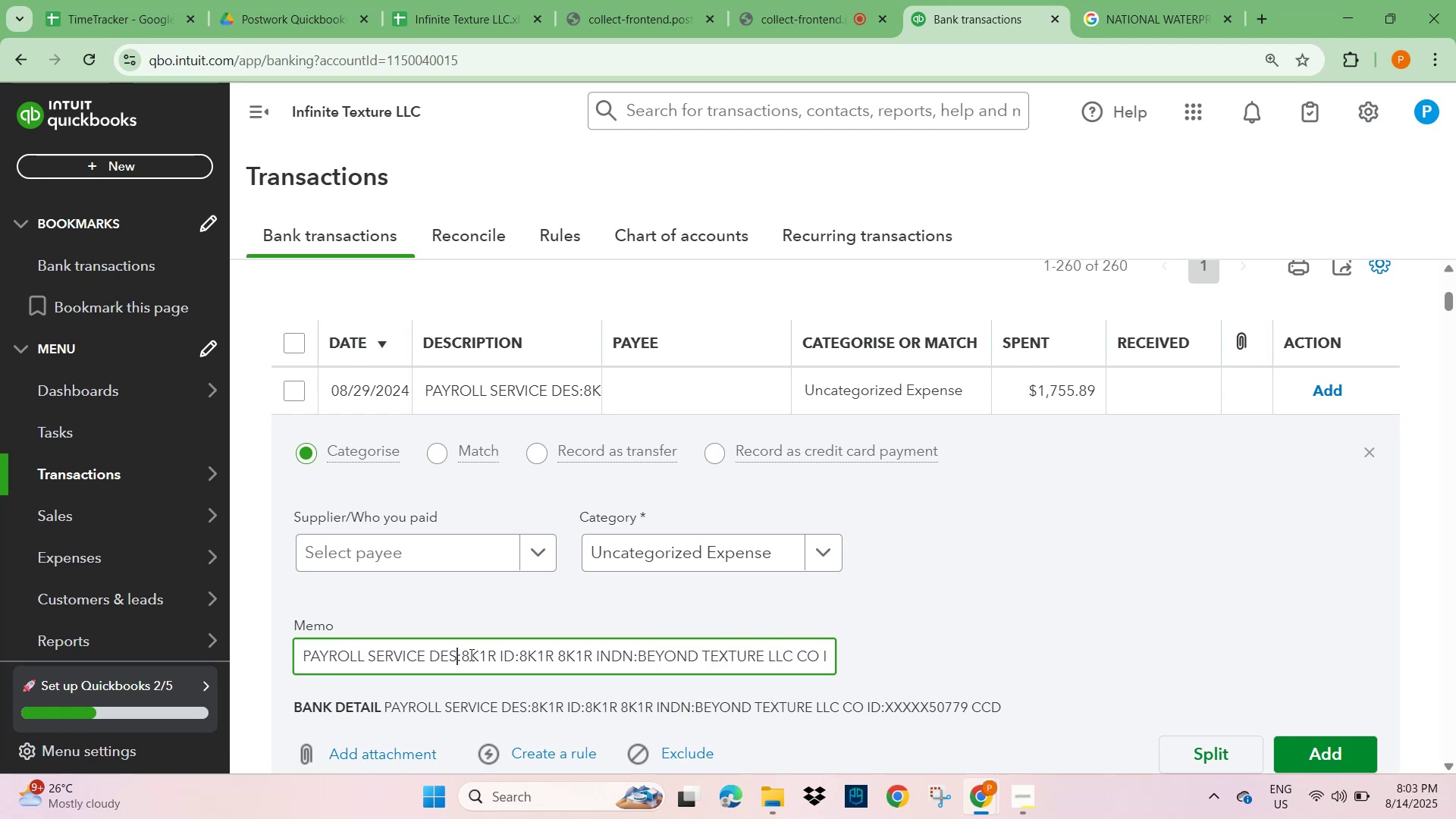 
key(ArrowLeft)
 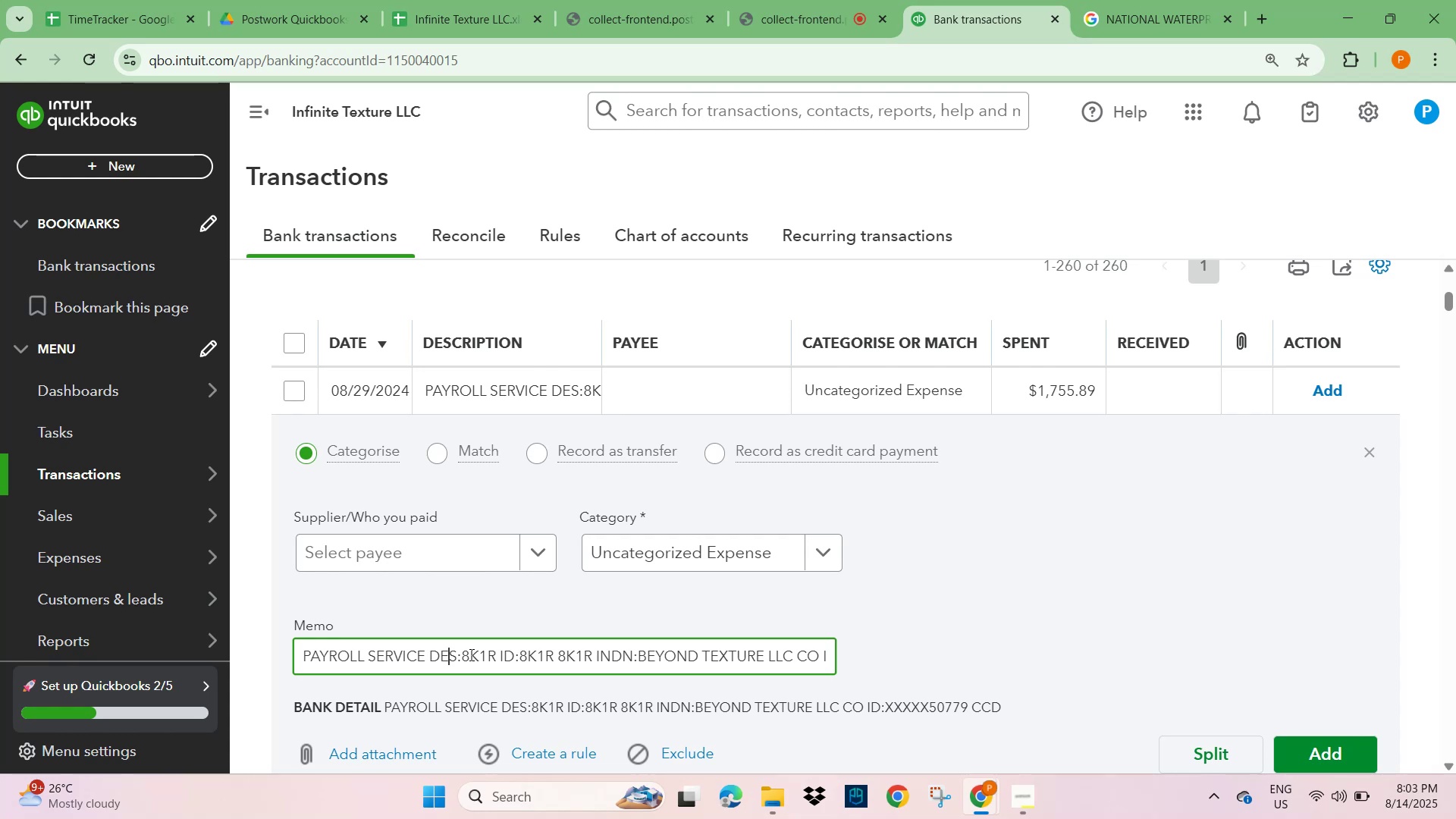 
key(ArrowRight)
 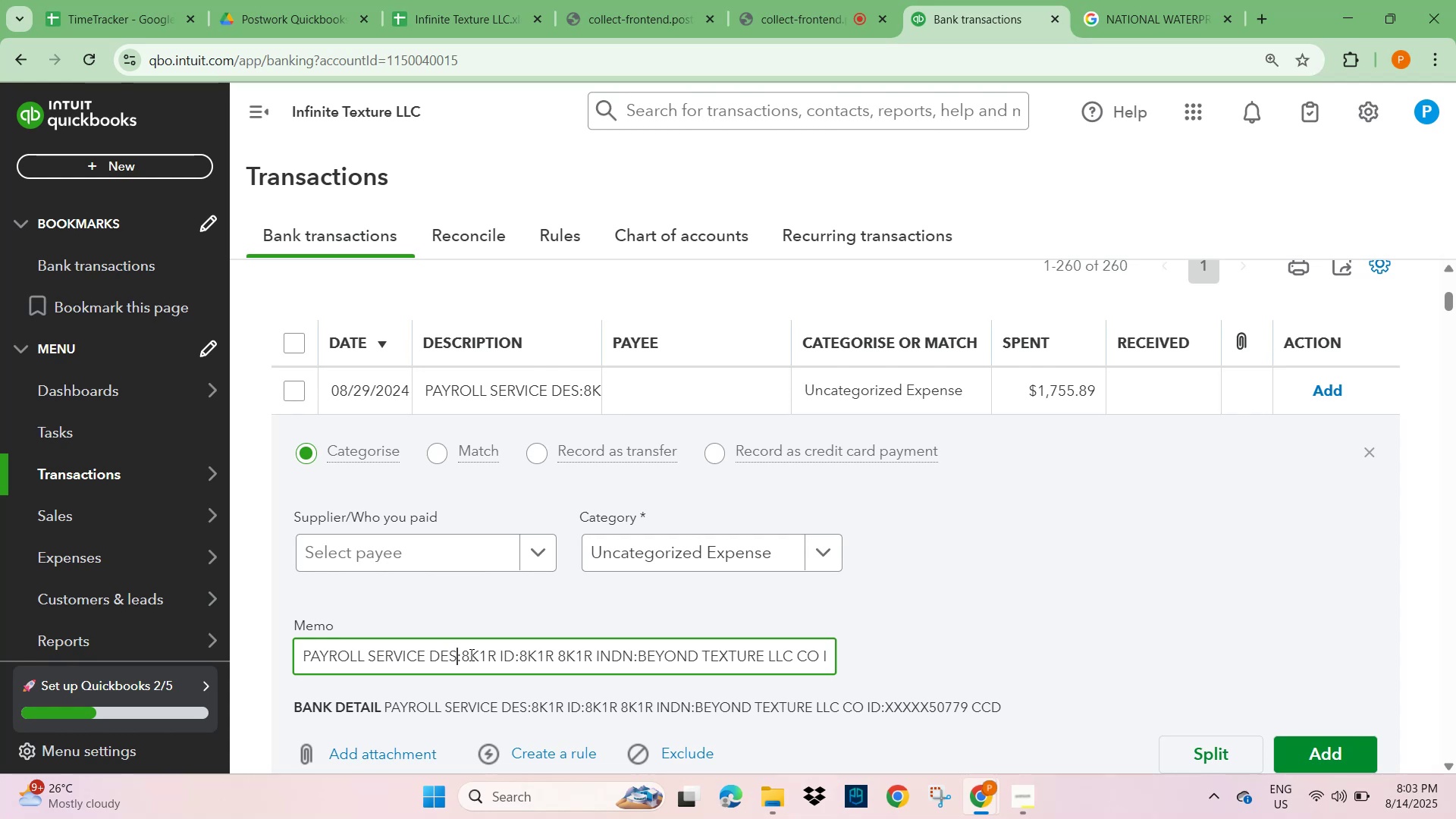 
hold_key(key=ShiftLeft, duration=1.33)
 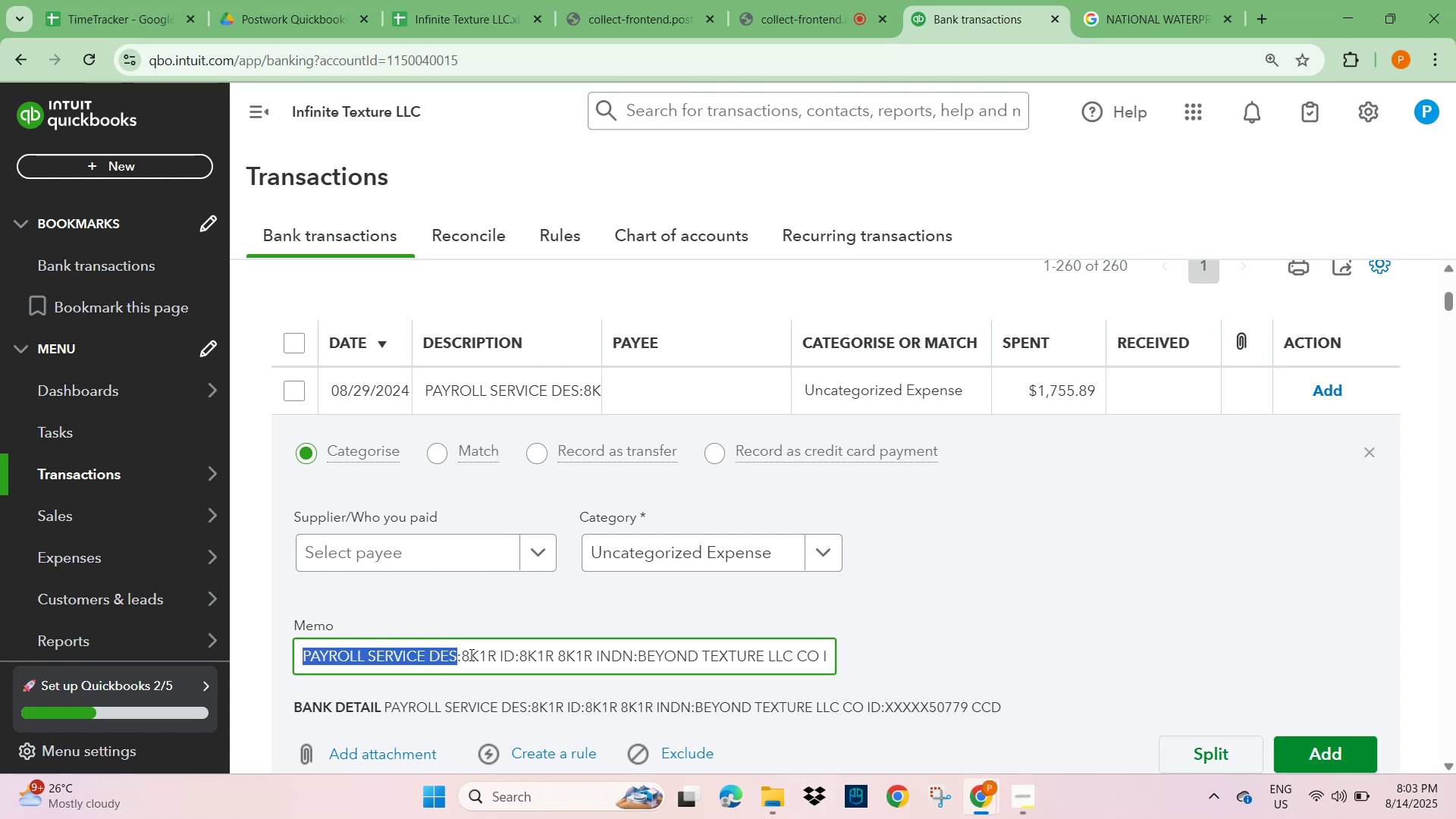 
hold_key(key=ArrowLeft, duration=1.24)
 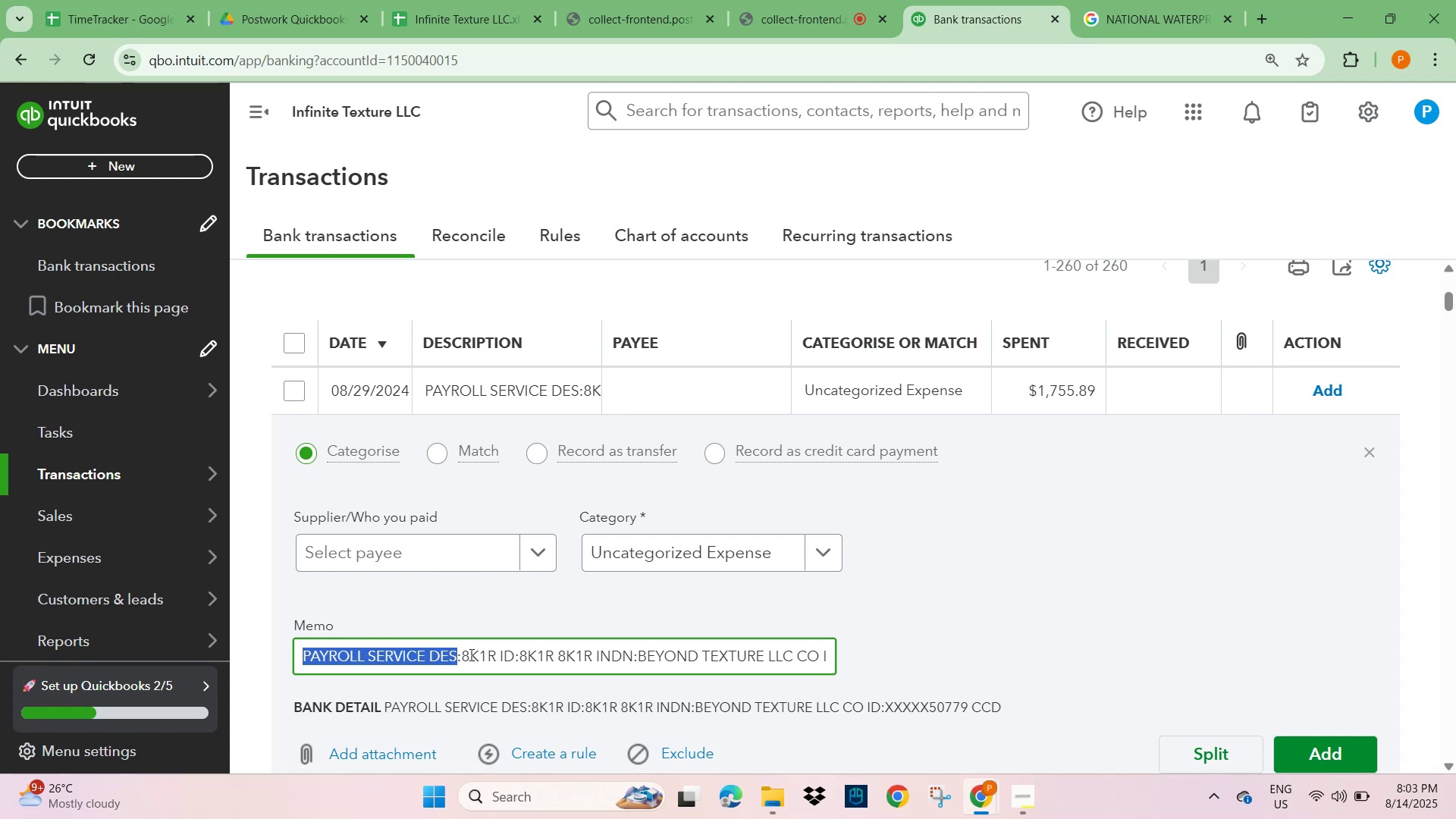 
key(Control+C)
 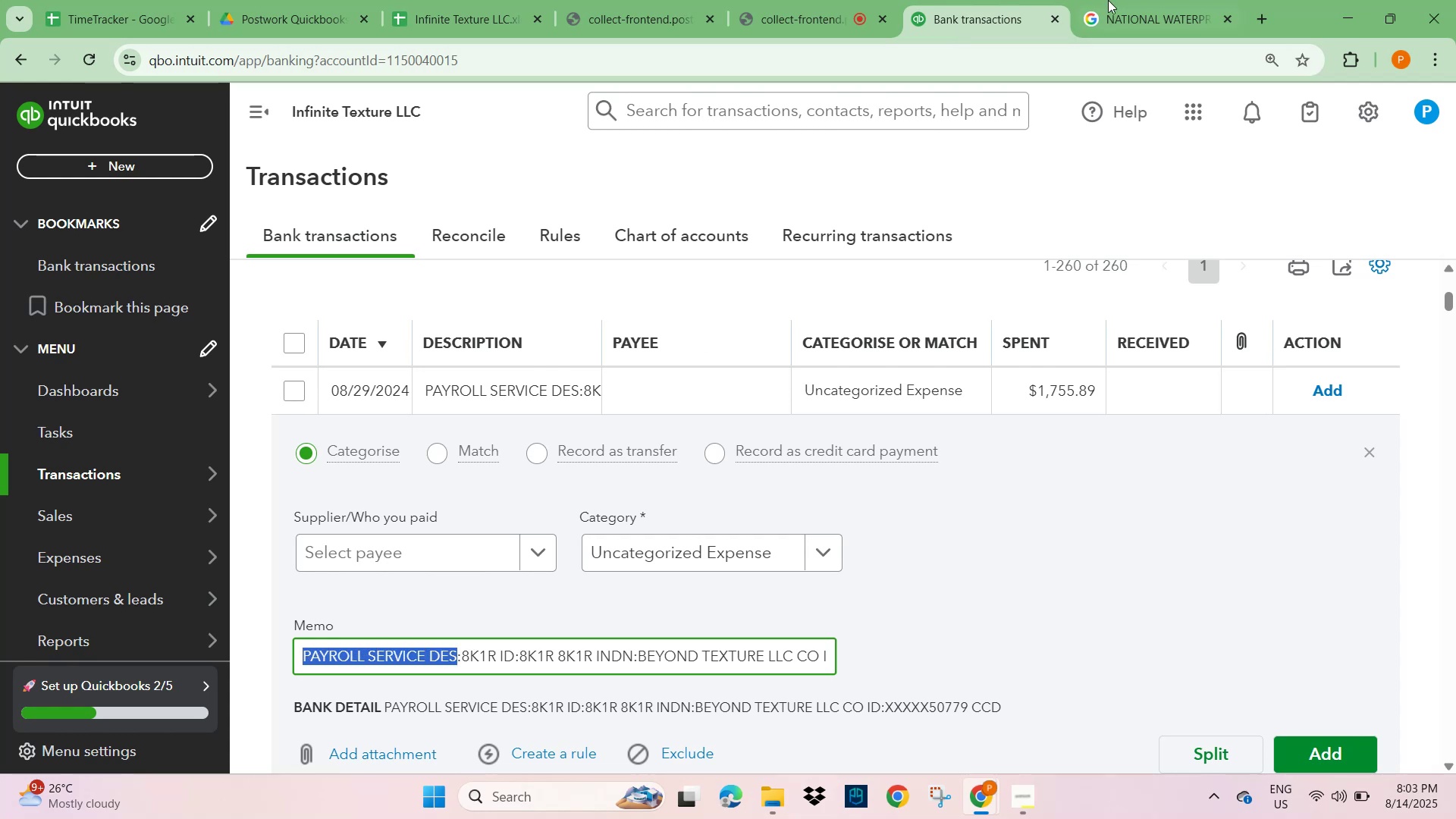 
left_click([1150, 8])
 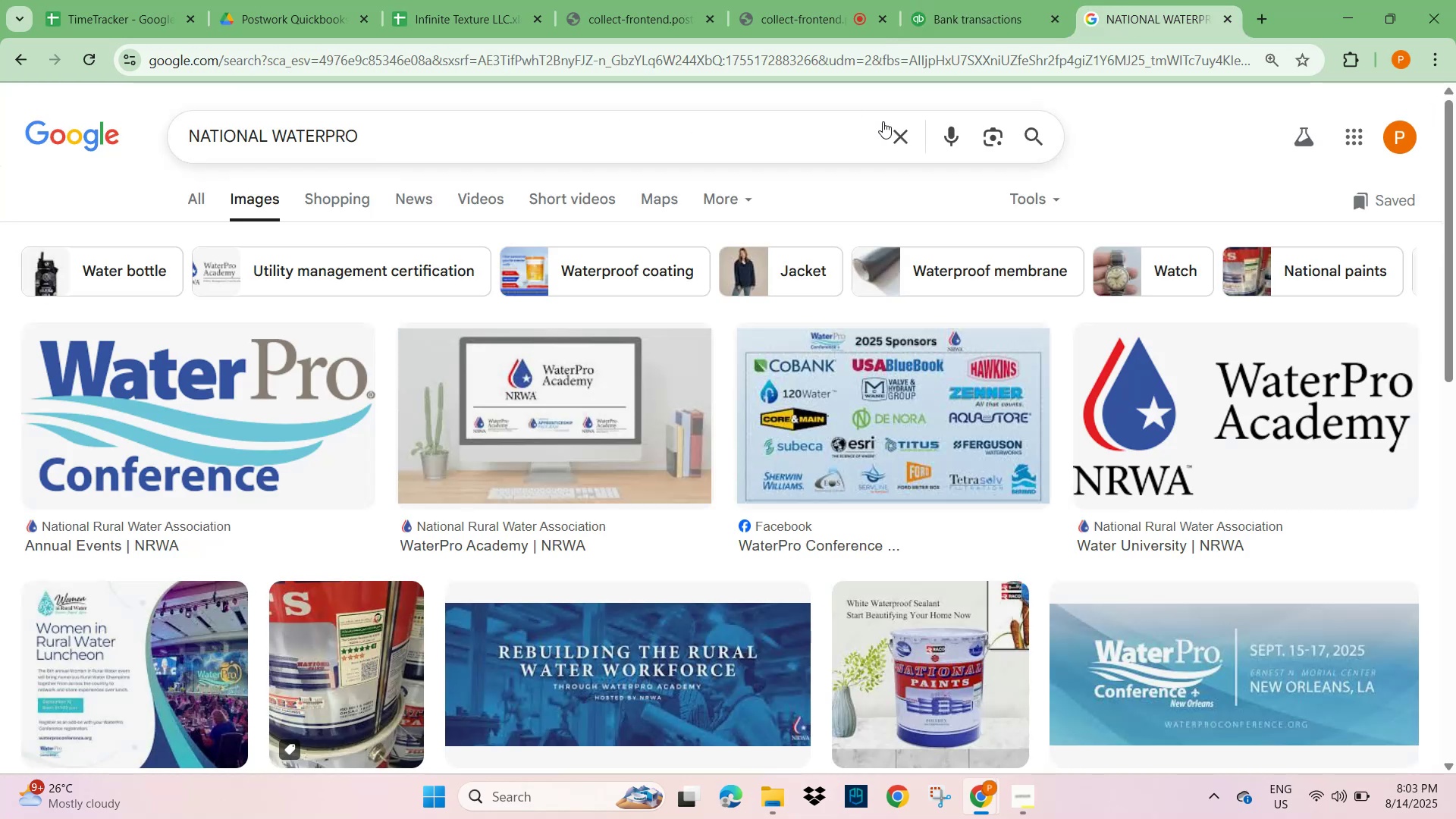 
key(Control+V)
 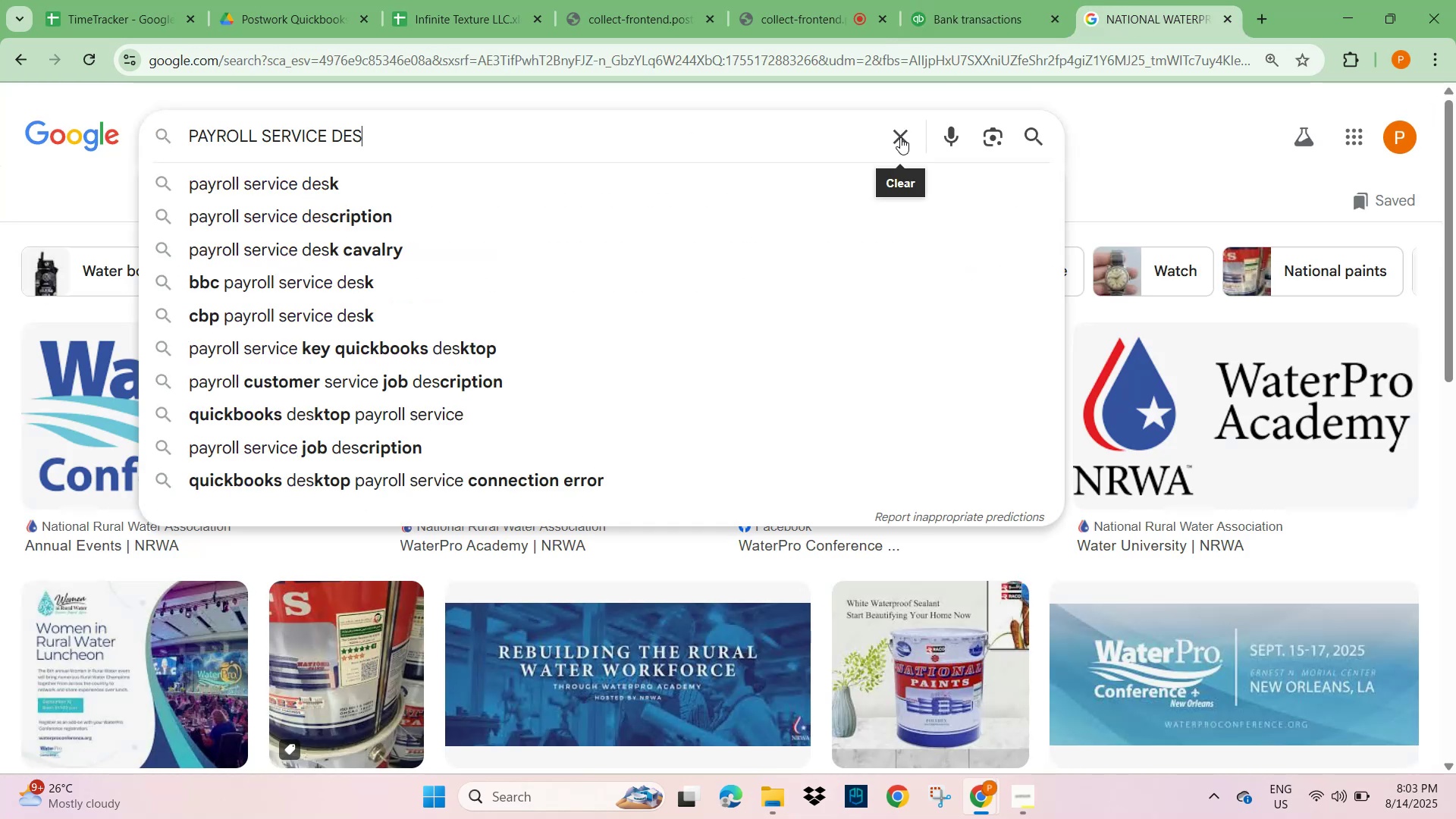 
key(NumpadEnter)
 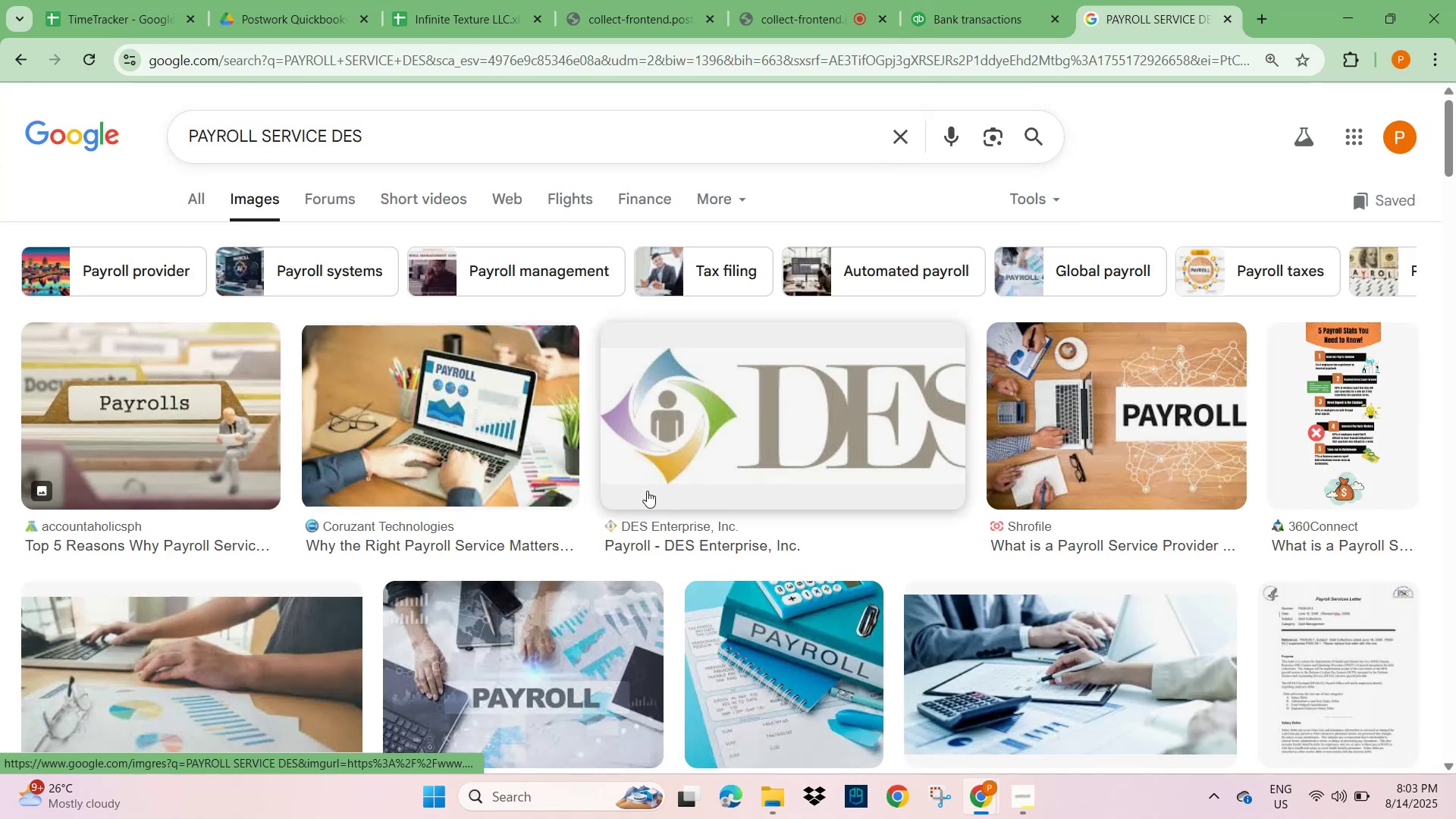 
left_click([187, 195])
 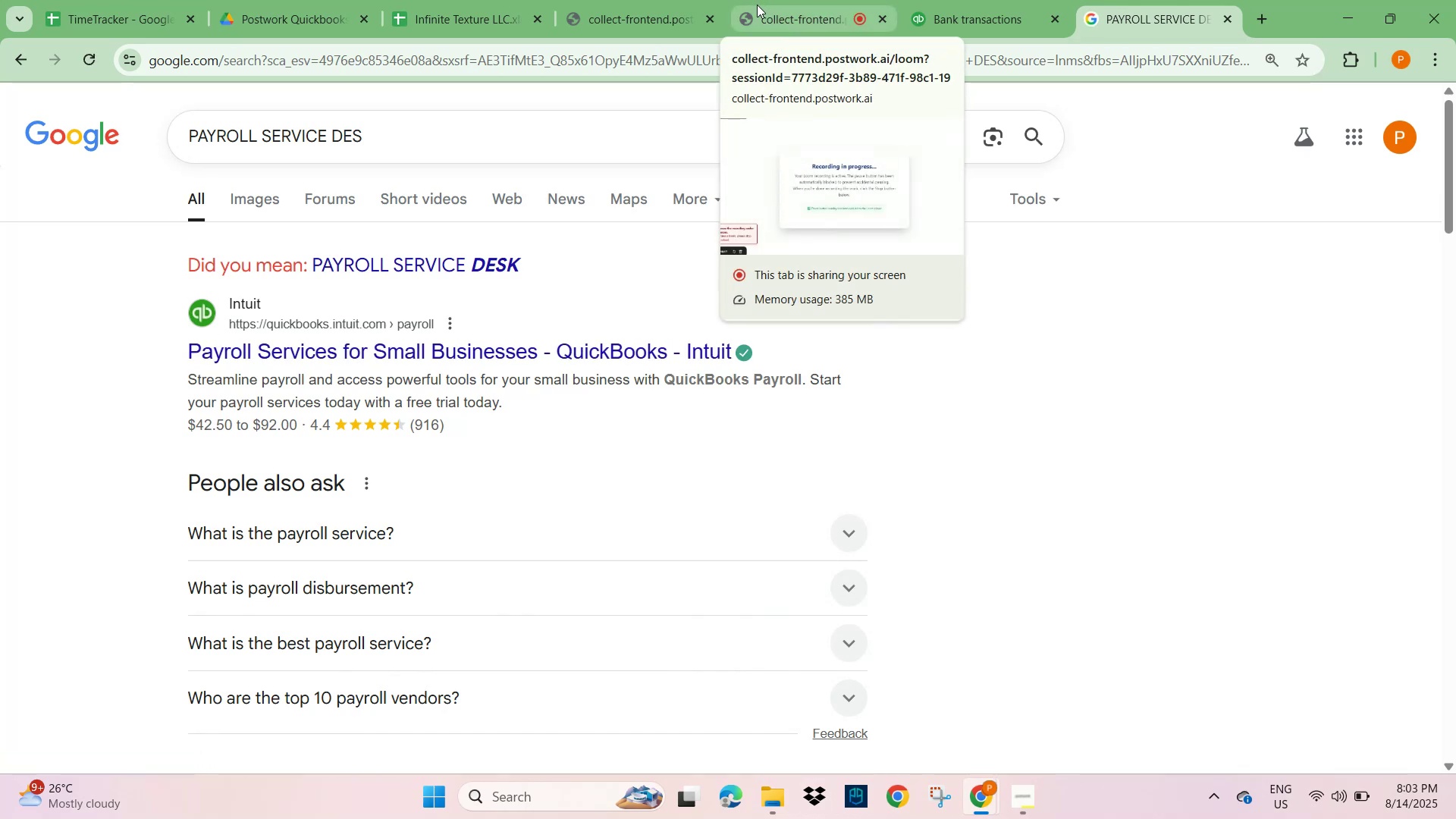 
wait(5.0)
 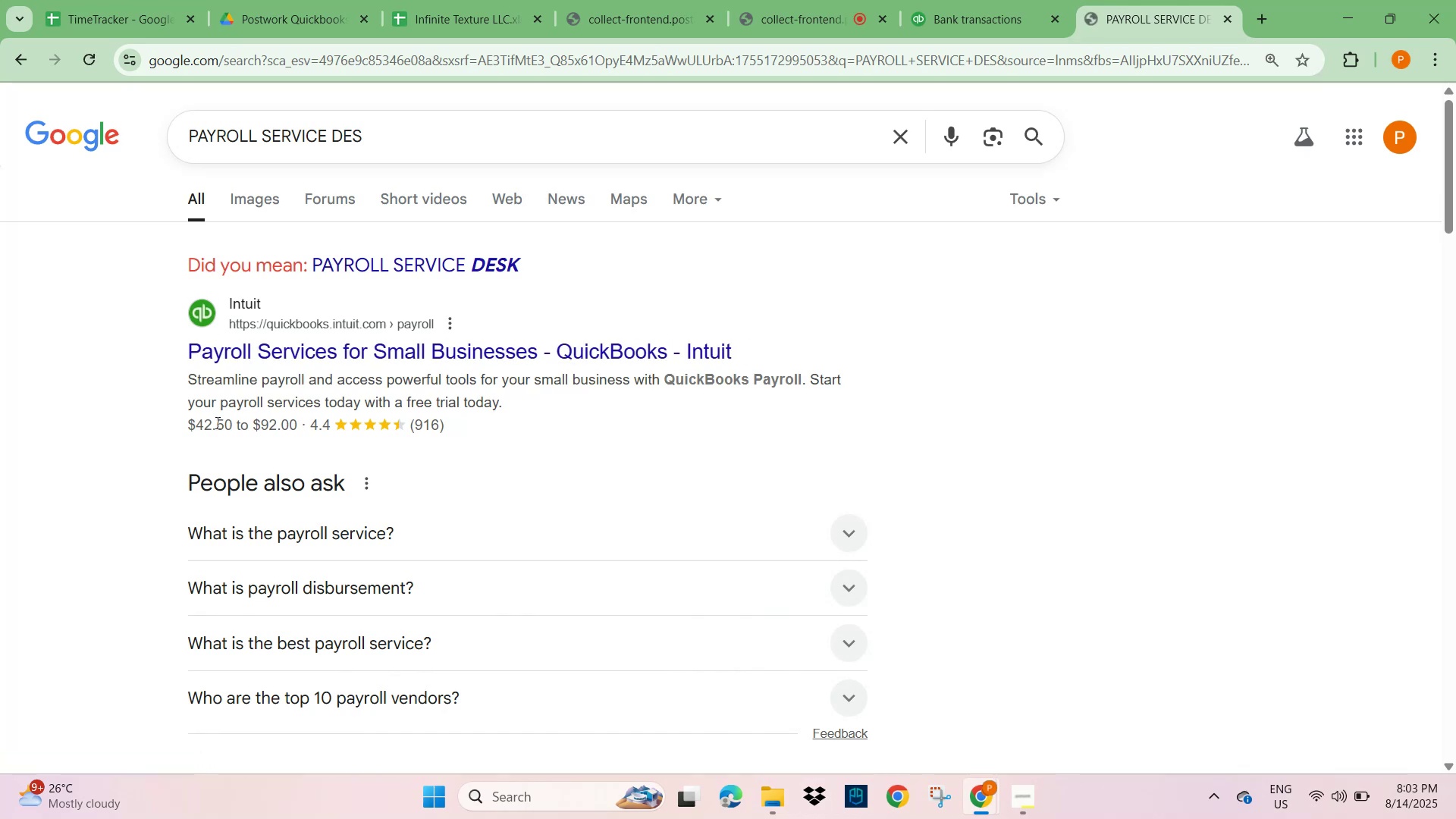 
left_click([987, 10])
 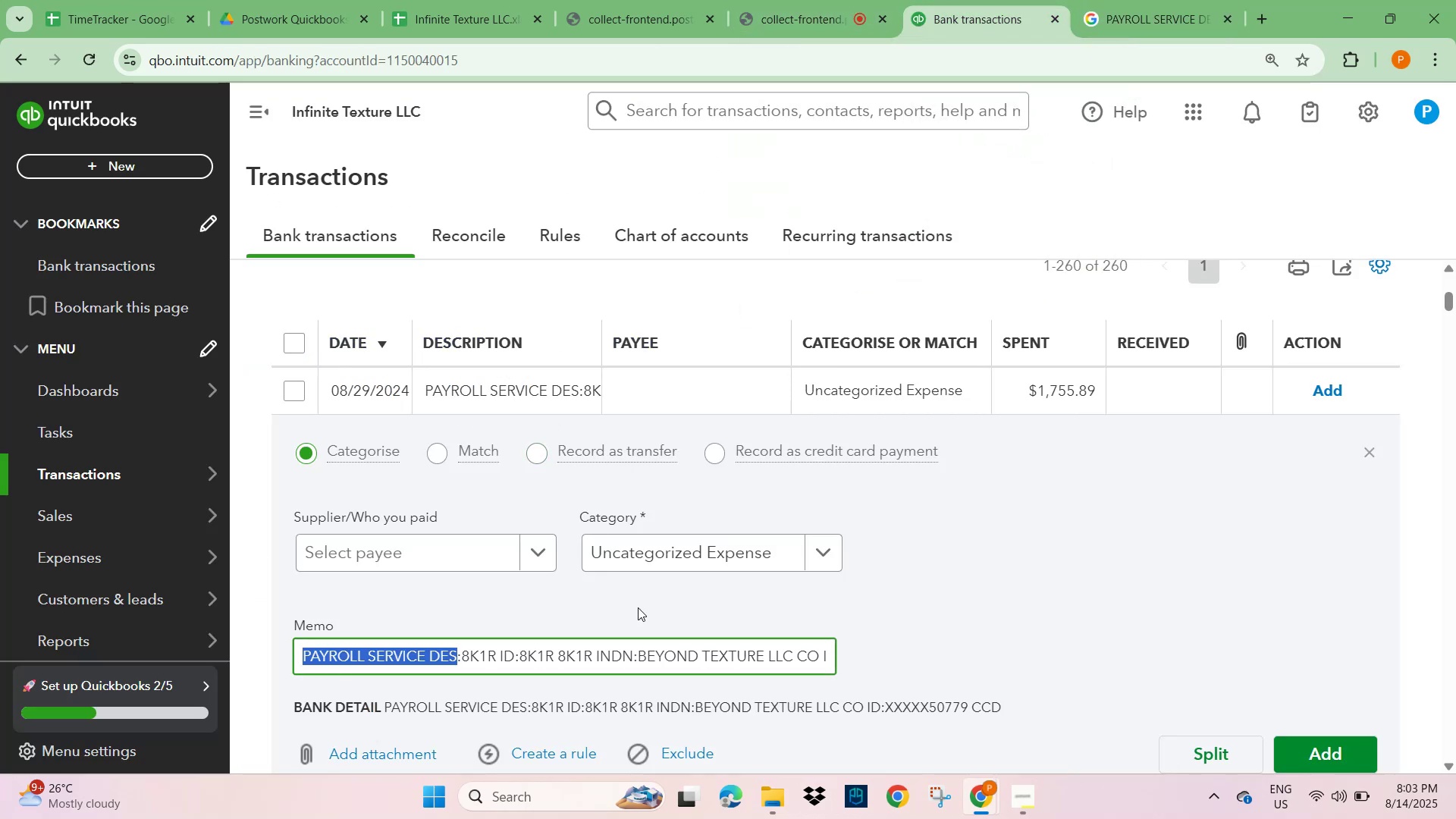 
left_click([605, 661])
 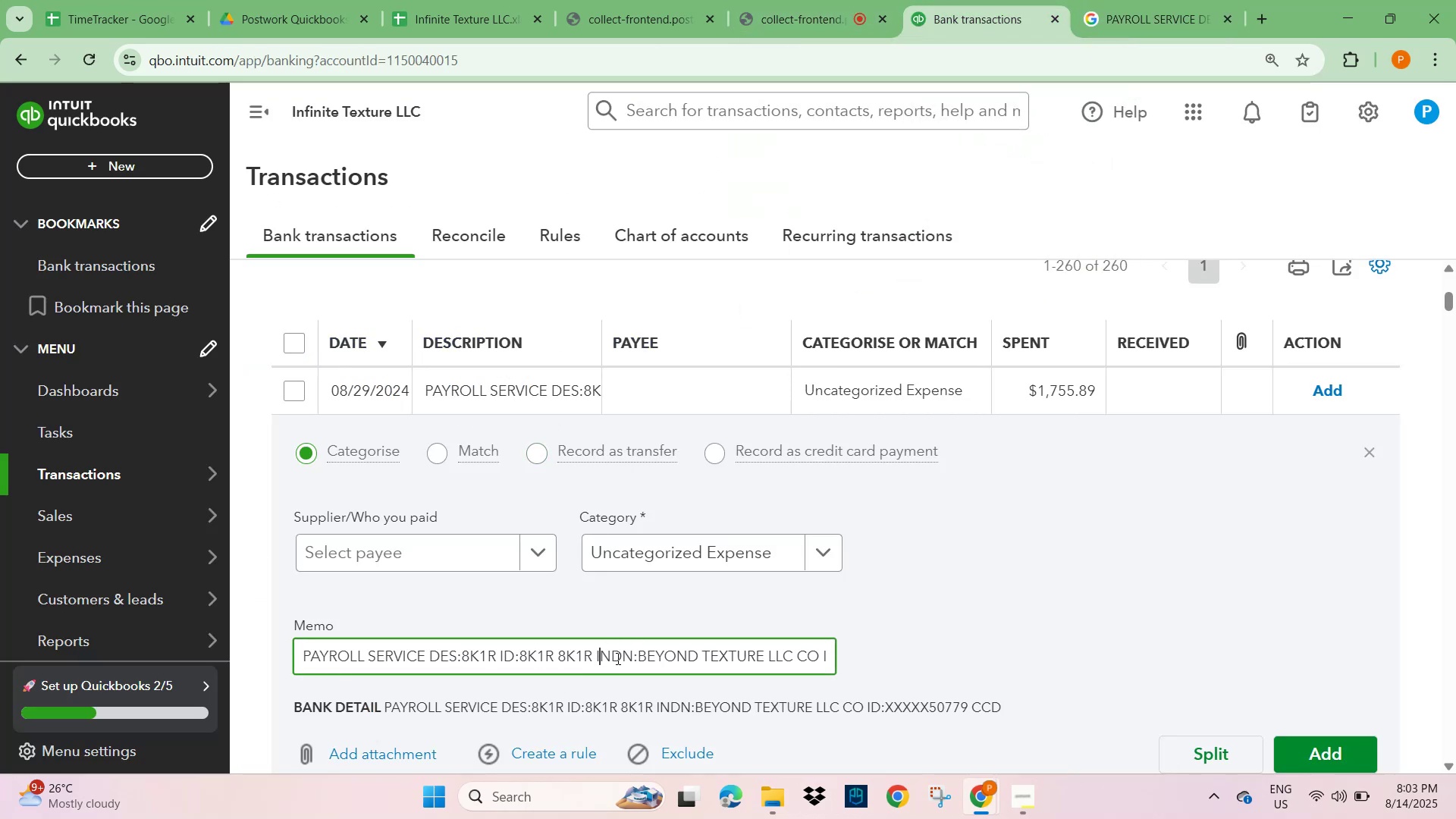 
hold_key(key=ArrowRight, duration=0.63)
 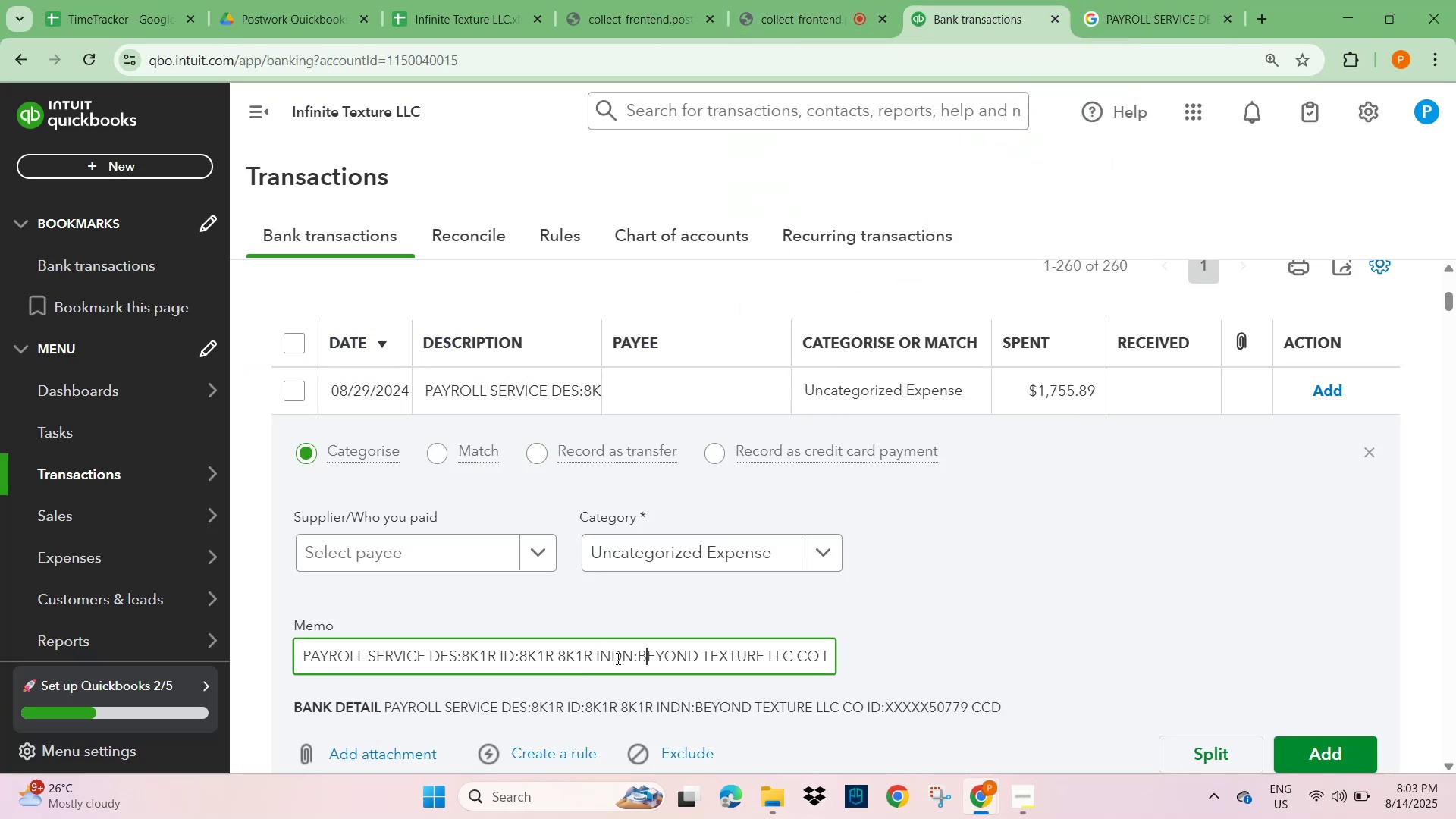 
key(ArrowRight)
 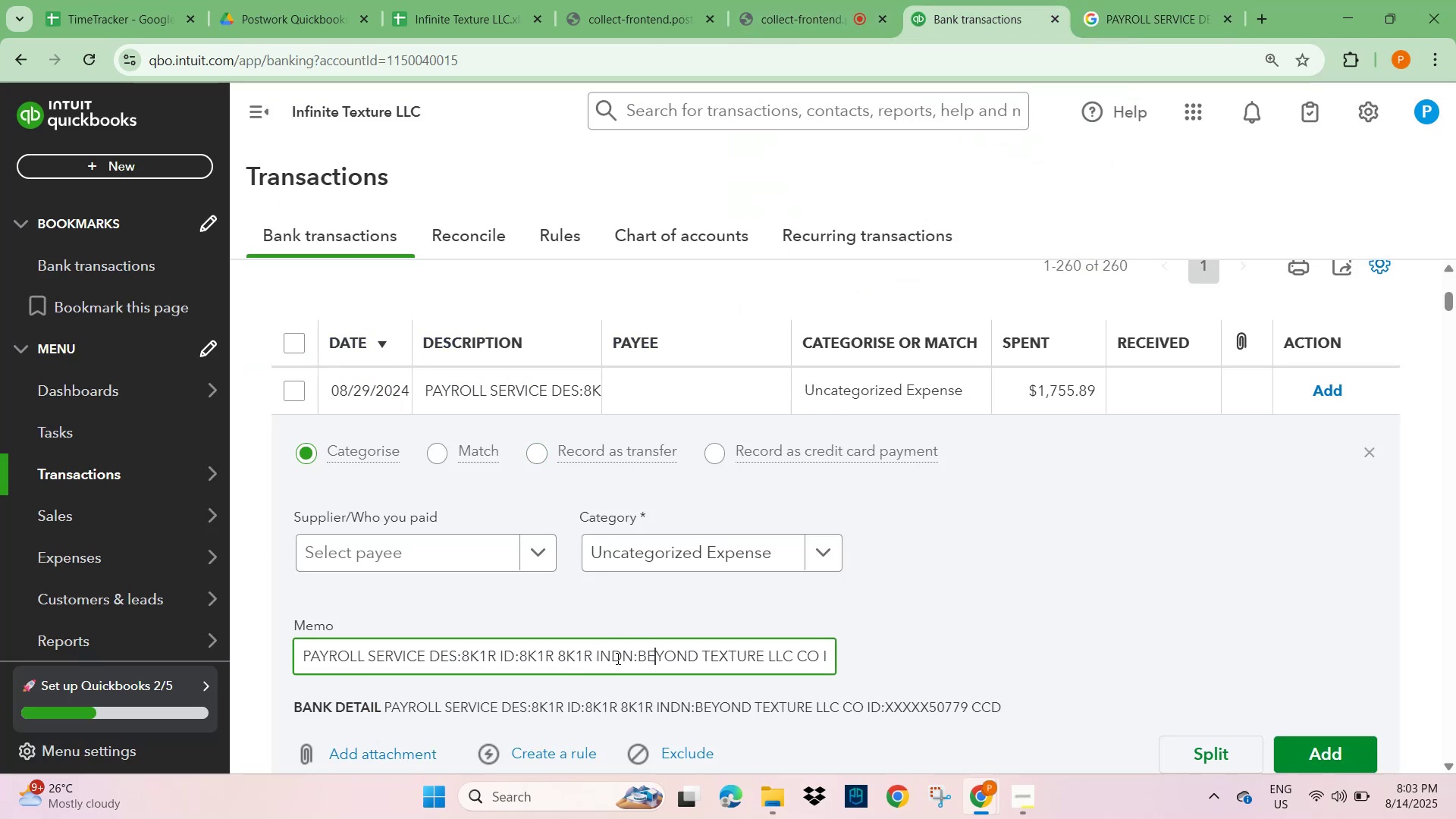 
key(ArrowLeft)
 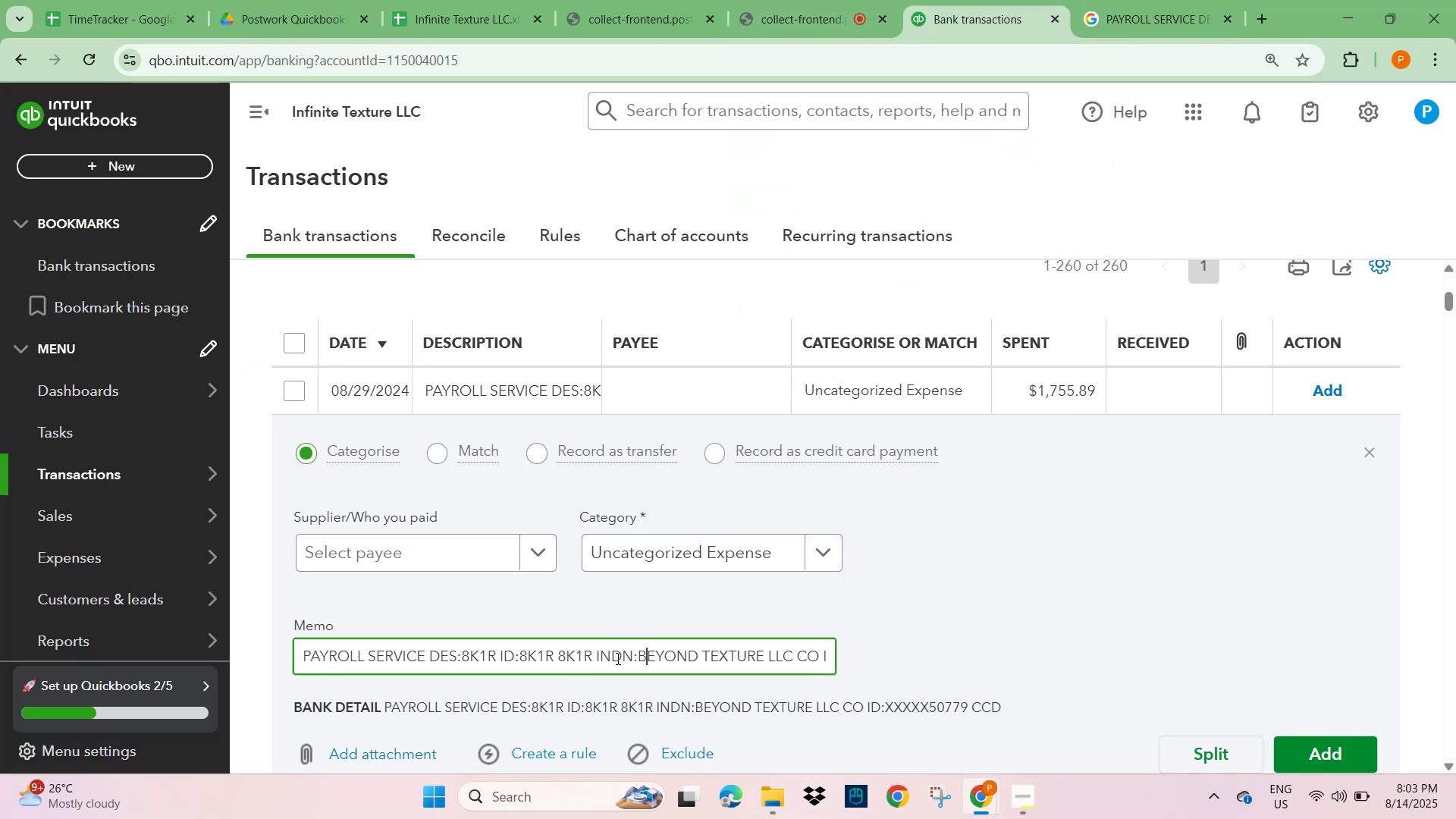 
key(ArrowLeft)
 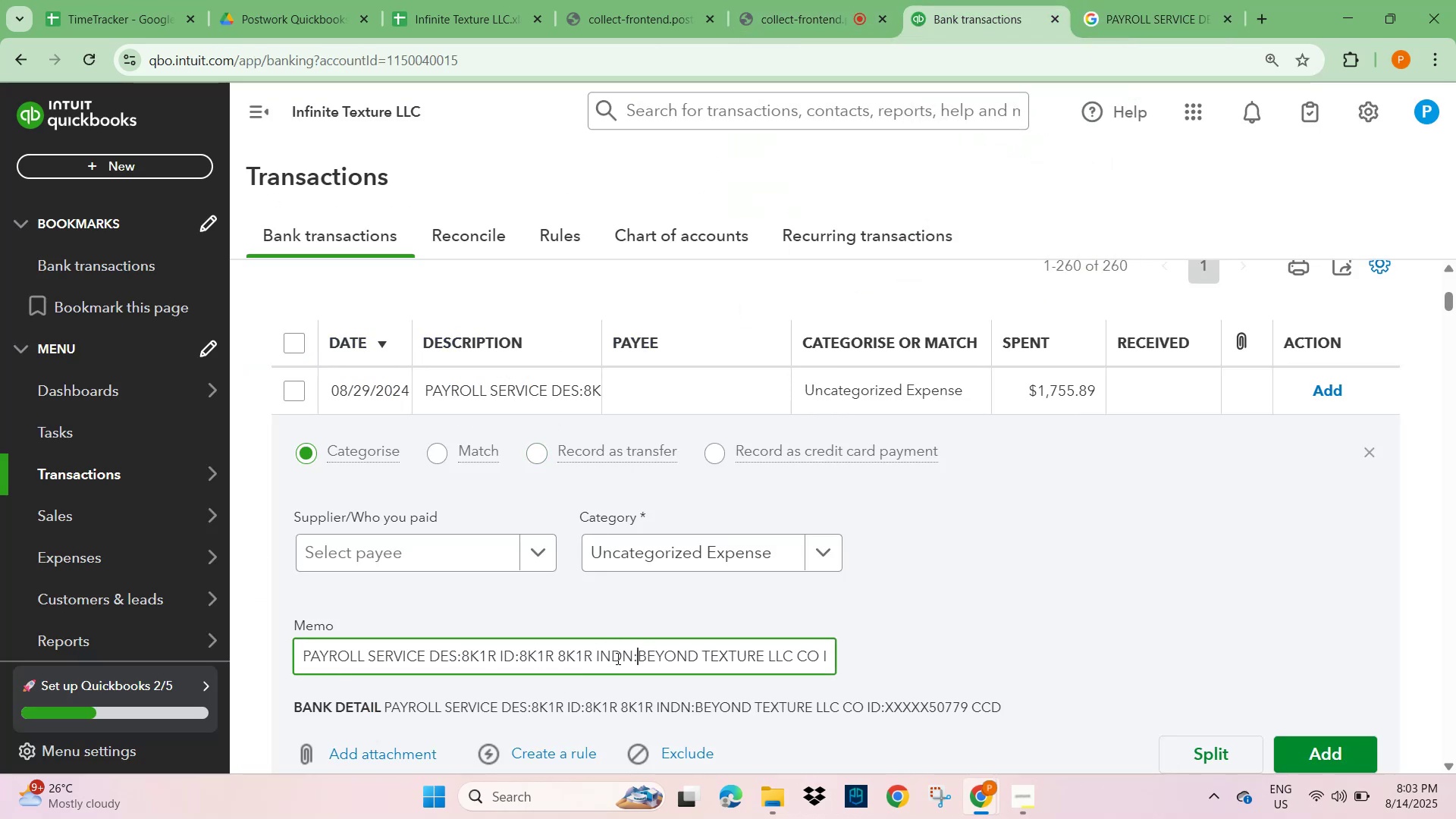 
hold_key(key=ArrowRight, duration=1.05)
 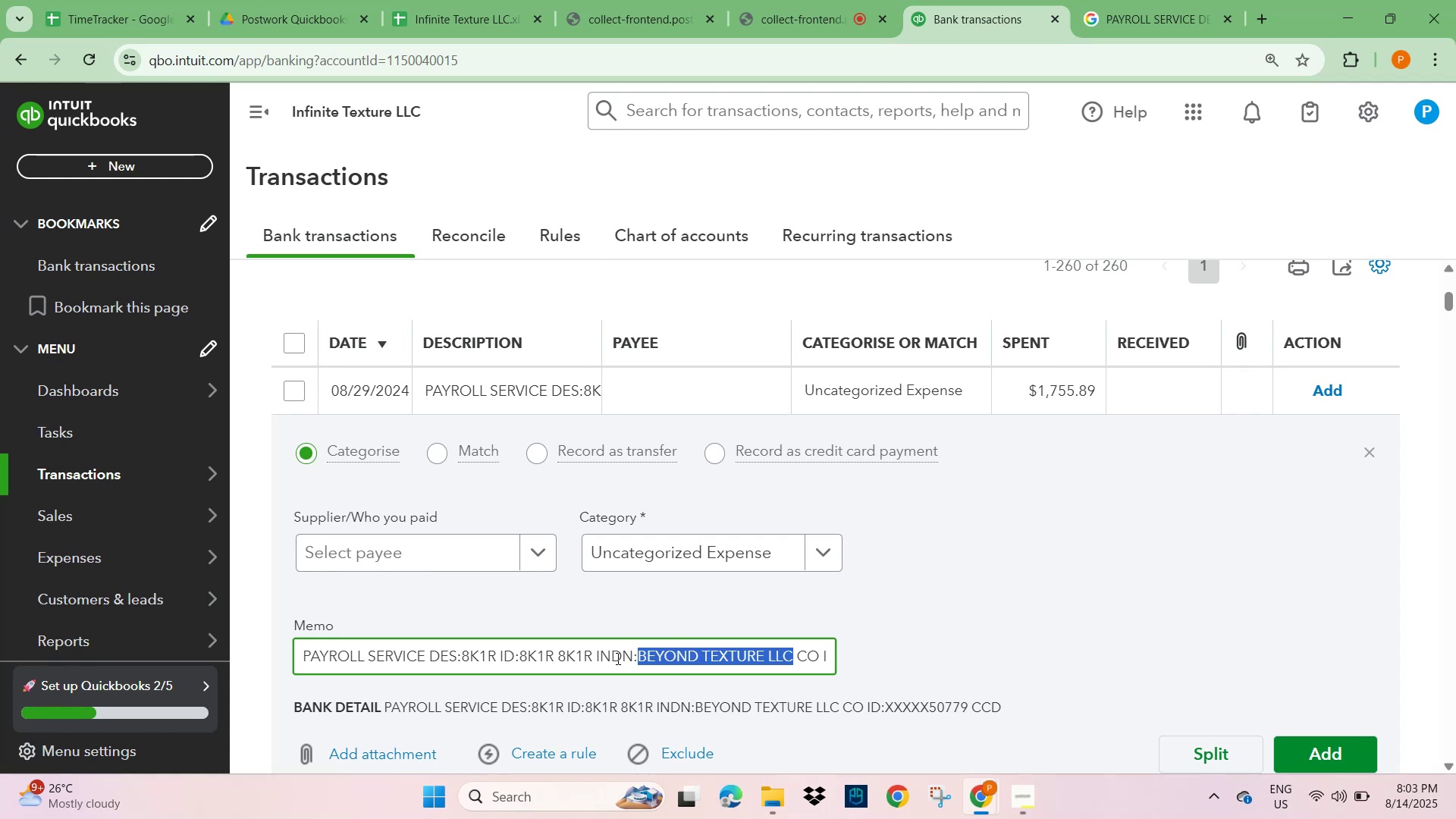 
key(Shift+ArrowLeft)
 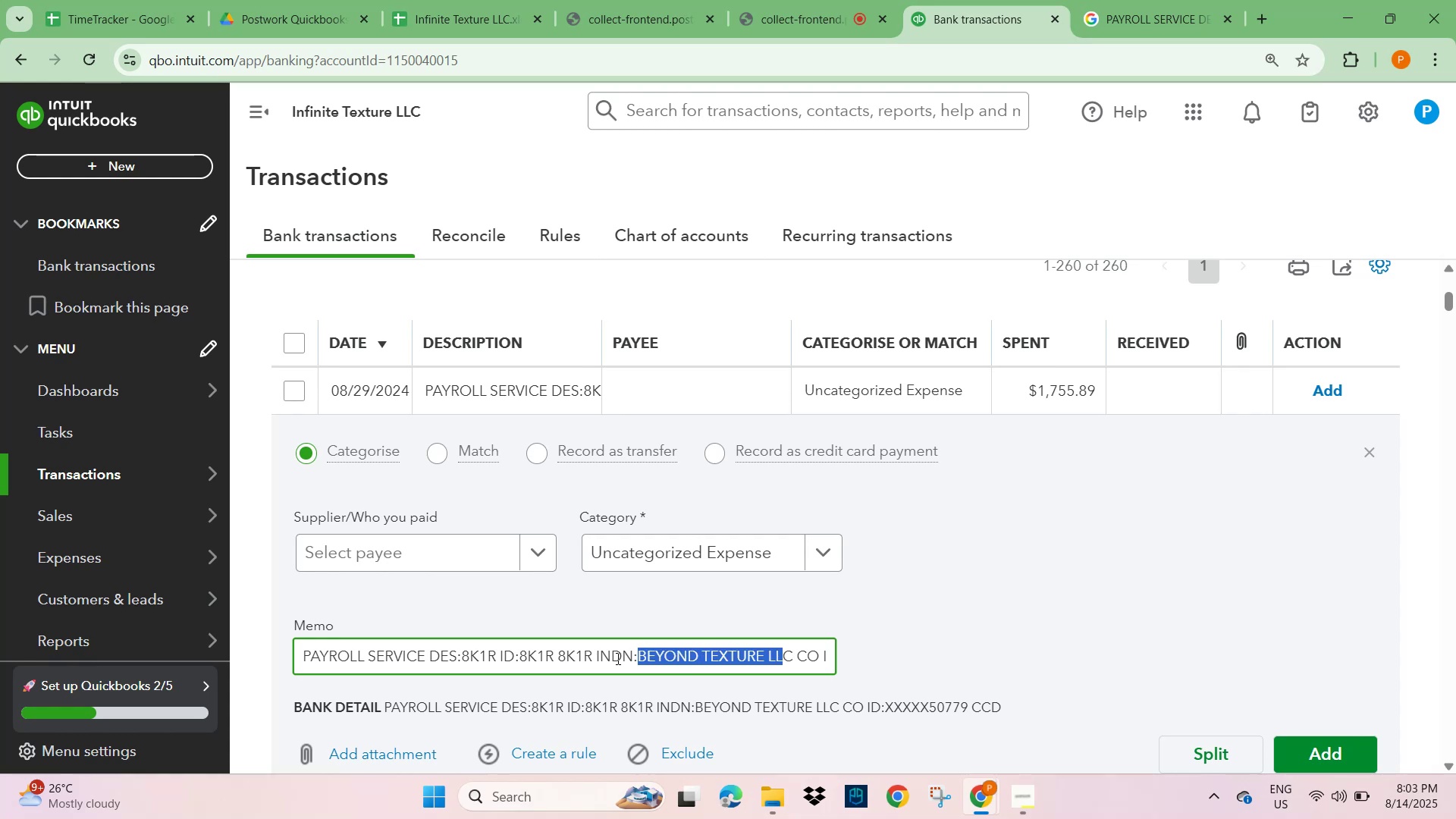 
key(Shift+ArrowRight)
 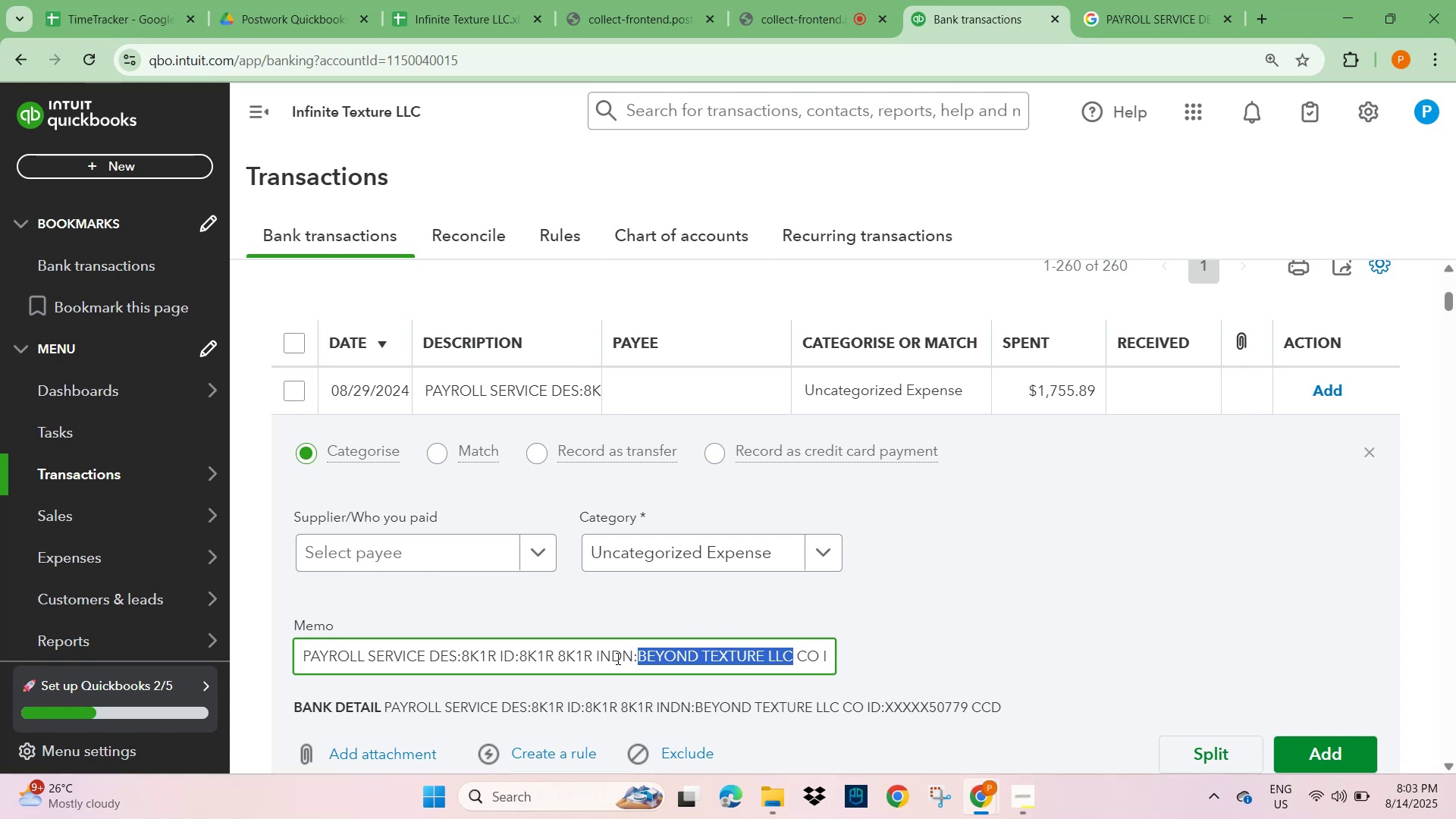 
key(Control+C)
 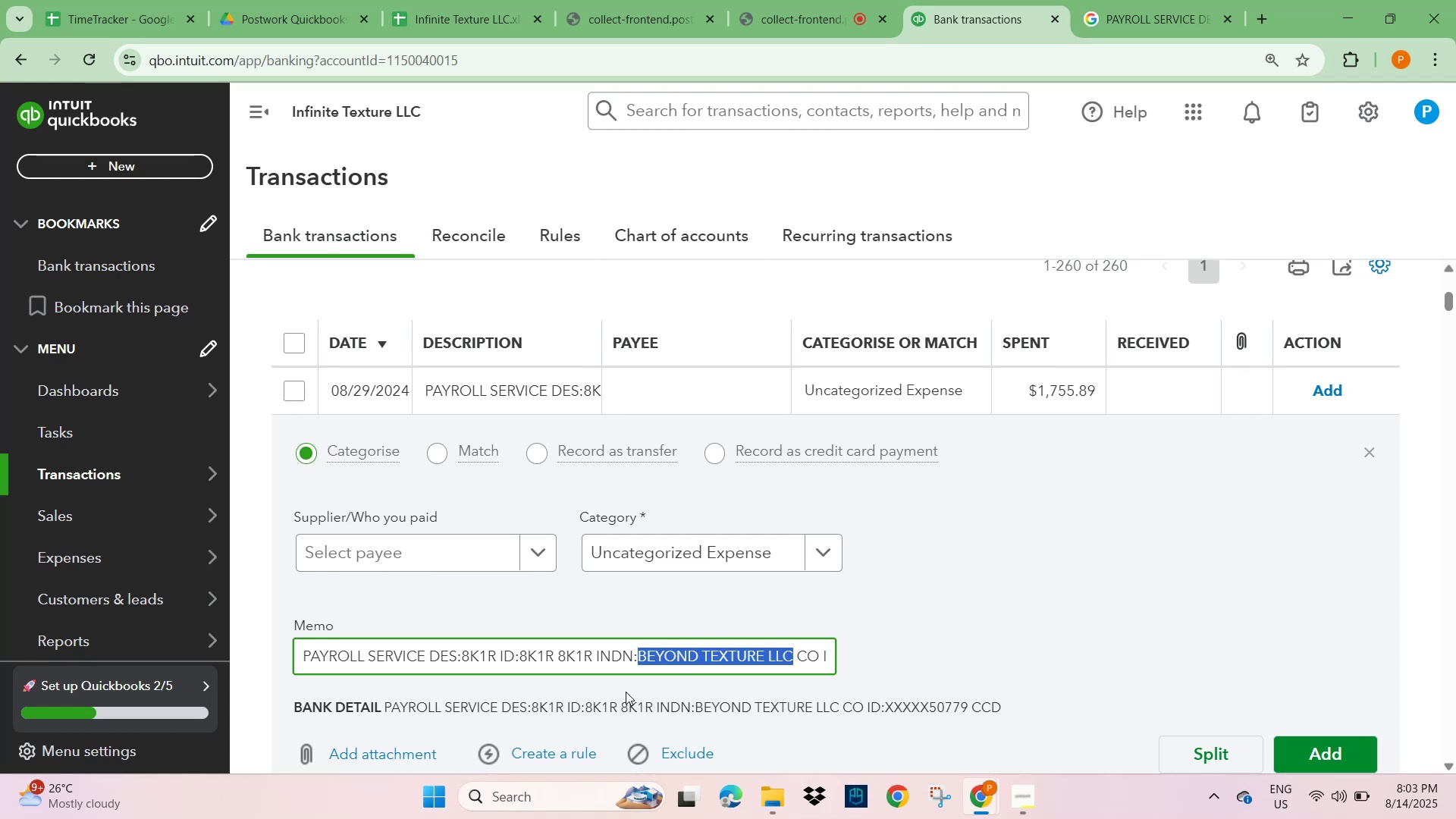 
hold_key(key=ArrowRight, duration=1.28)
 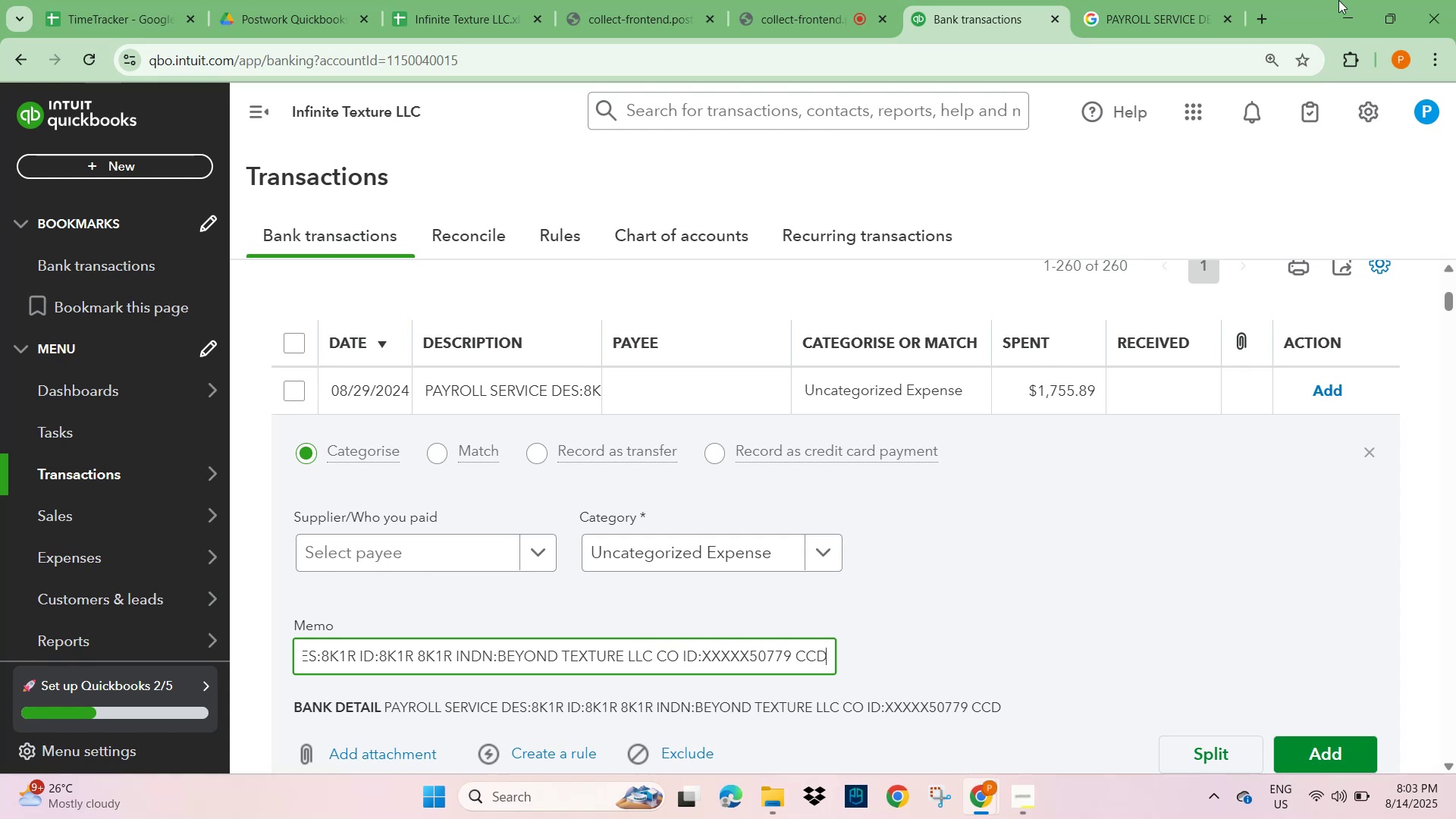 
left_click([1132, 14])
 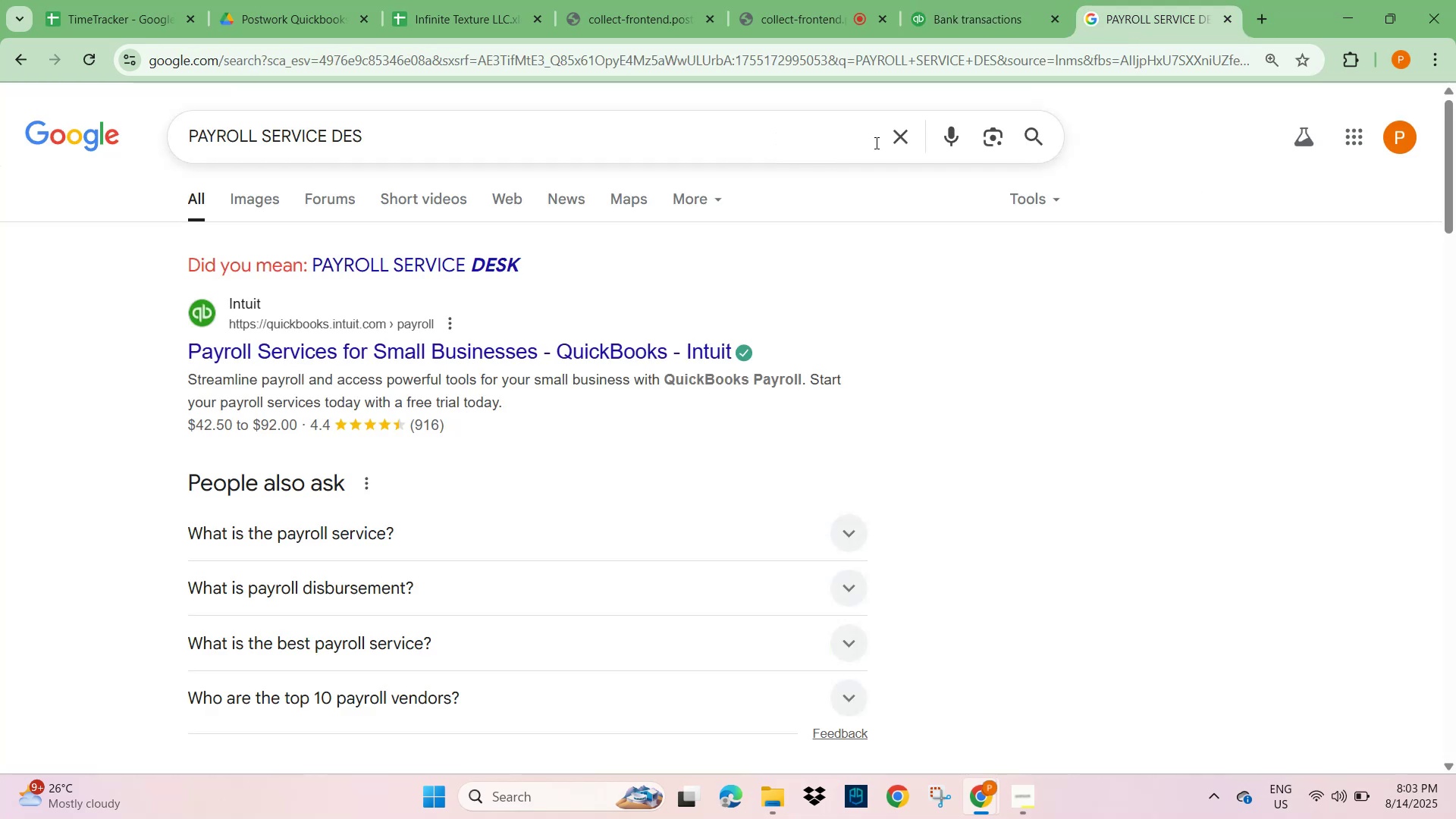 
left_click([897, 131])
 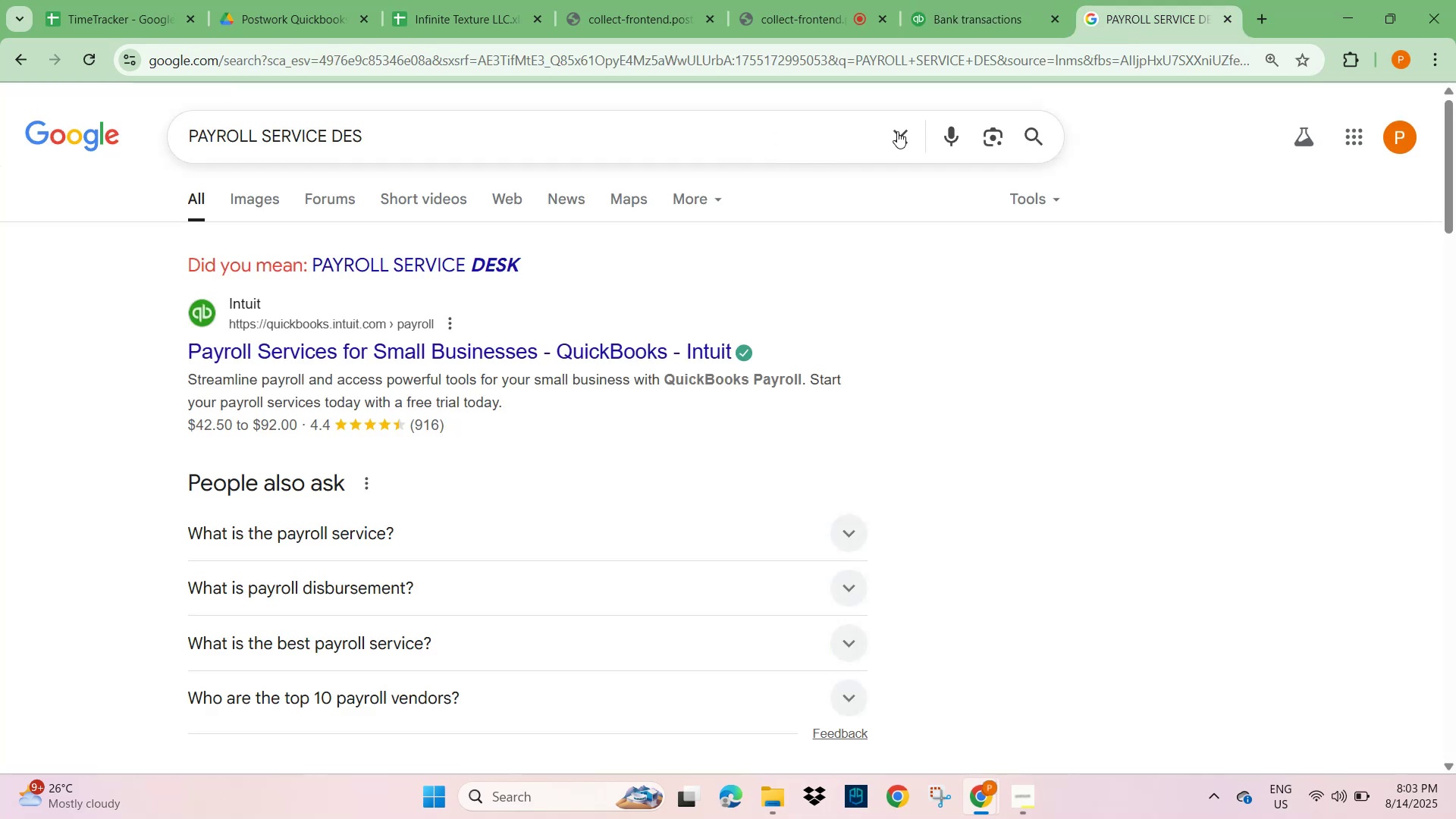 
key(Control+V)
 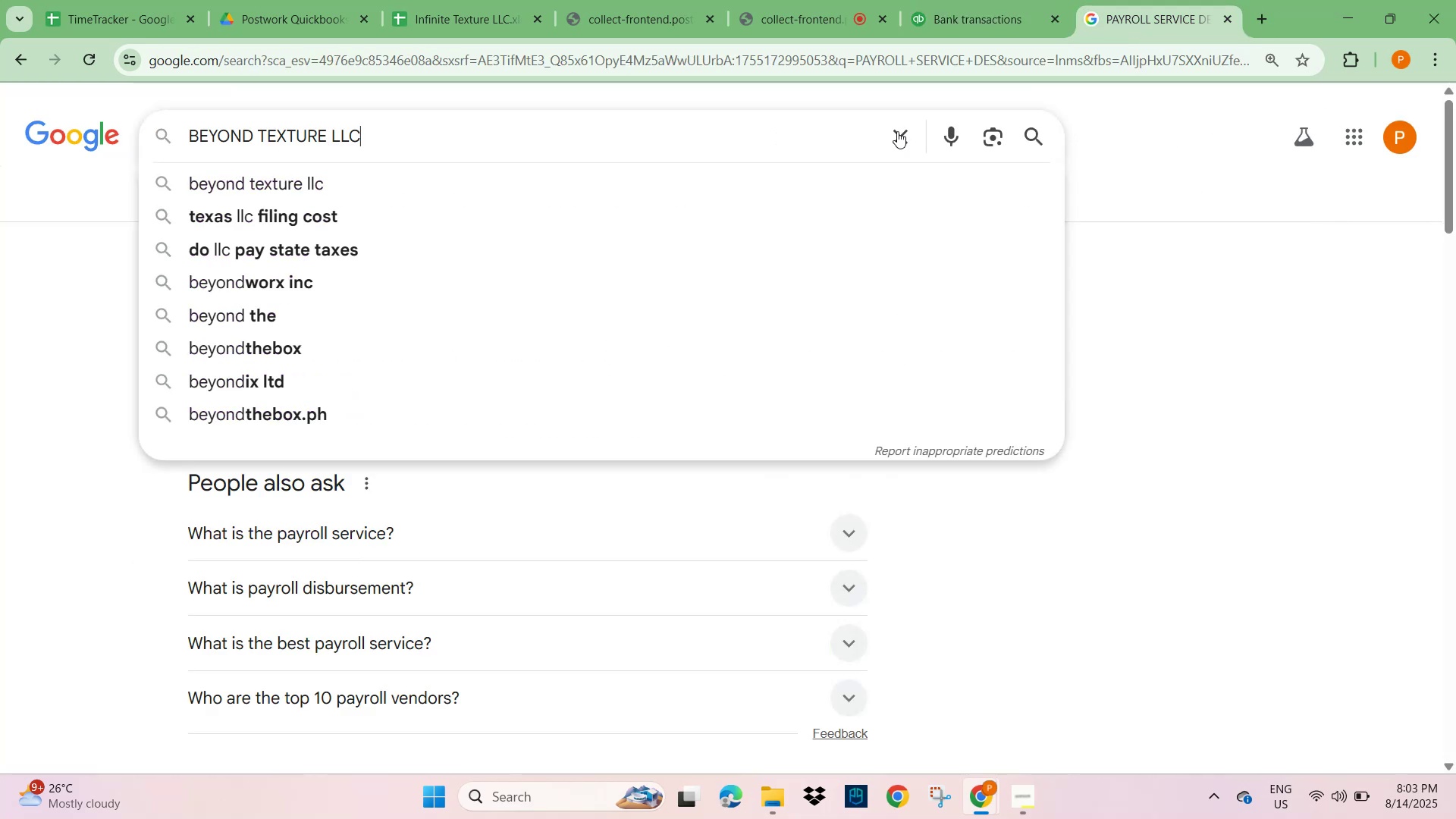 
key(NumpadEnter)
 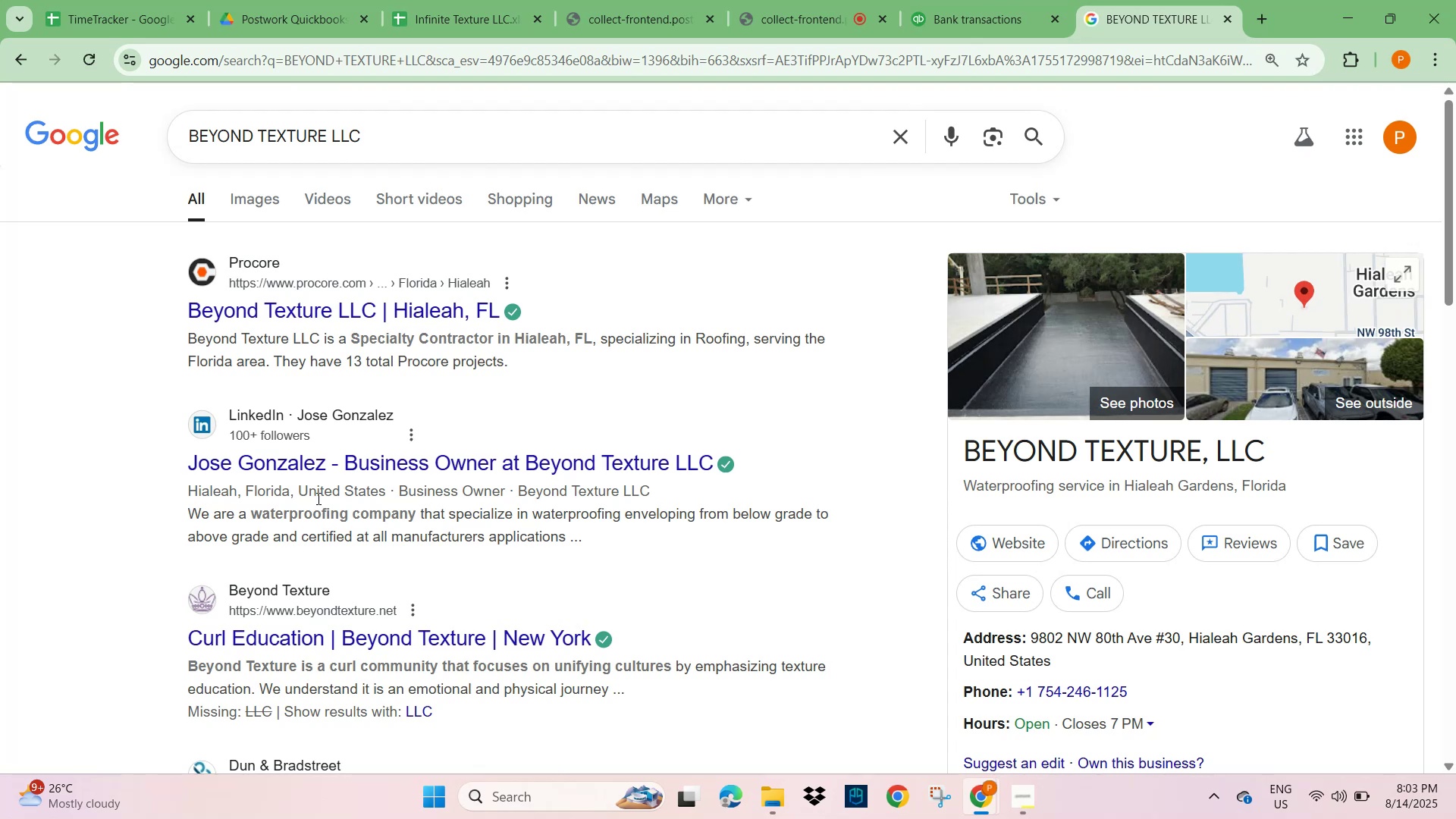 
wait(10.99)
 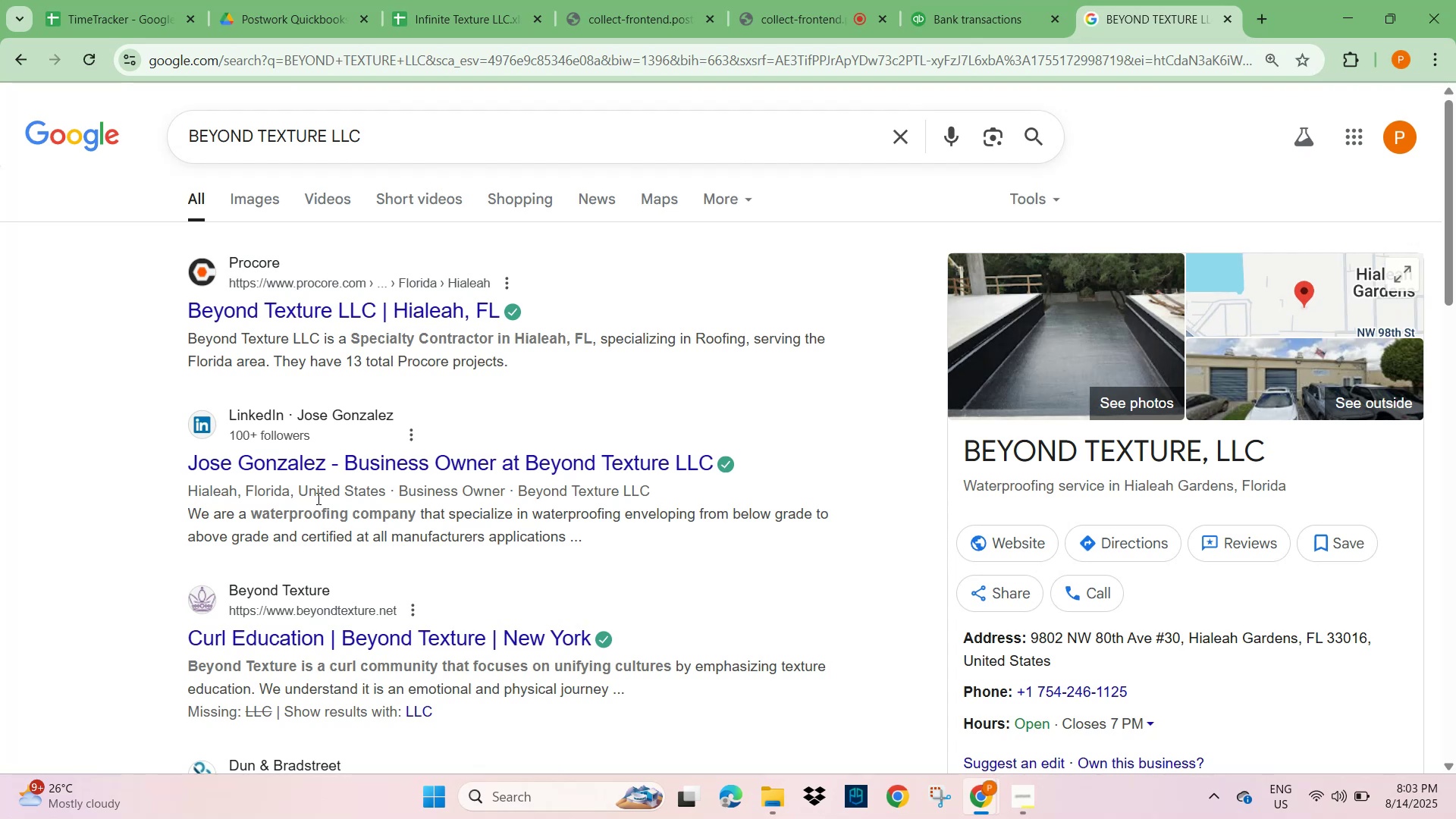 
left_click([988, 17])
 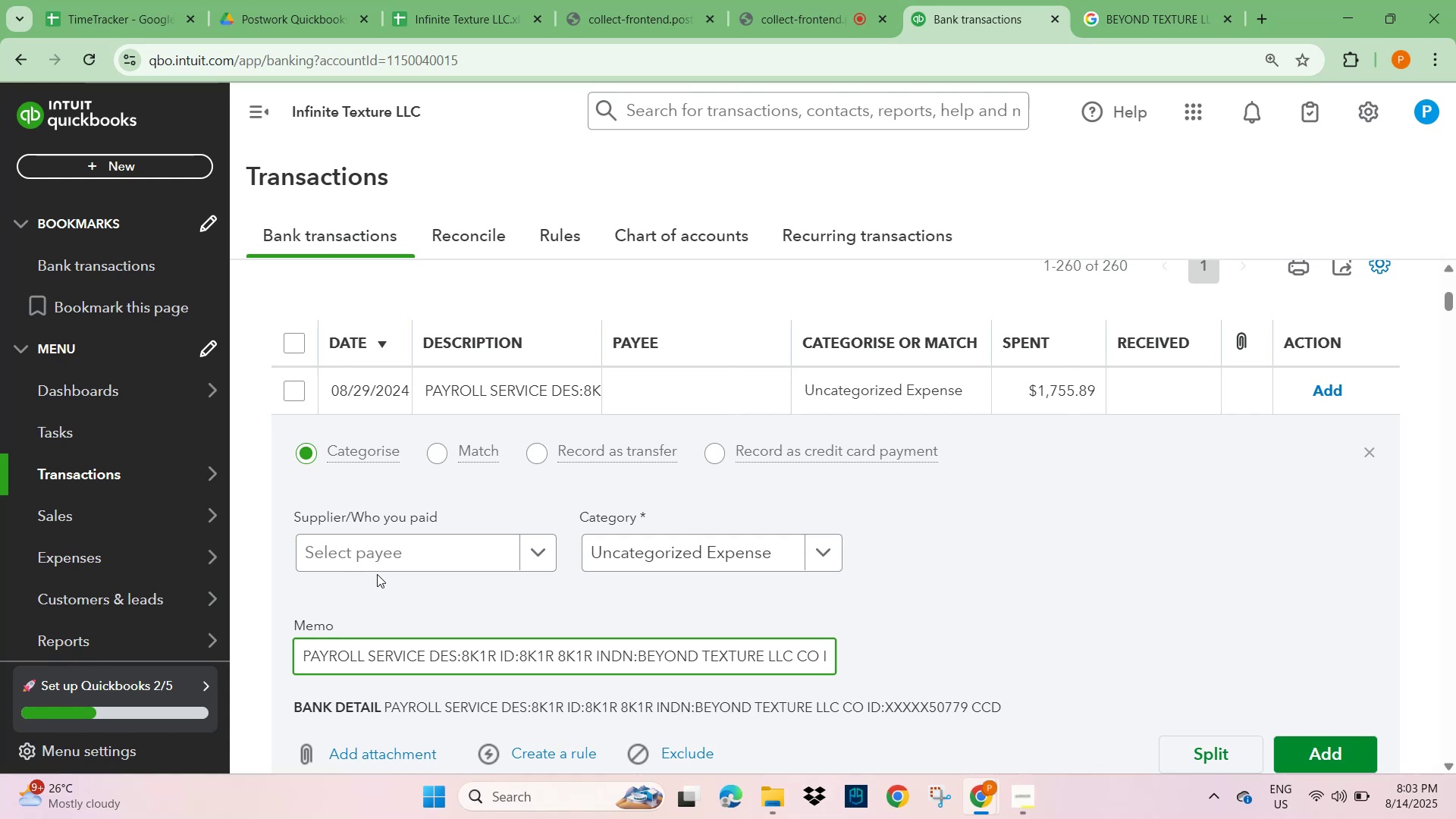 
left_click([371, 551])
 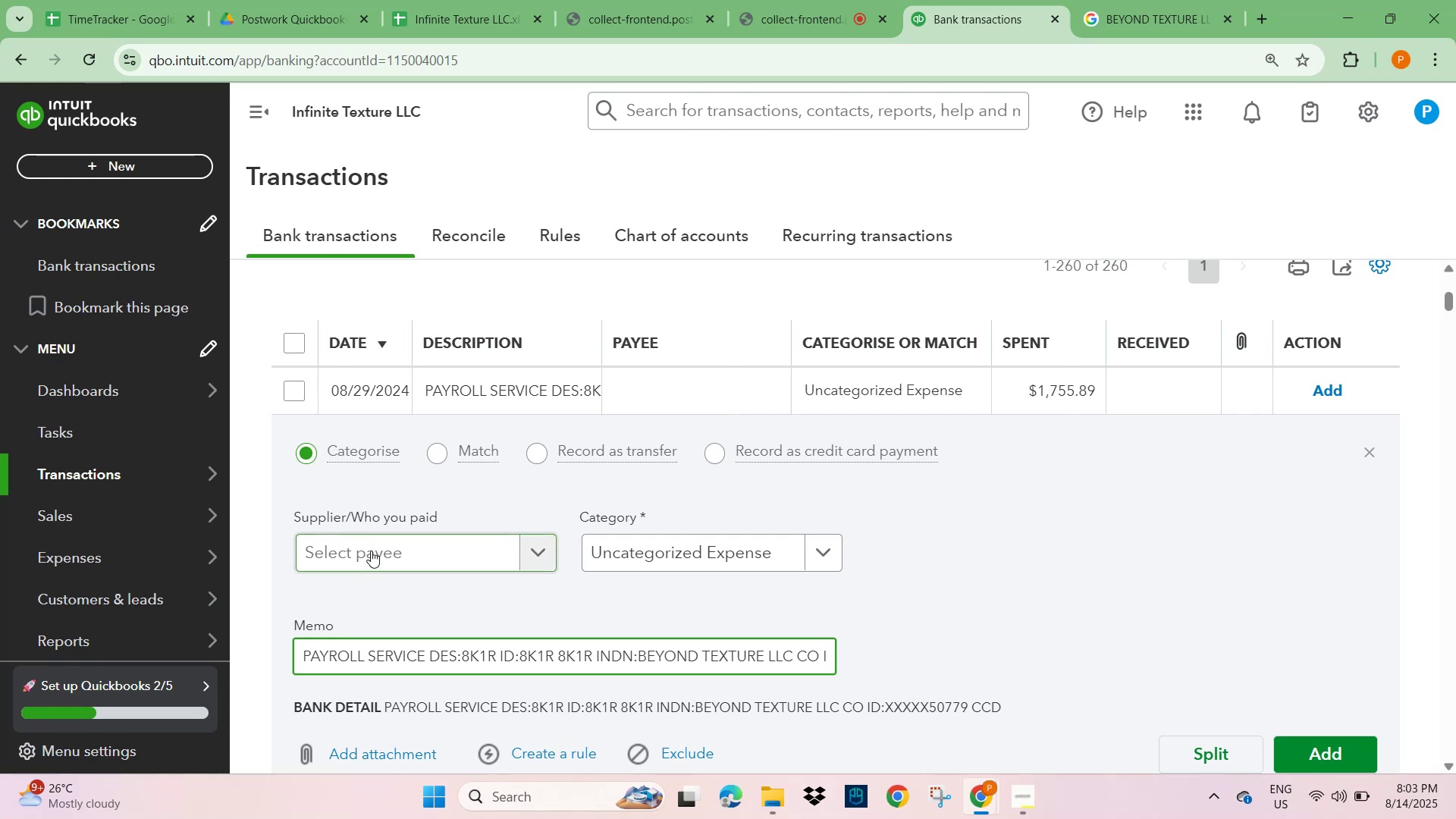 
hold_key(key=ControlLeft, duration=0.53)
 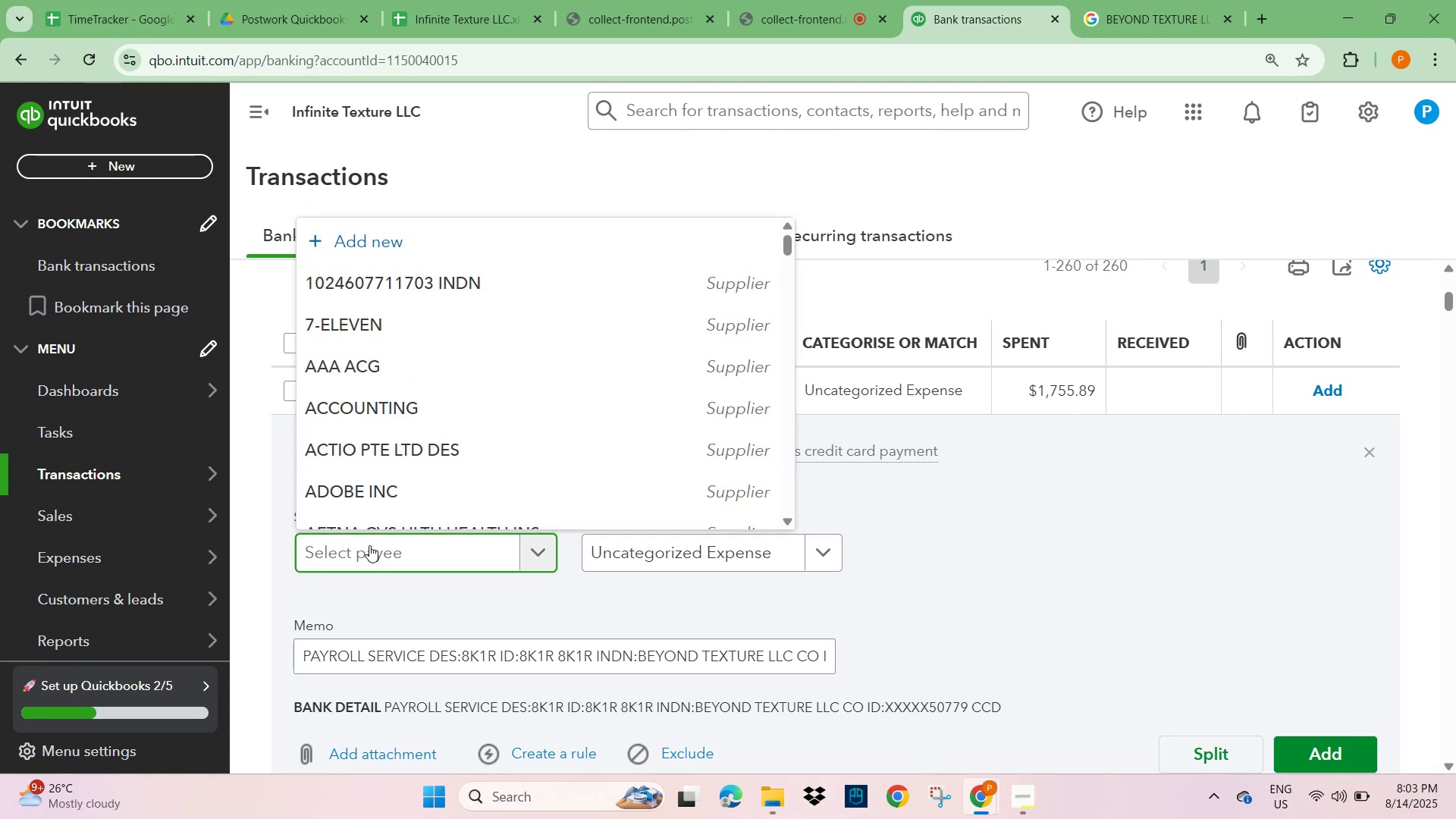 
key(Control+V)
 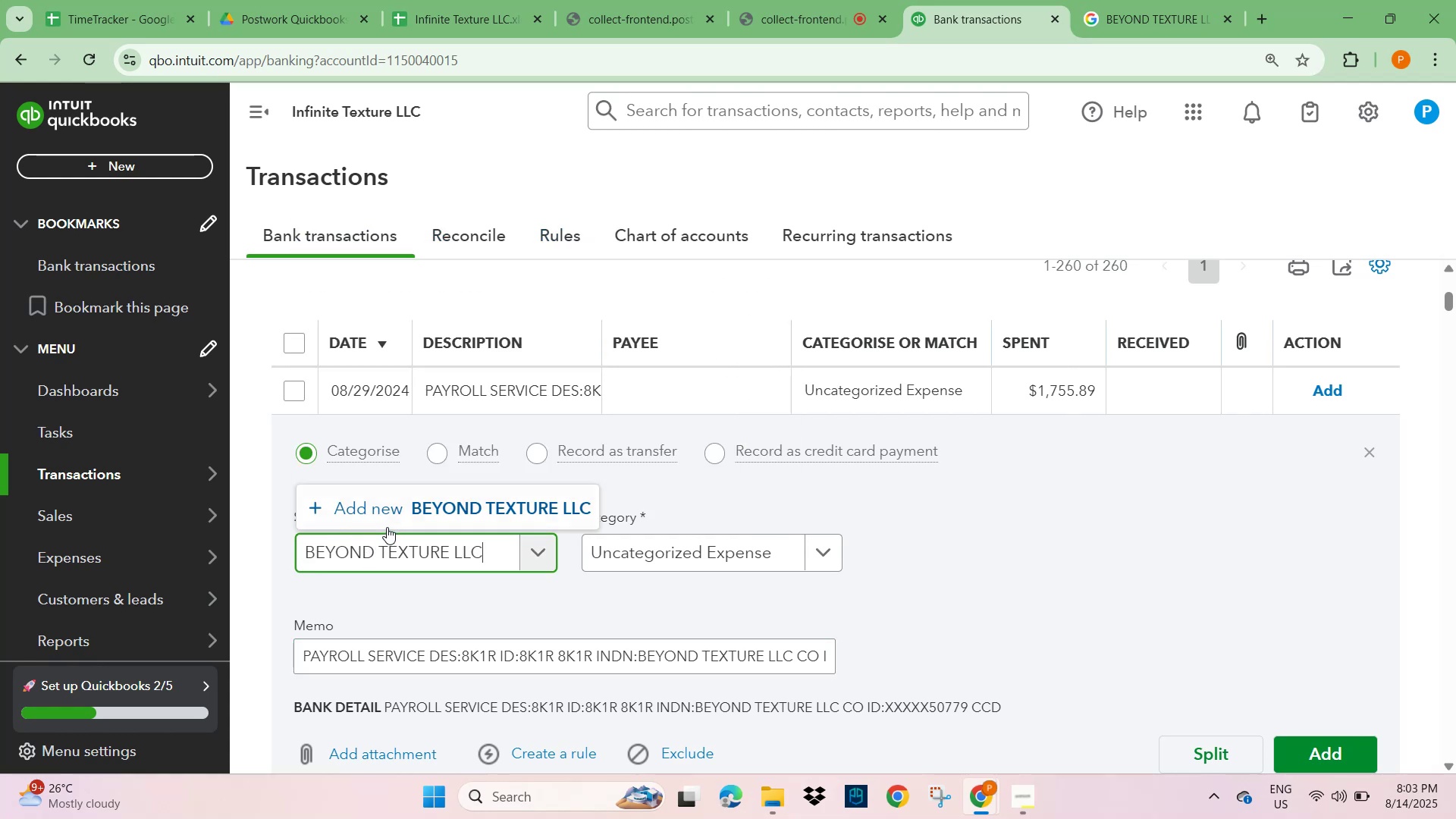 
left_click([507, 507])
 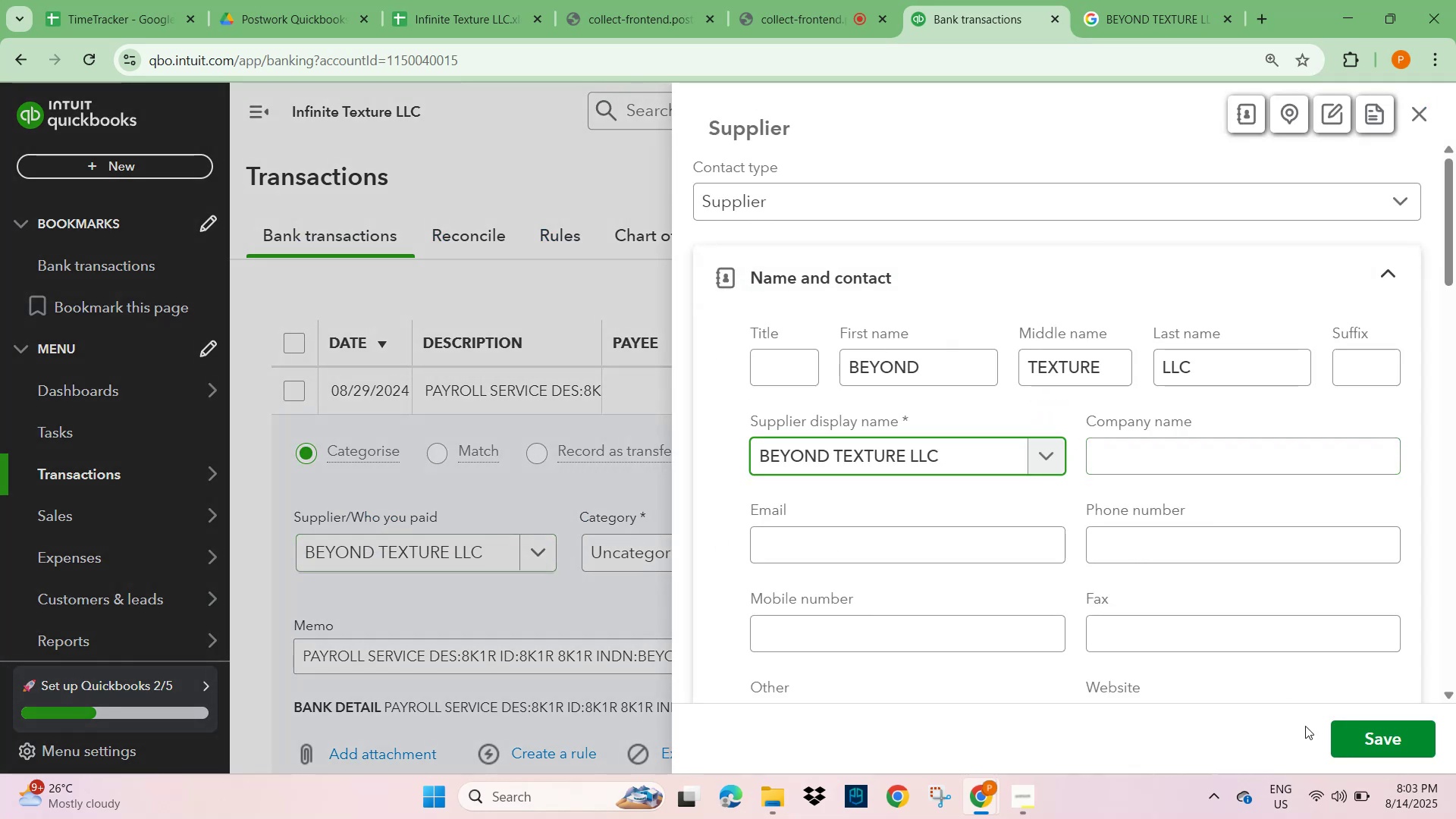 
left_click([1377, 735])
 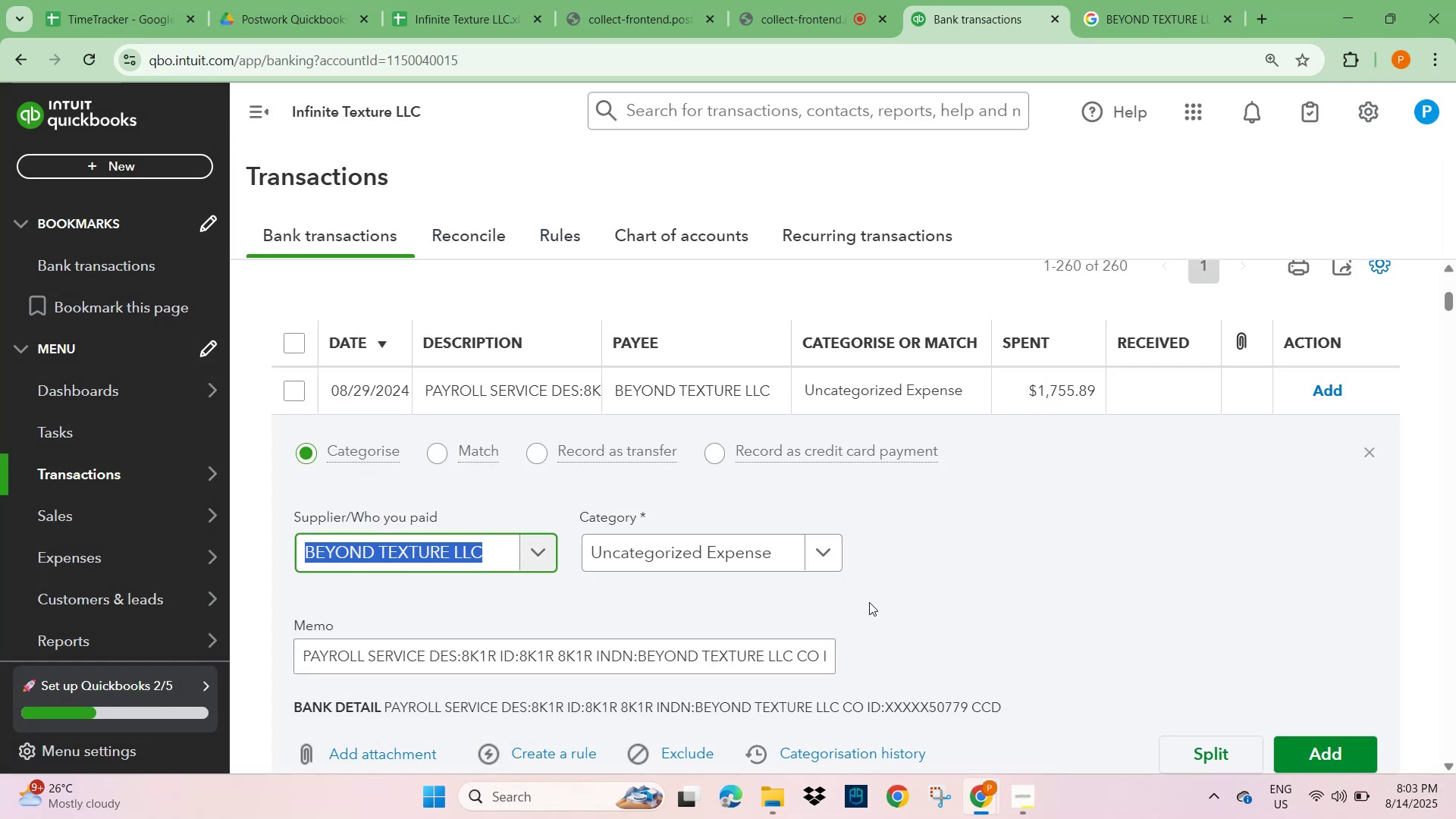 
scroll: coordinate [906, 590], scroll_direction: down, amount: 2.0
 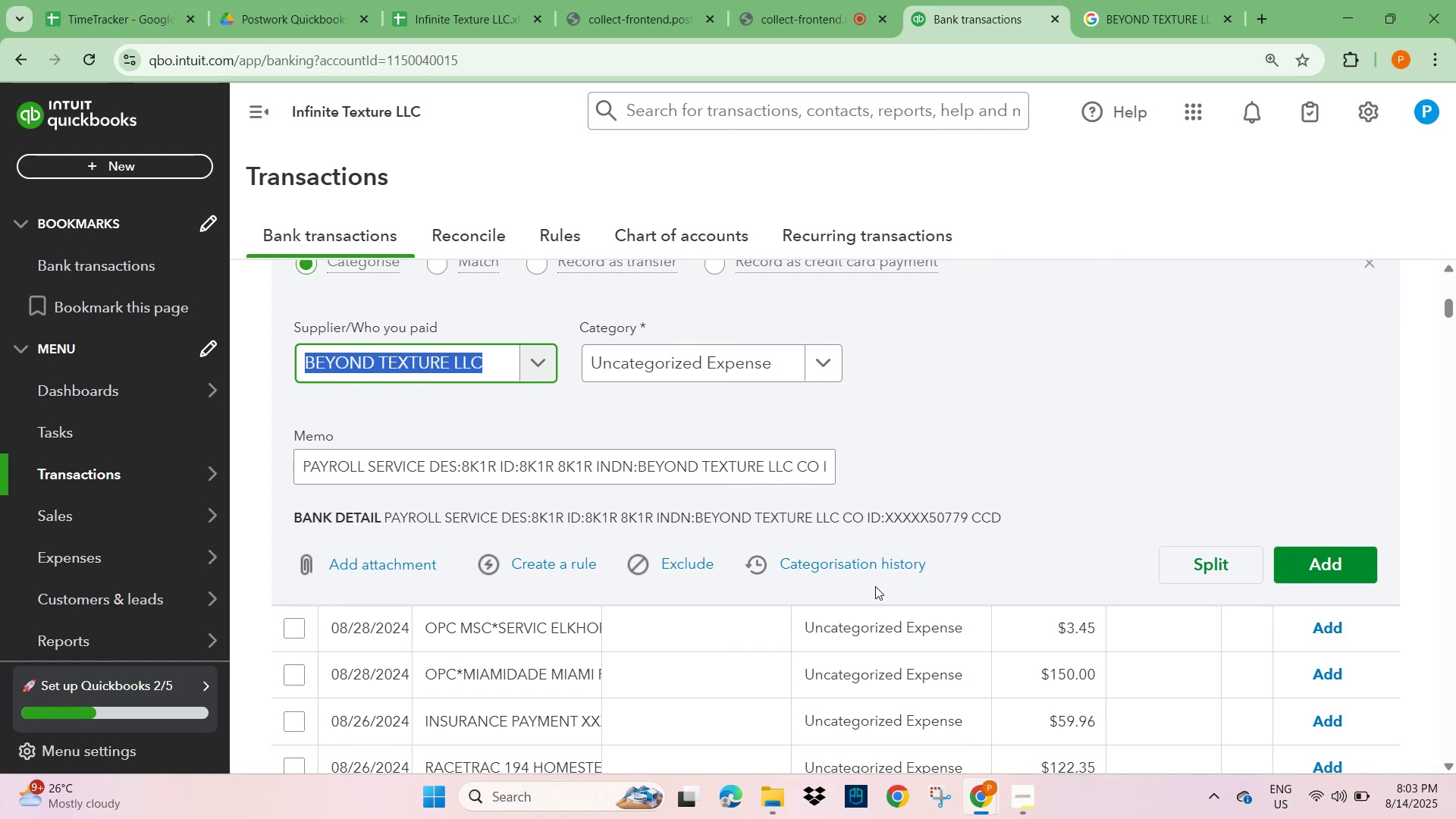 
scroll: coordinate [841, 485], scroll_direction: up, amount: 5.0
 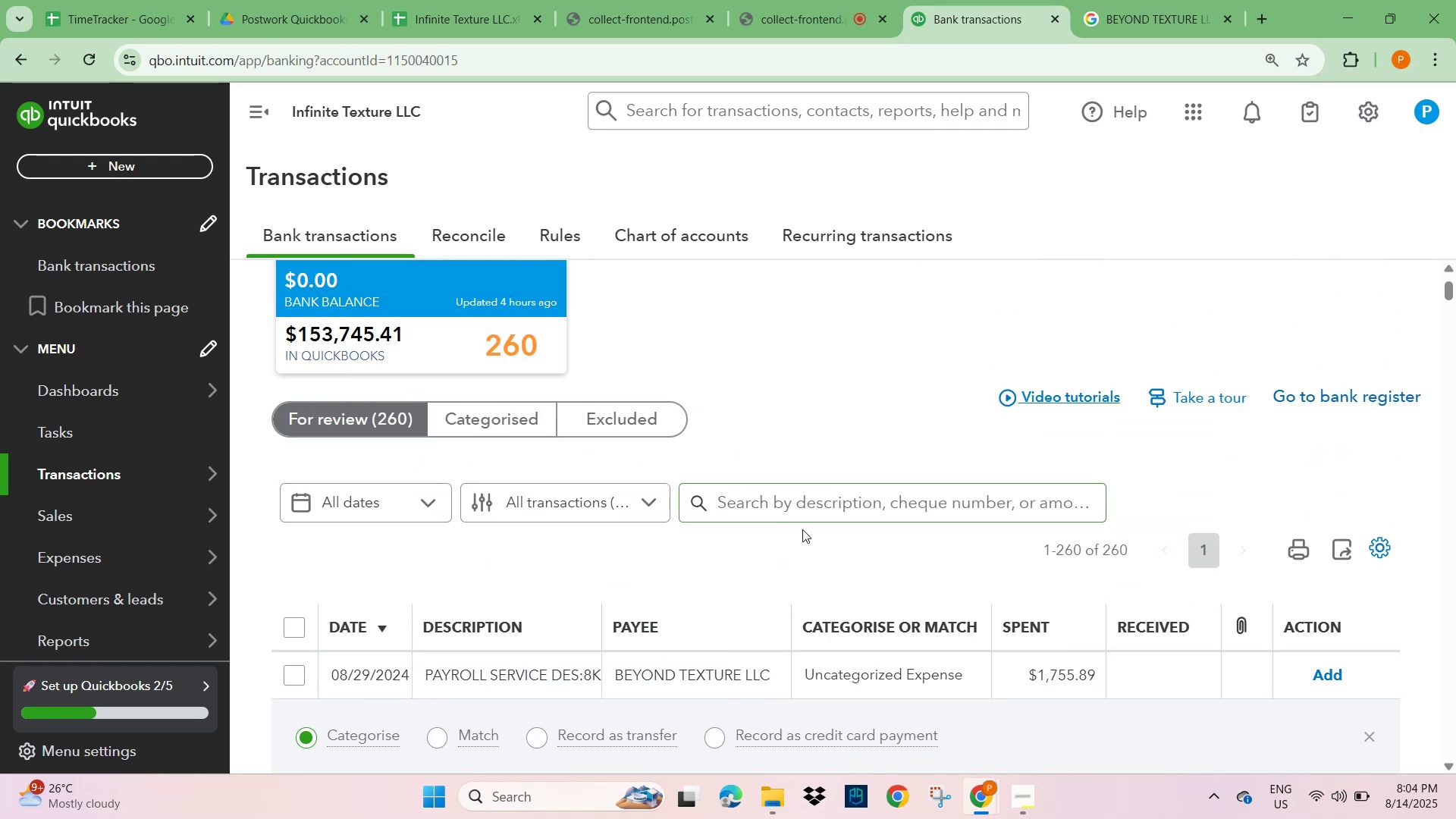 
left_click([801, 497])
 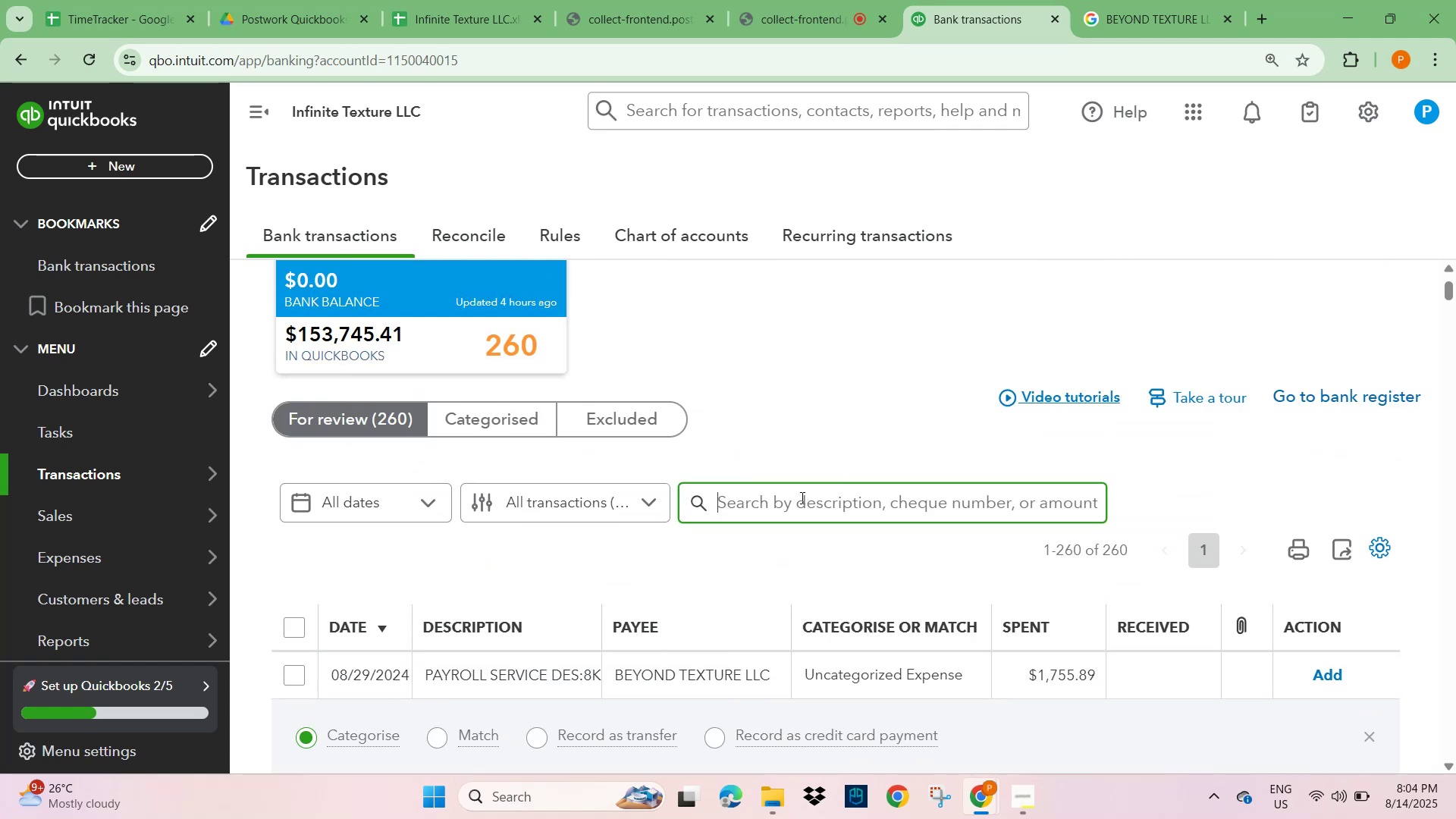 
key(Control+V)
 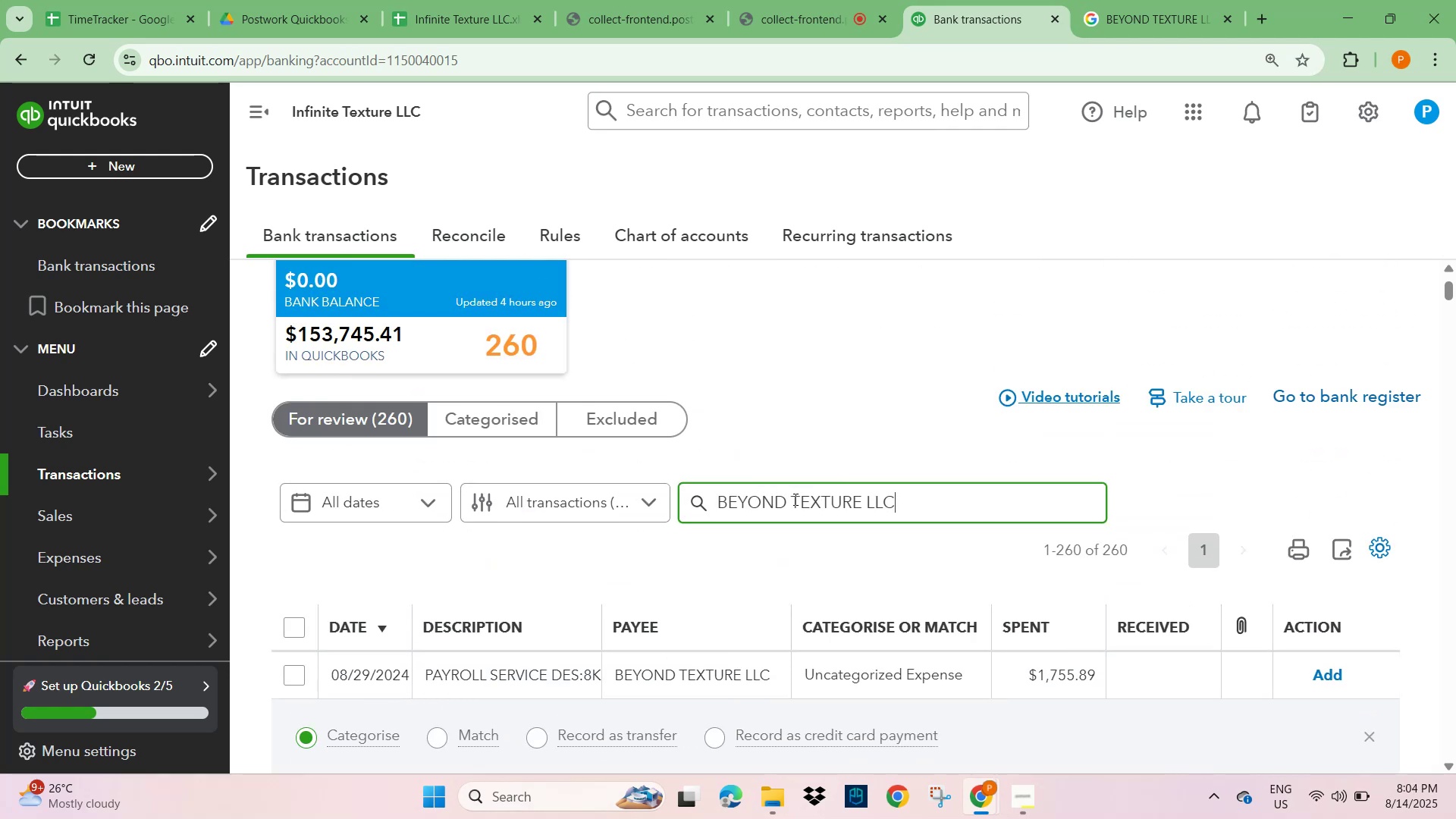 
key(NumpadEnter)
 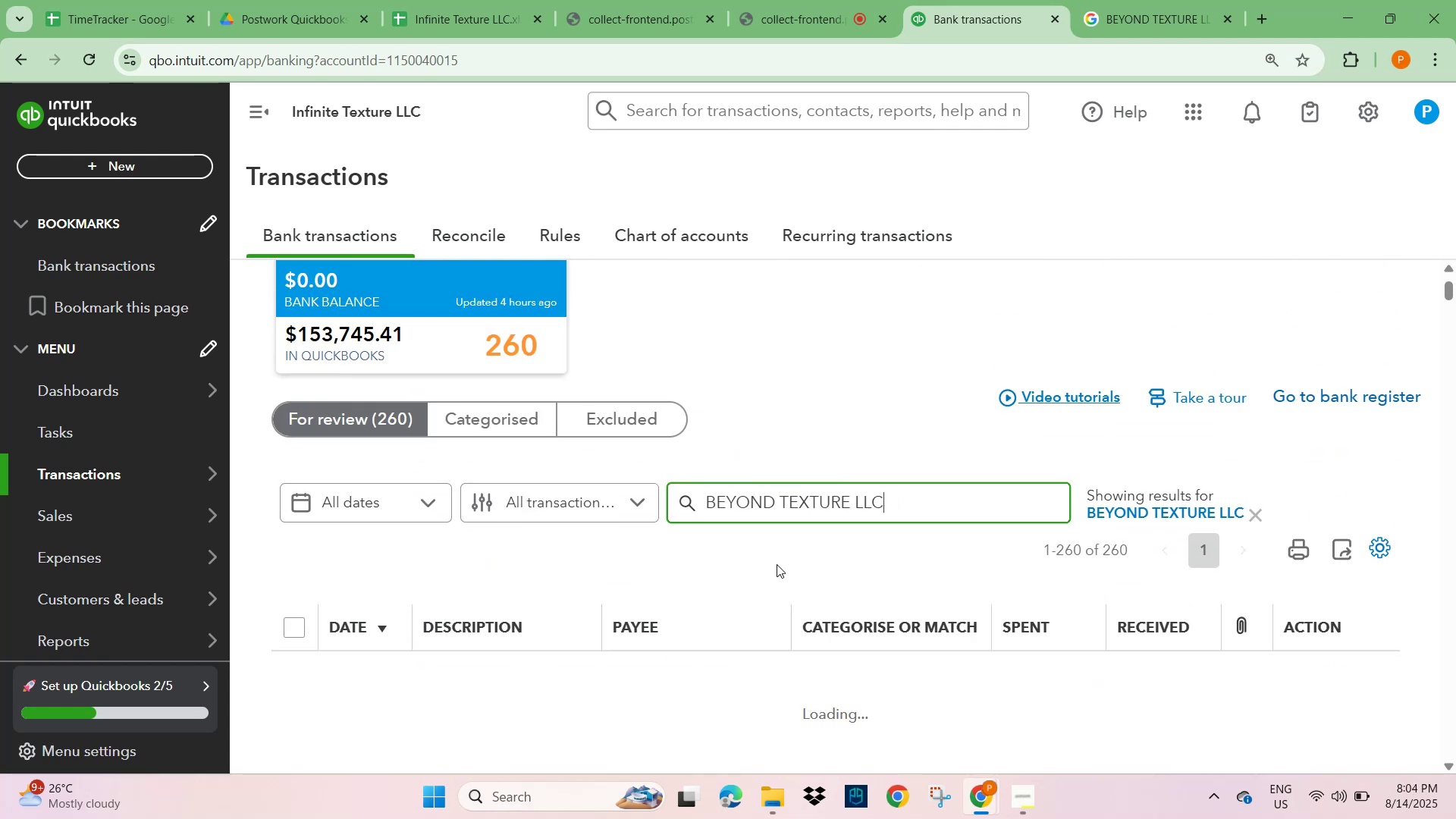 
scroll: coordinate [777, 564], scroll_direction: down, amount: 1.0
 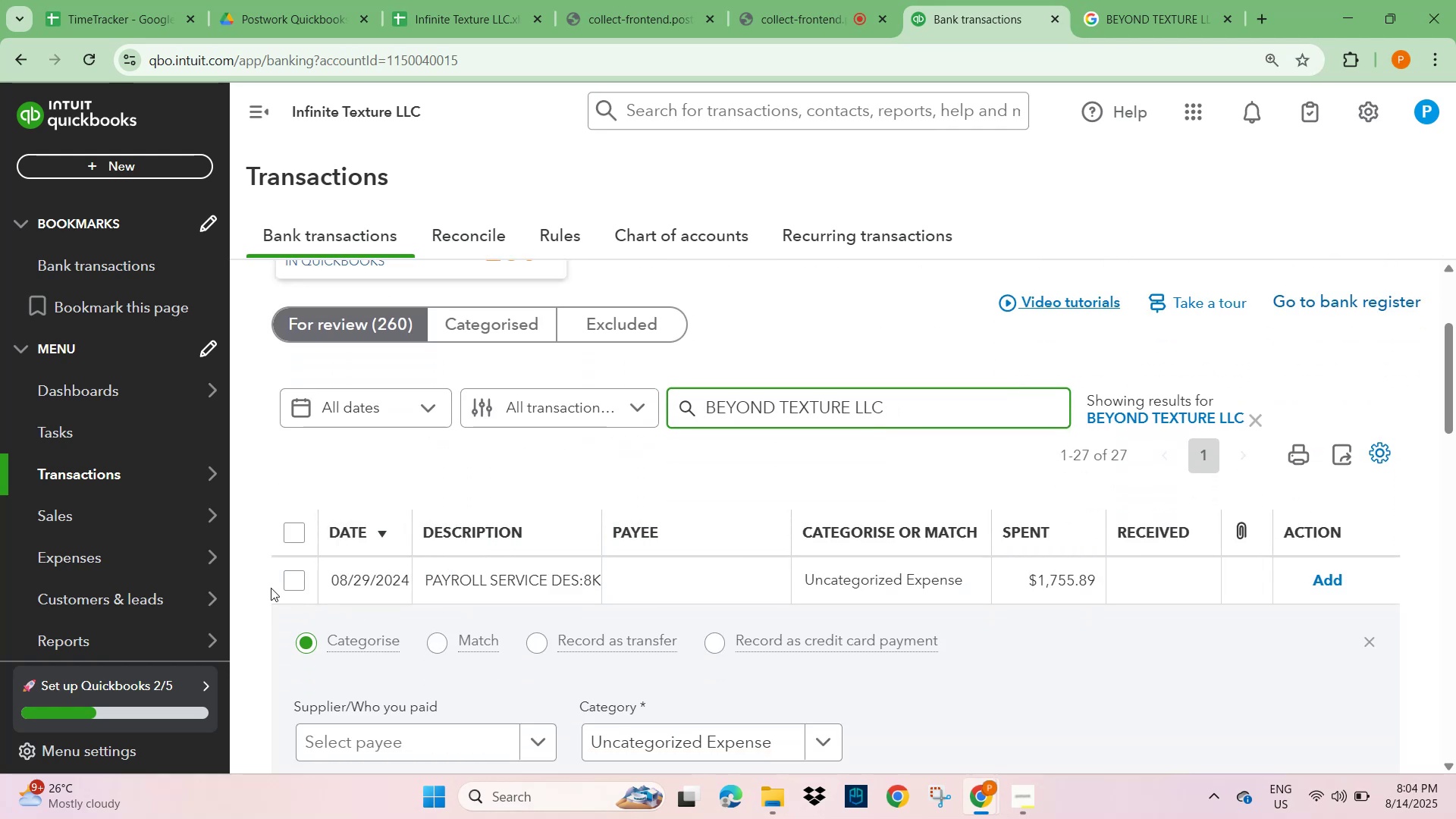 
left_click([296, 534])
 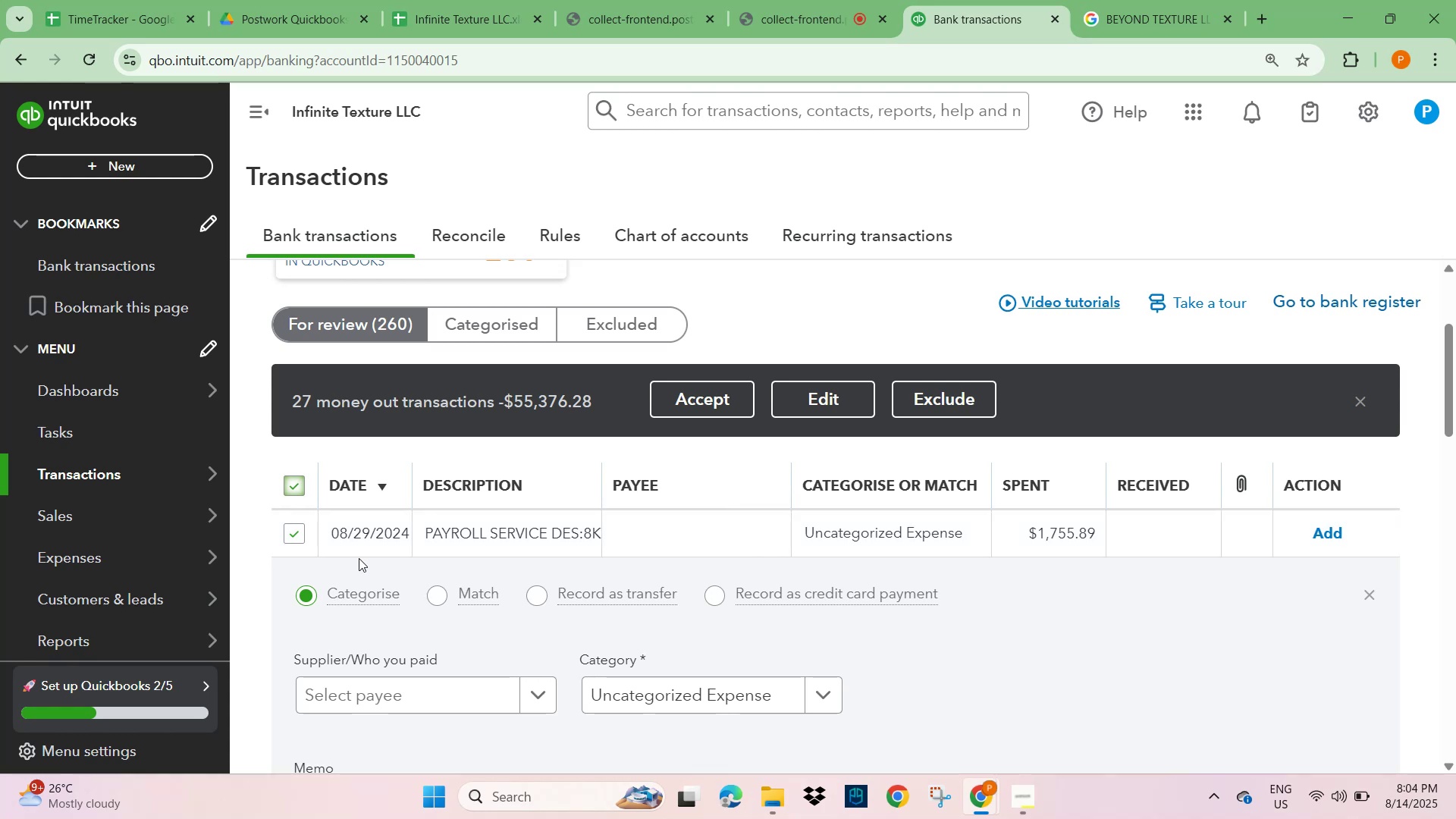 
left_click([293, 485])
 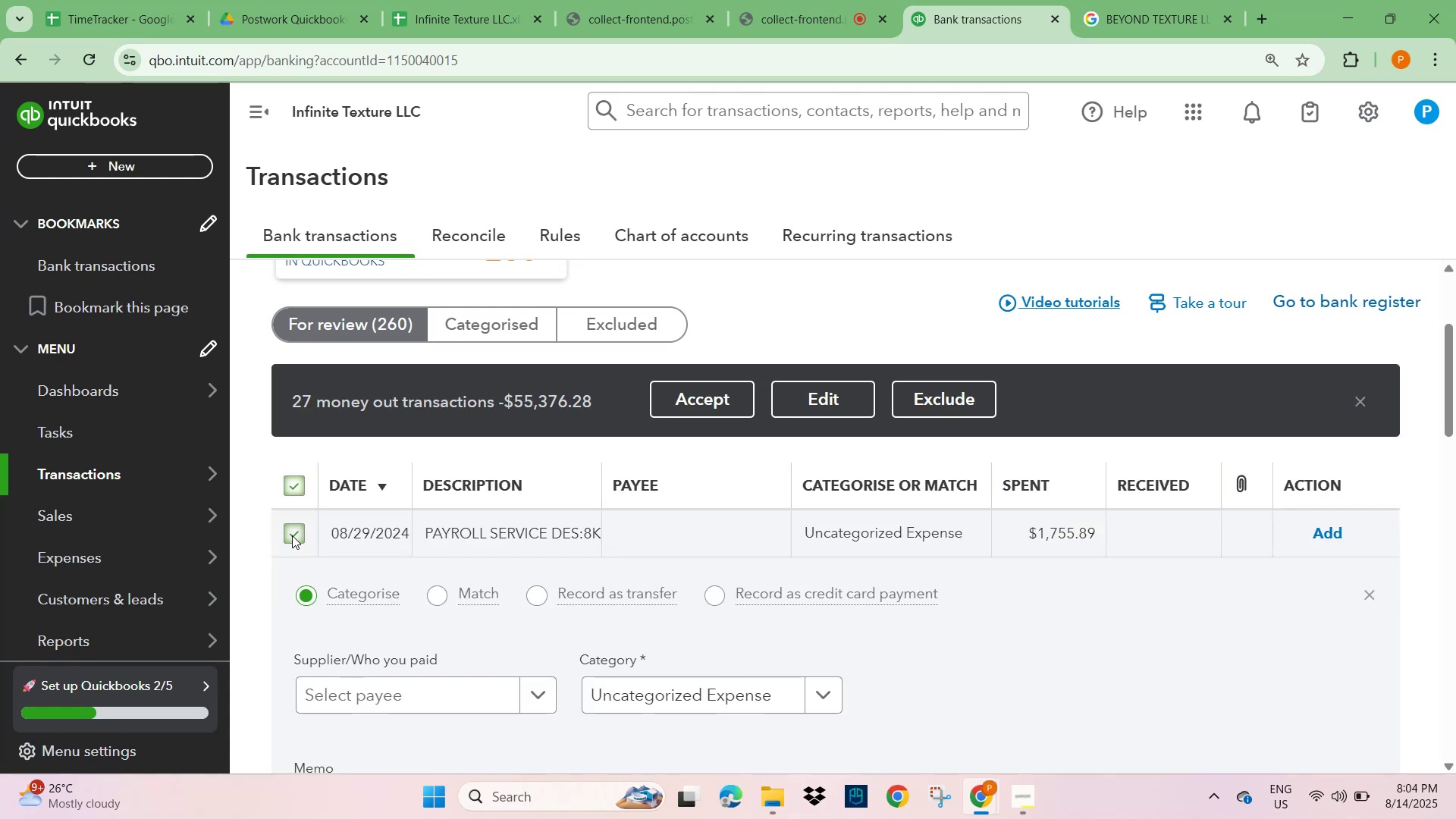 
left_click([292, 535])
 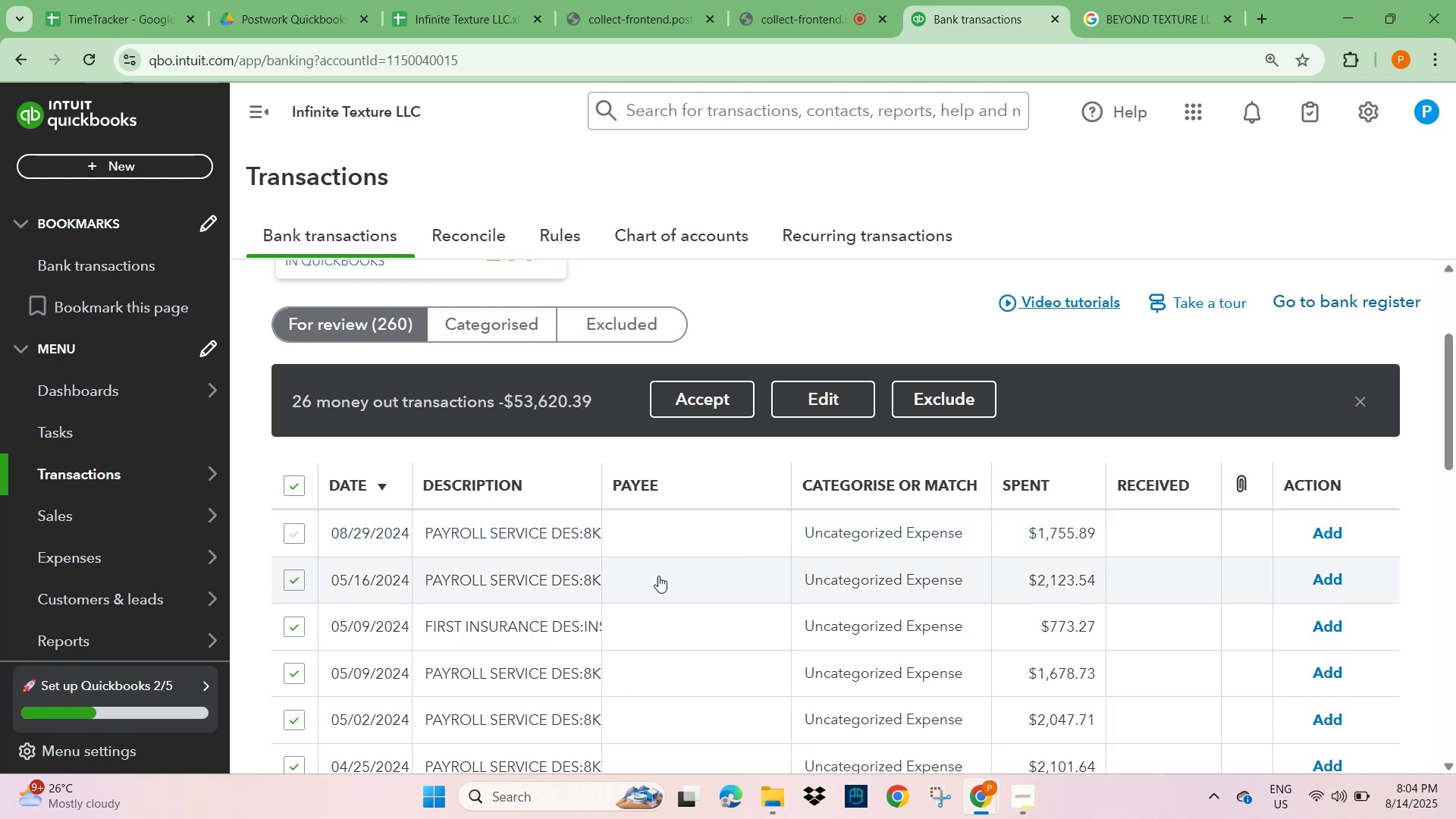 
scroll: coordinate [802, 581], scroll_direction: down, amount: 1.0
 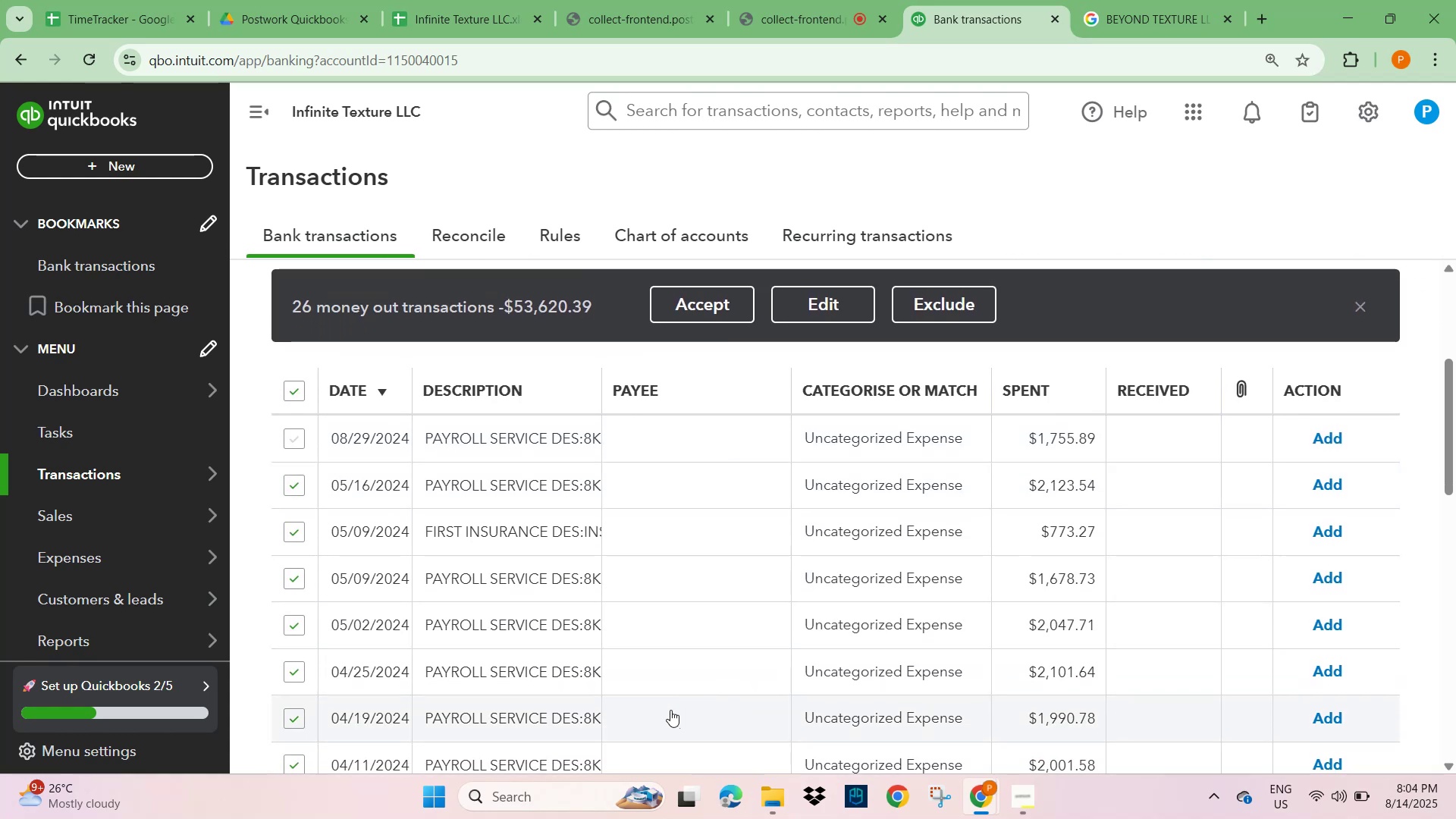 
wait(5.28)
 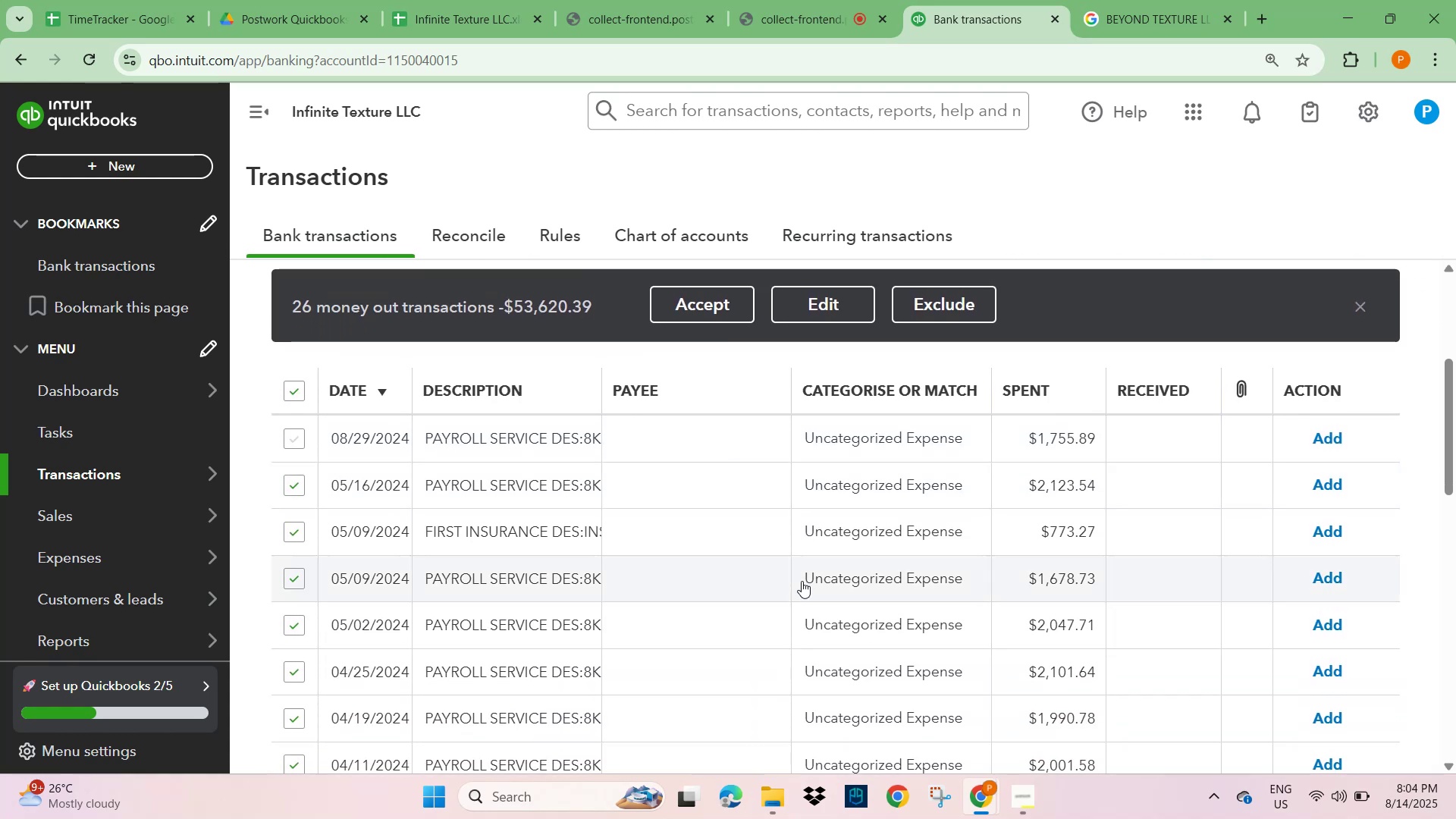 
scroll: coordinate [689, 687], scroll_direction: down, amount: 5.0
 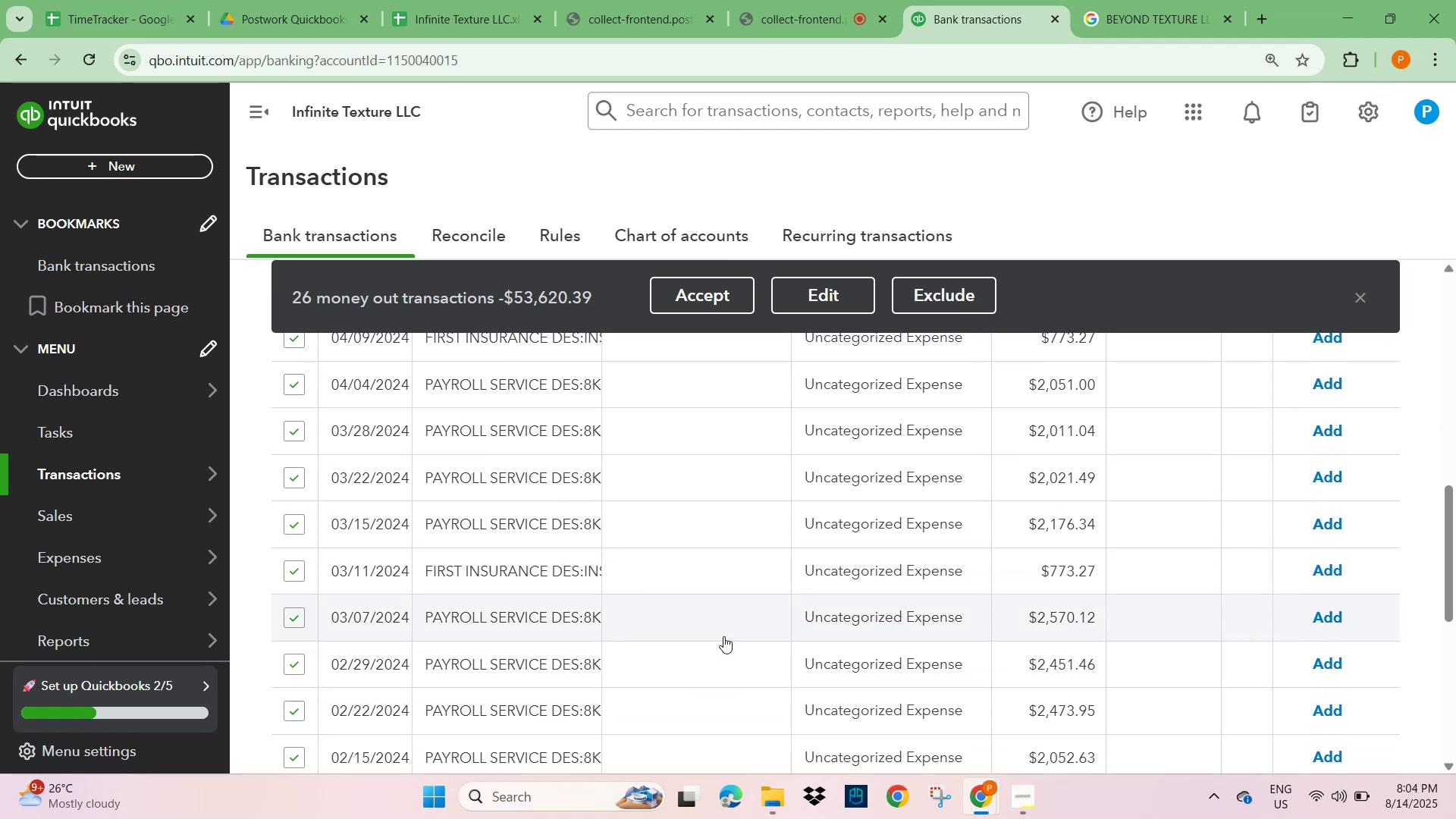 
wait(5.52)
 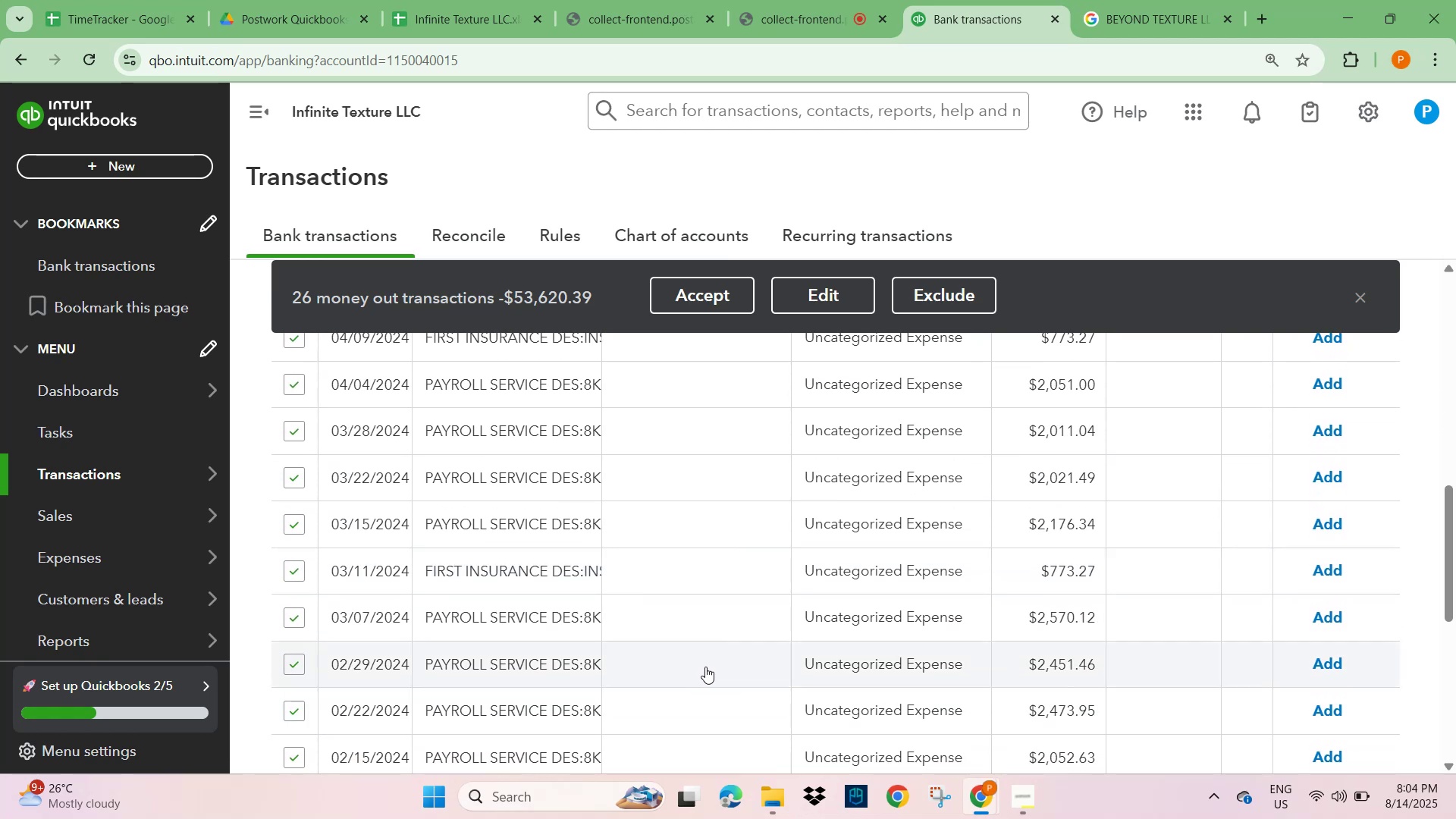 
scroll: coordinate [735, 639], scroll_direction: down, amount: 4.0
 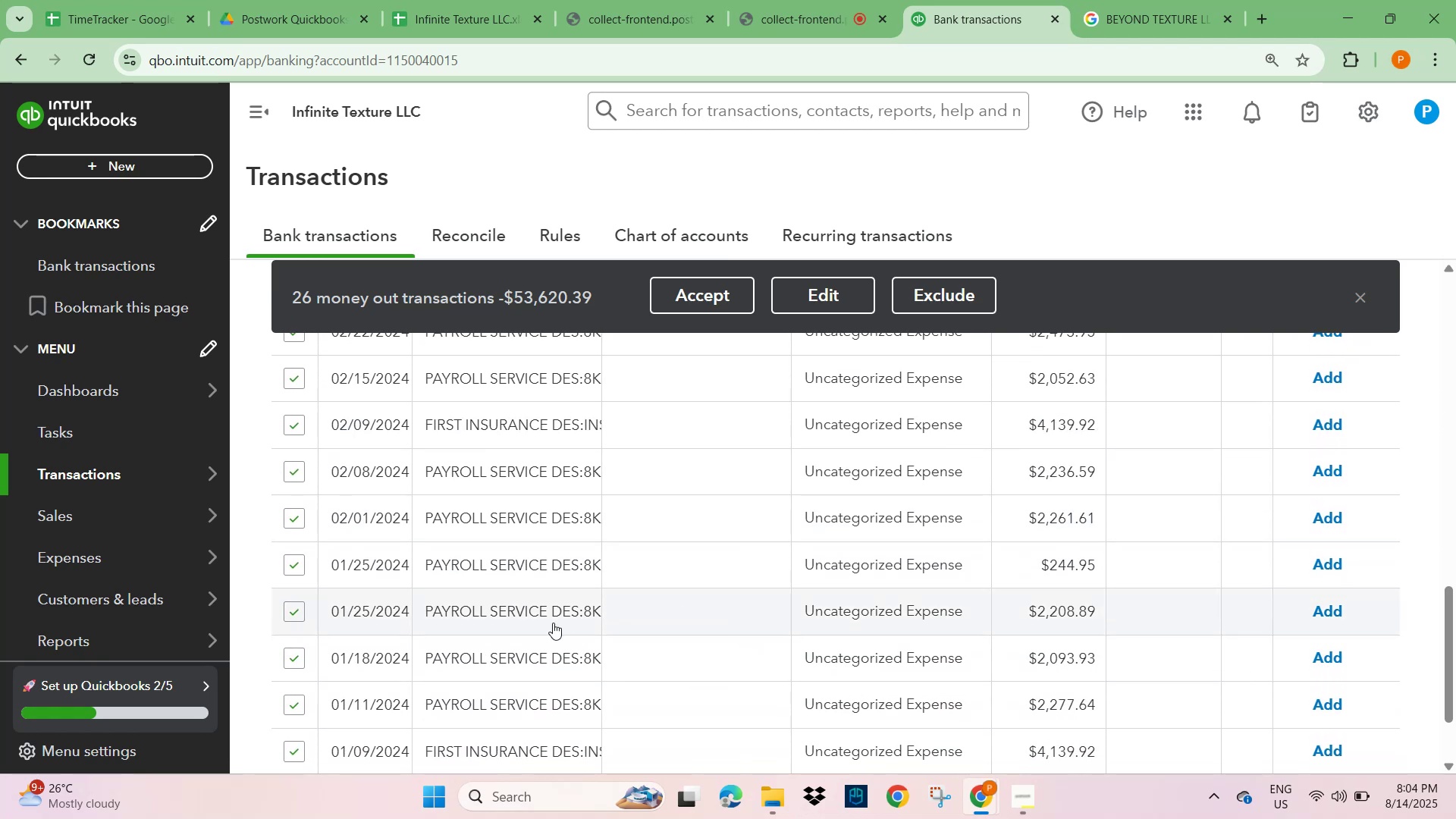 
left_click([506, 611])
 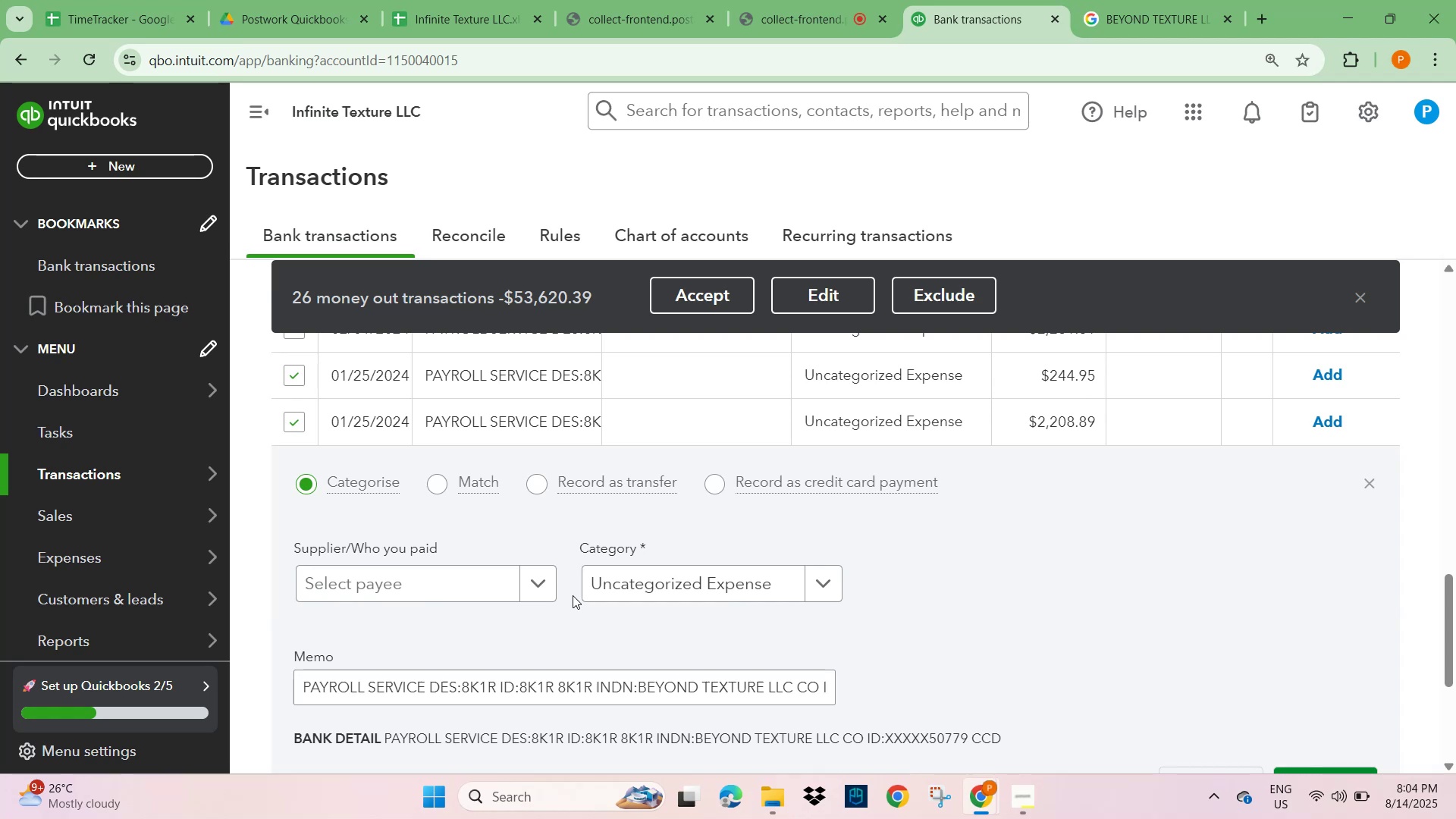 
scroll: coordinate [575, 594], scroll_direction: down, amount: 2.0
 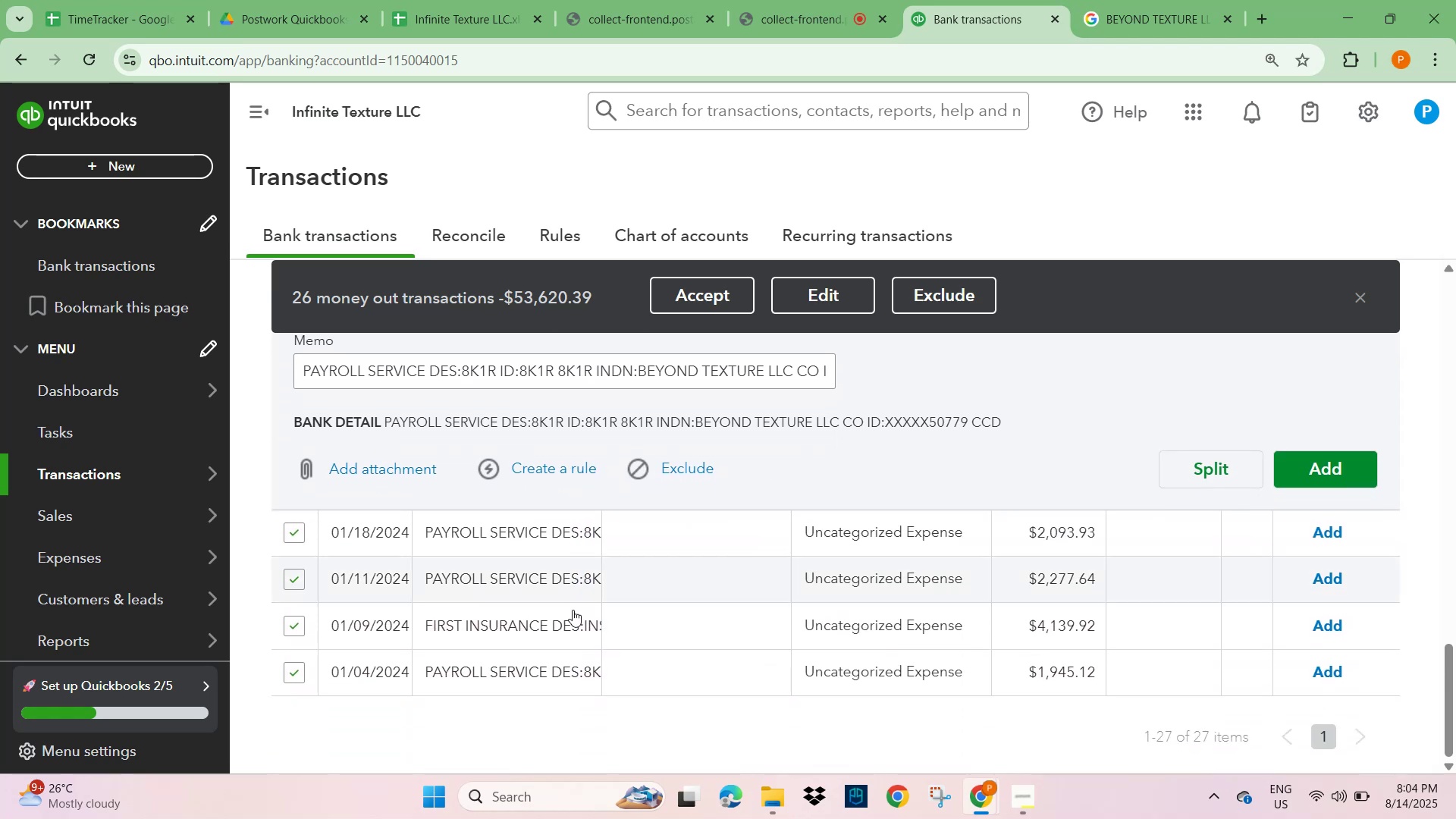 
left_click([497, 632])
 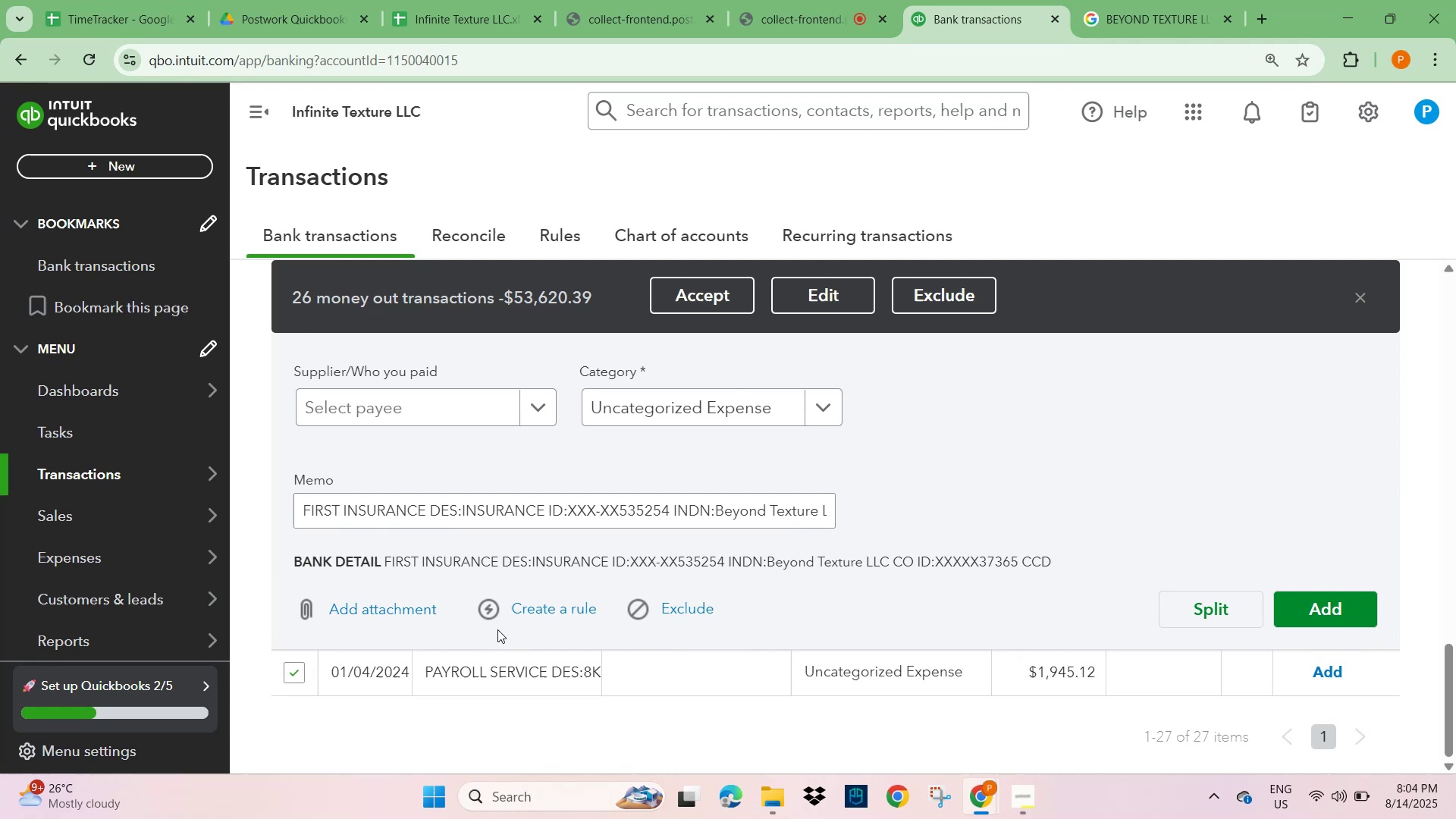 
wait(9.86)
 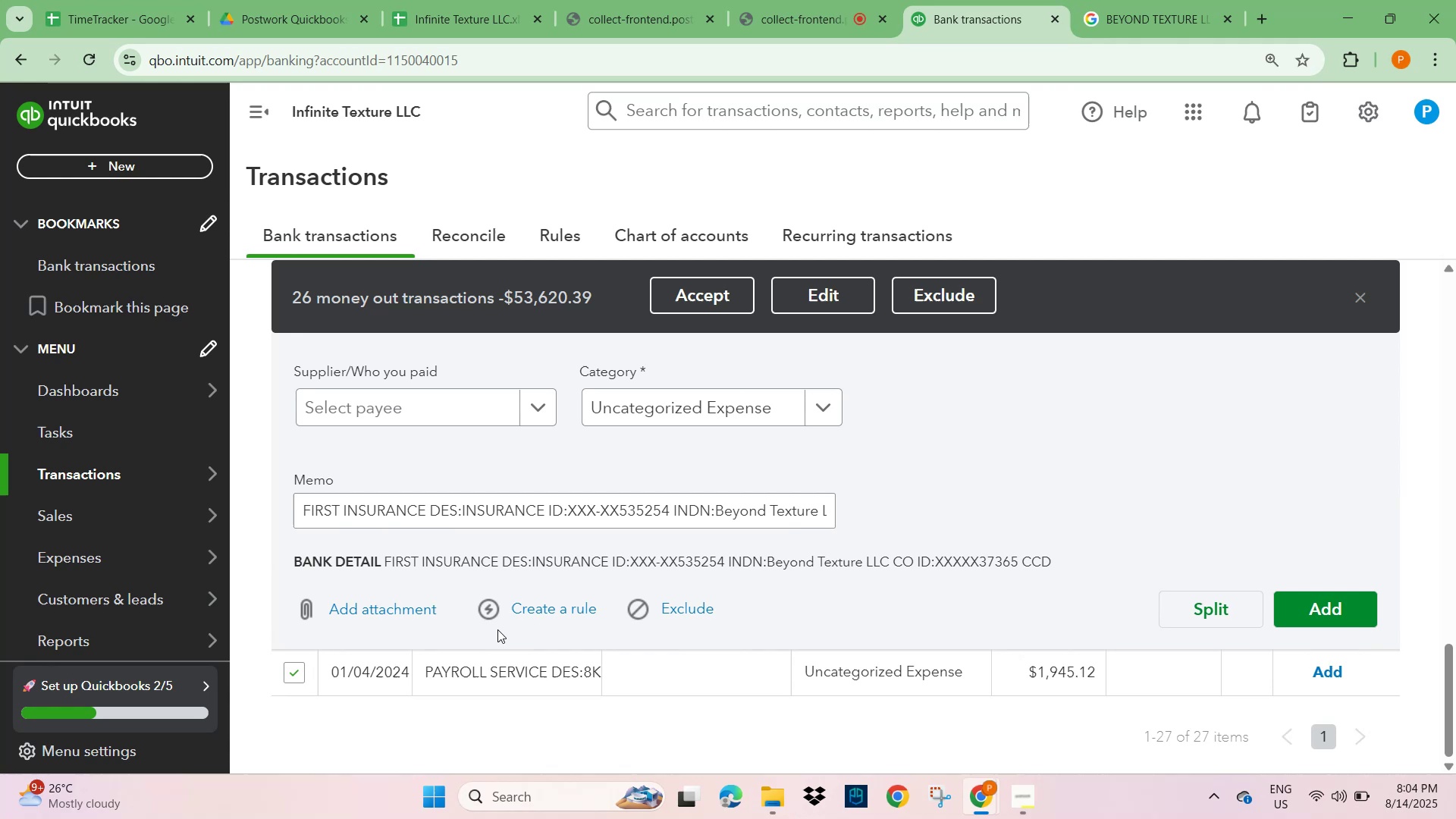 
scroll: coordinate [499, 624], scroll_direction: up, amount: 4.0
 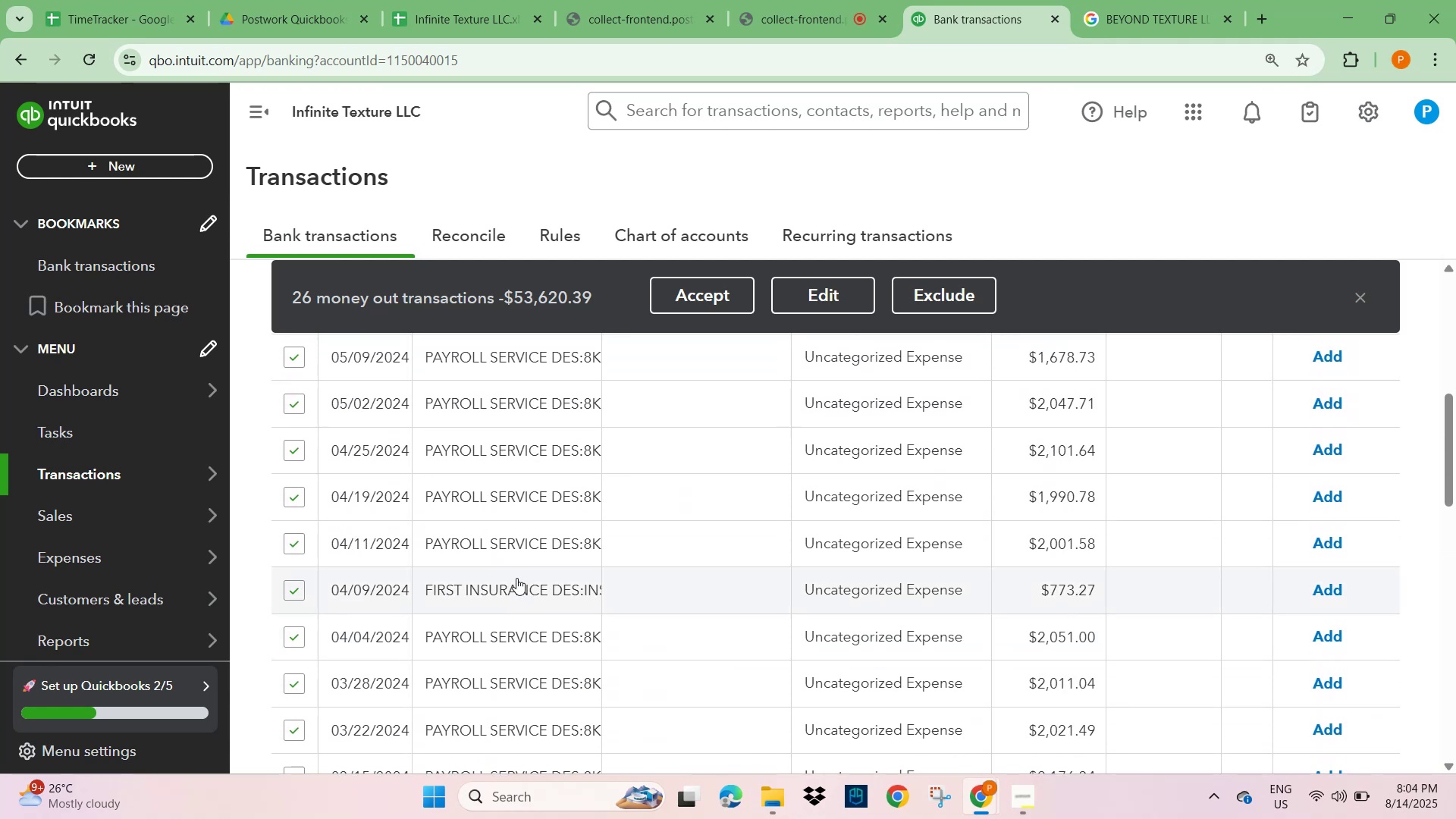 
mouse_move([527, 558])
 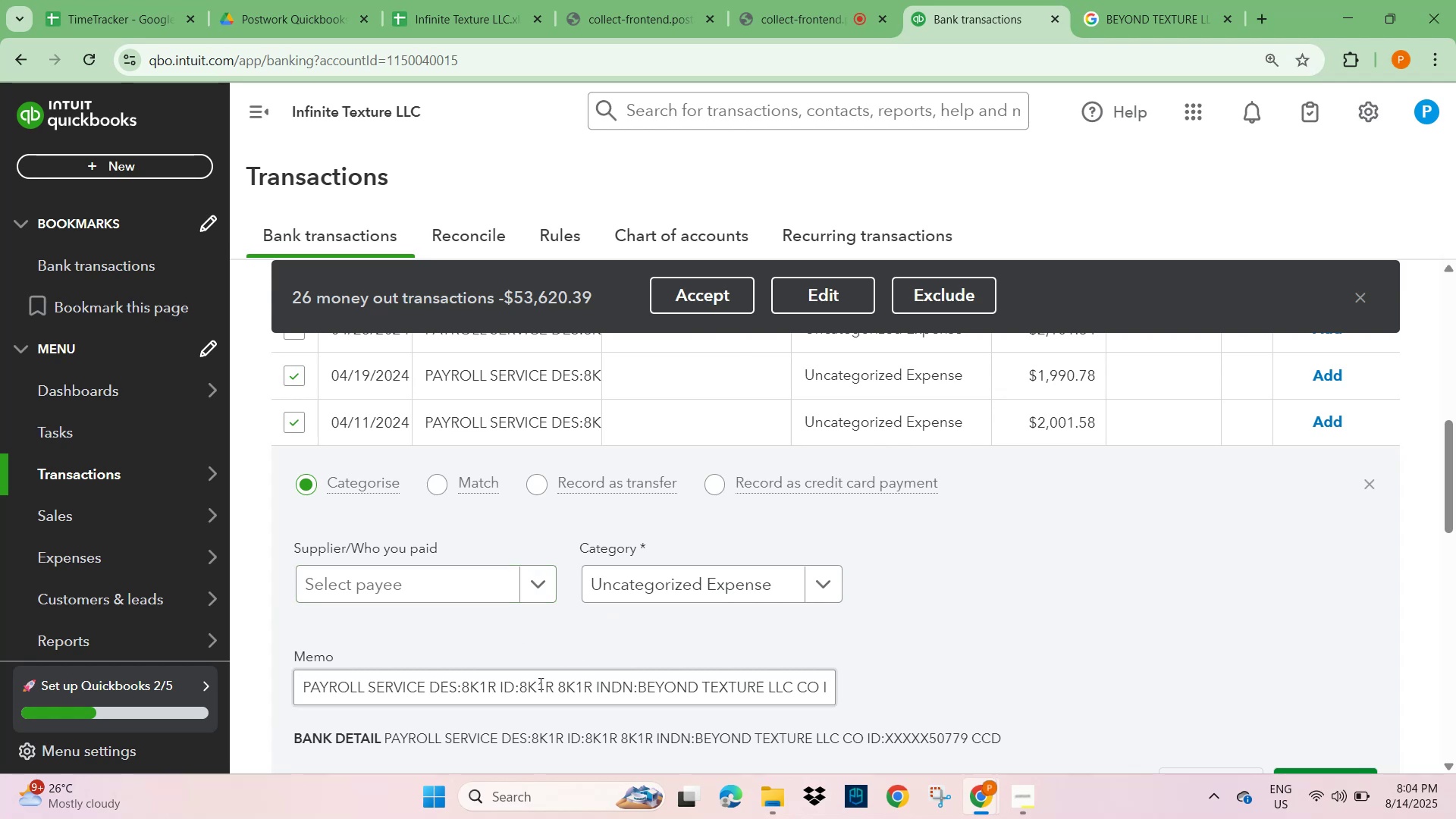 
wait(8.59)
 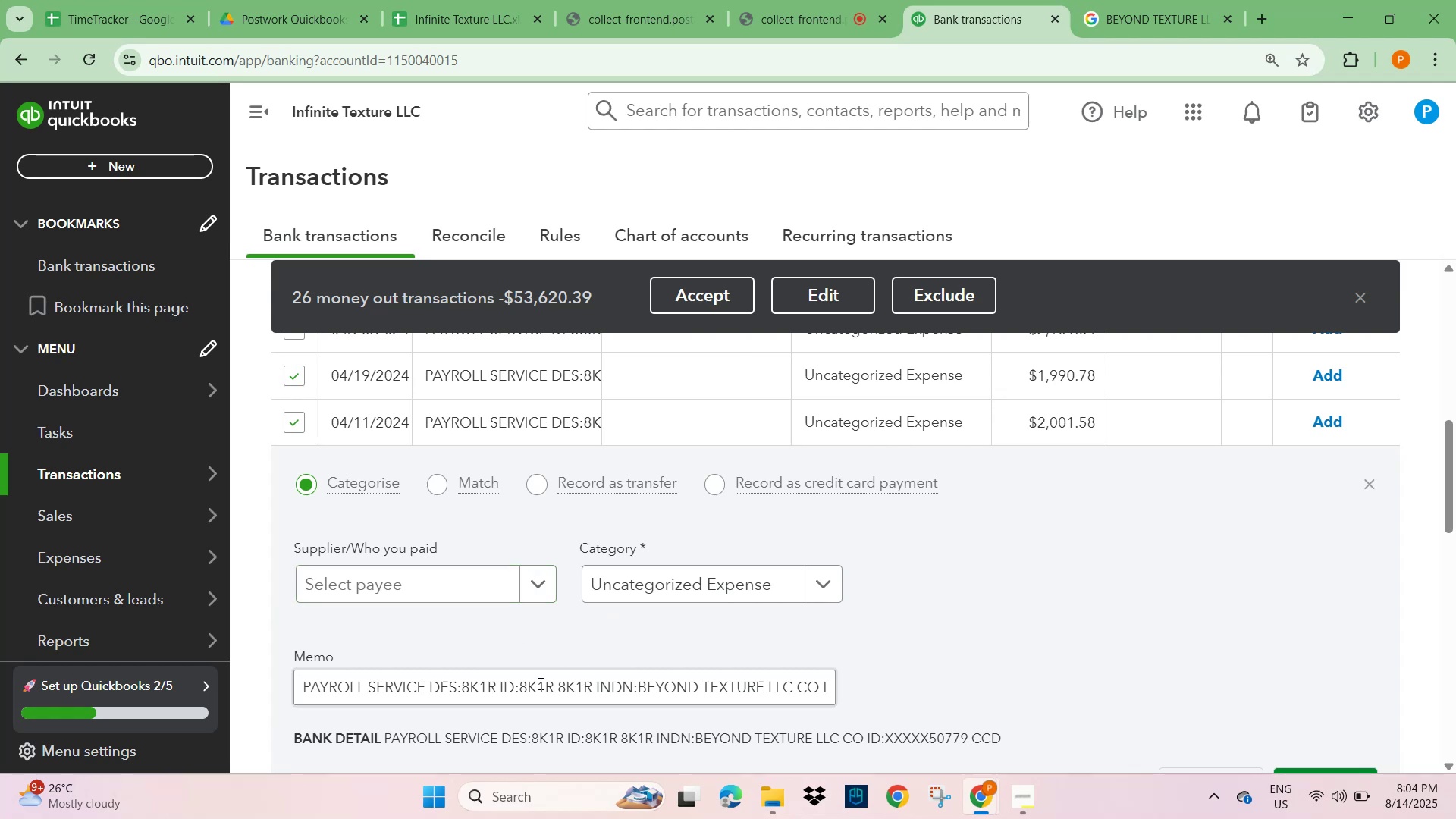 
left_click_drag(start_coordinate=[459, 689], to_coordinate=[300, 695])
 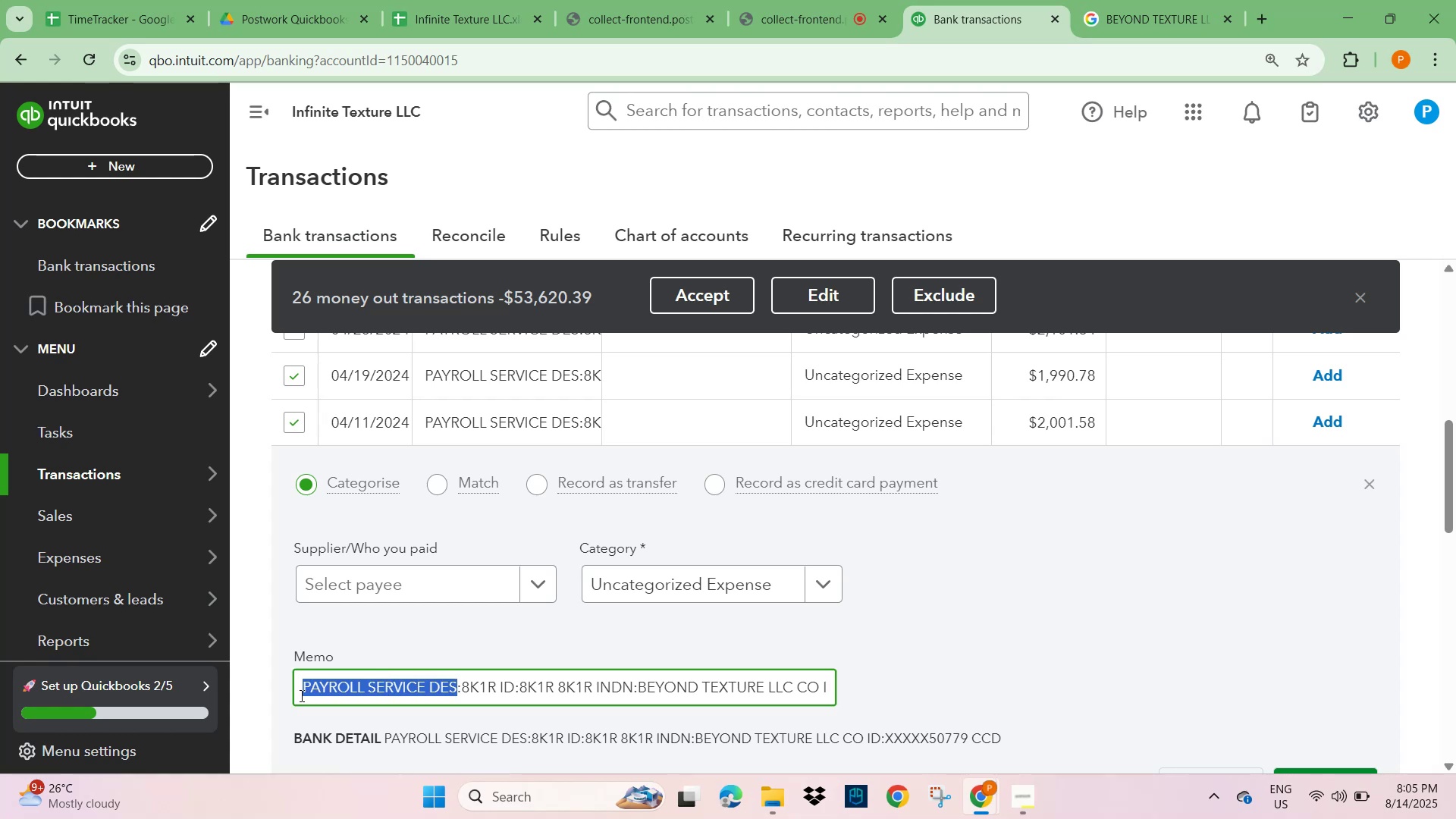 
key(Control+C)
 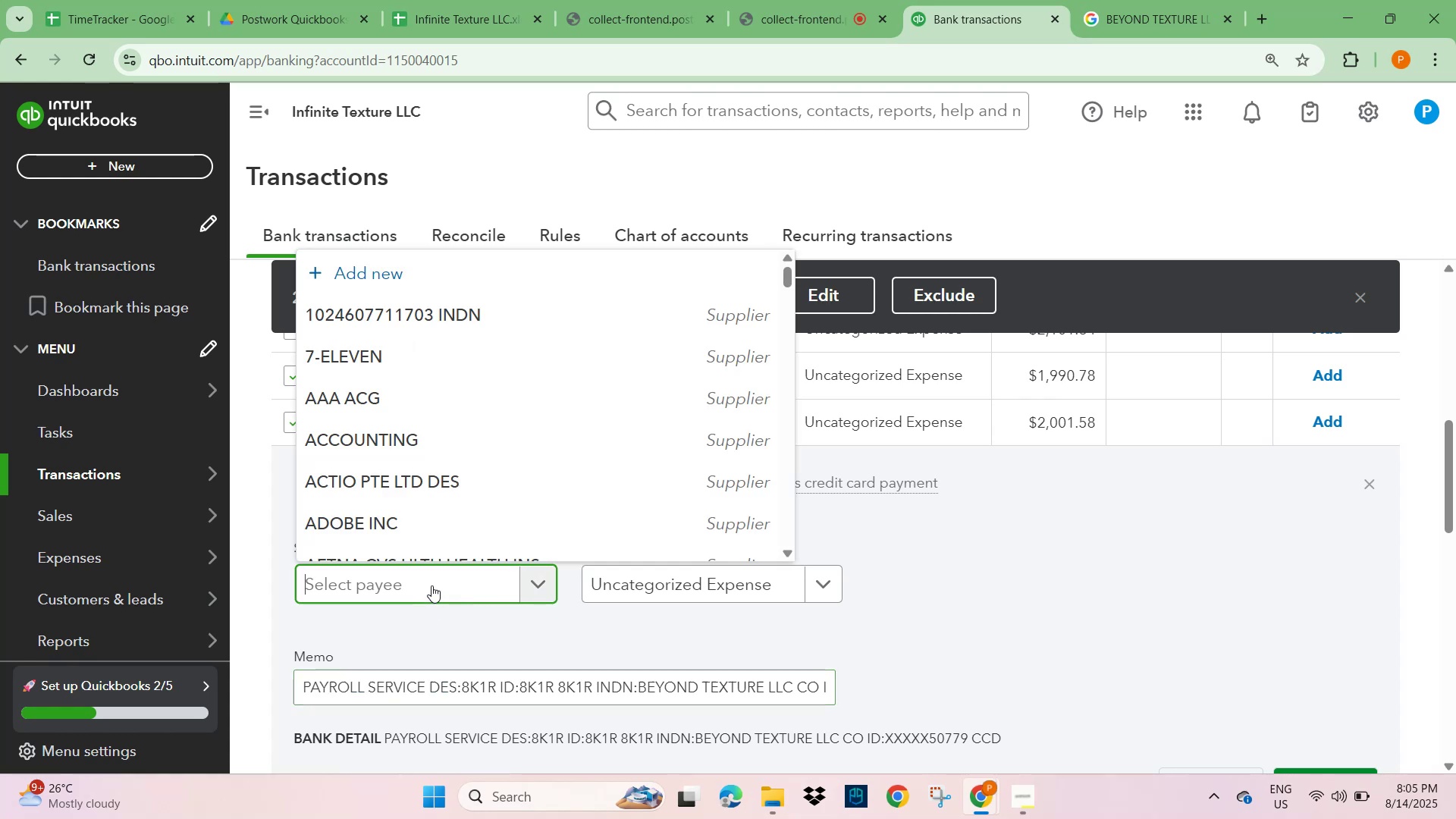 
type(BEYOND)
 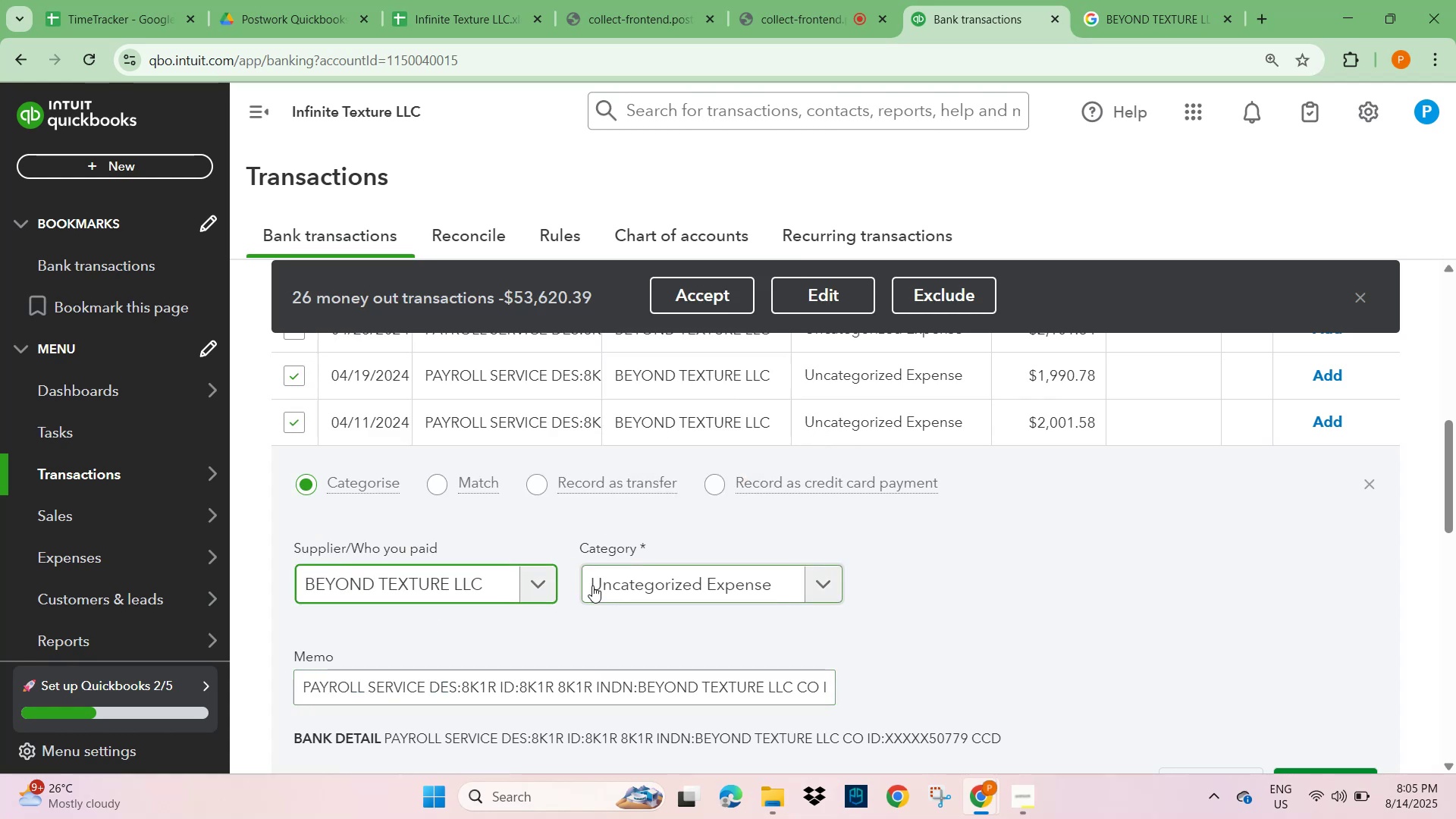 
scroll: coordinate [593, 589], scroll_direction: down, amount: 1.0
 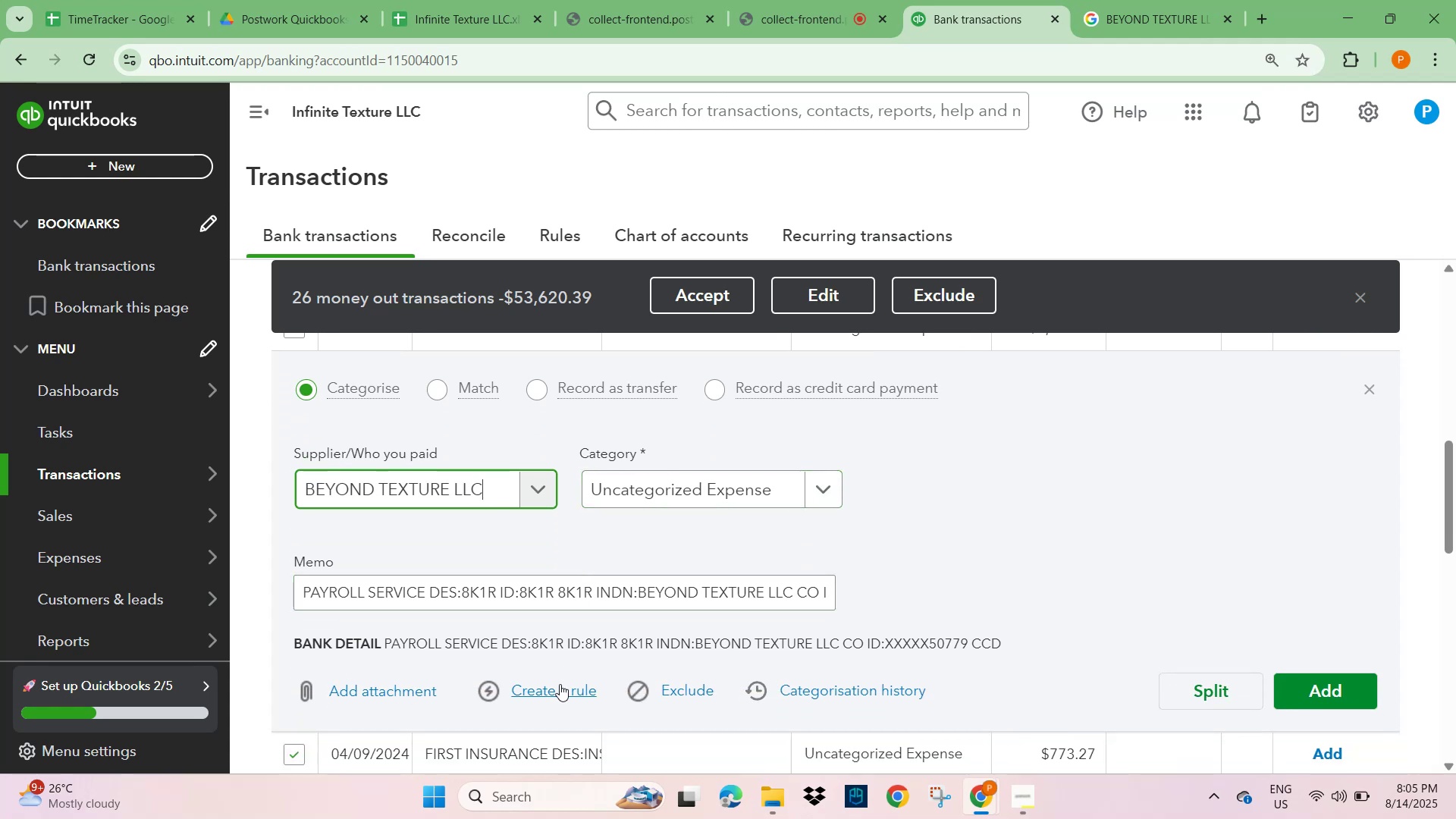 
left_click([560, 684])
 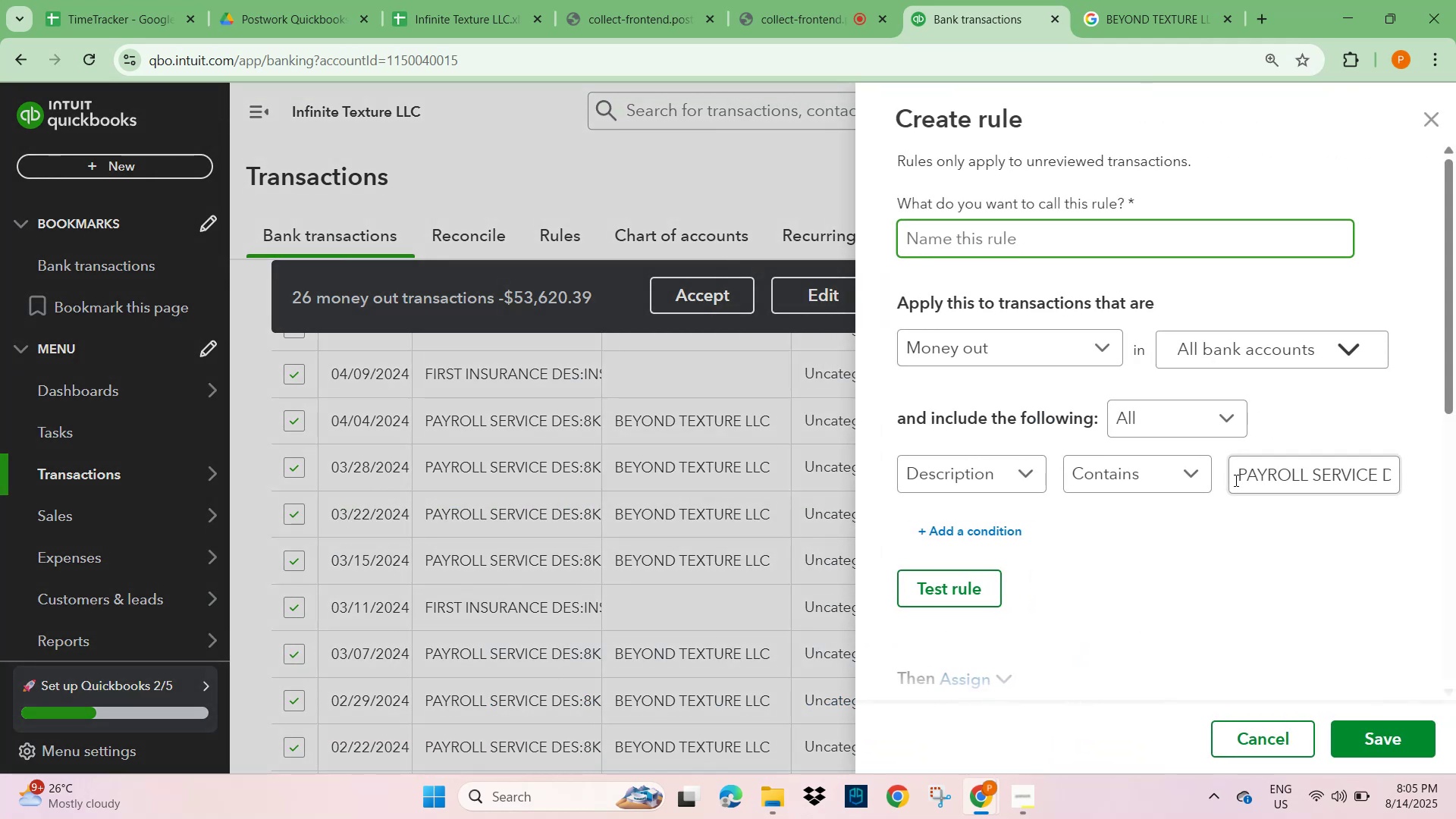 
left_click([1260, 481])
 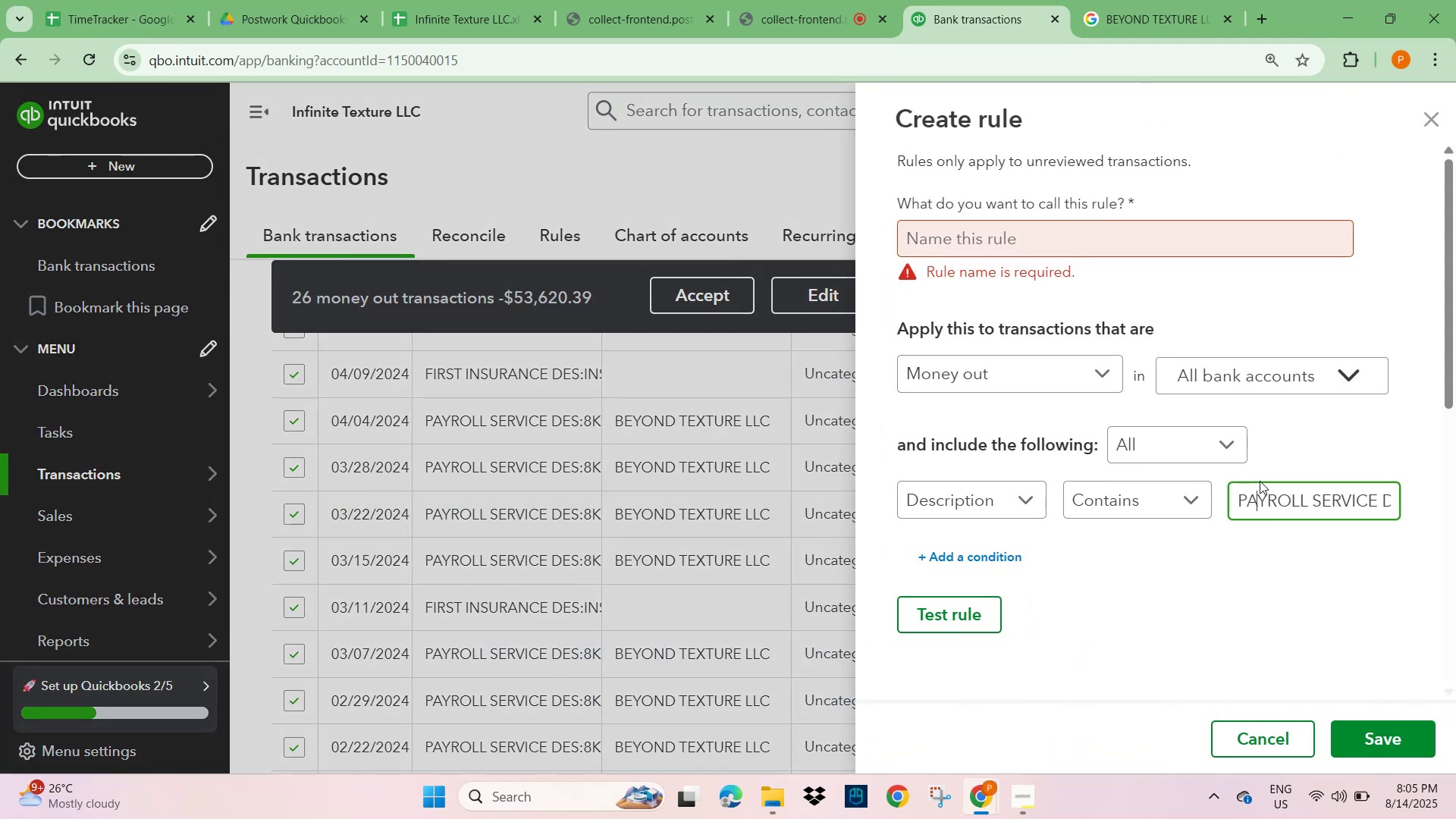 
key(Control+A)
 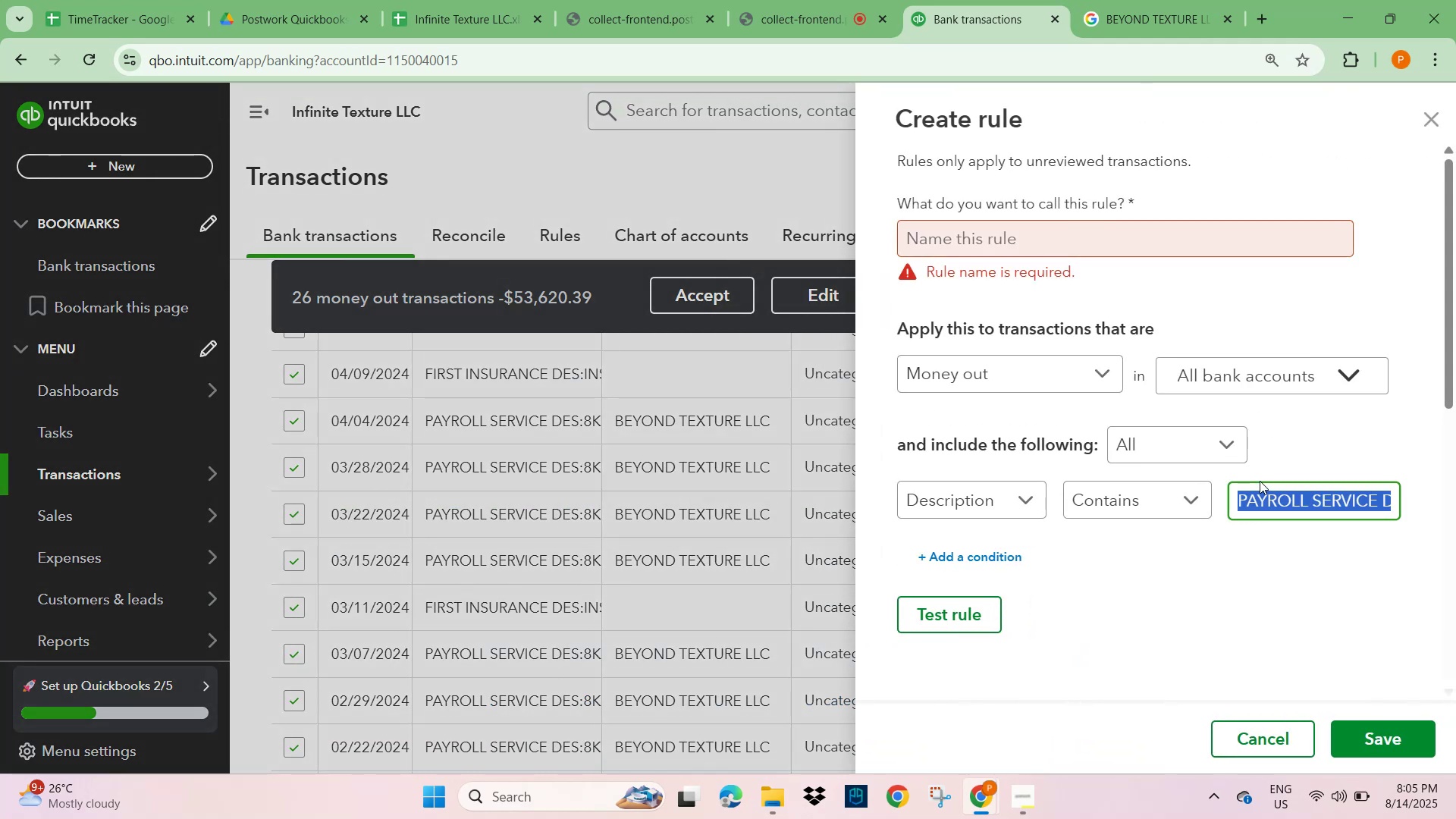 
key(Control+V)
 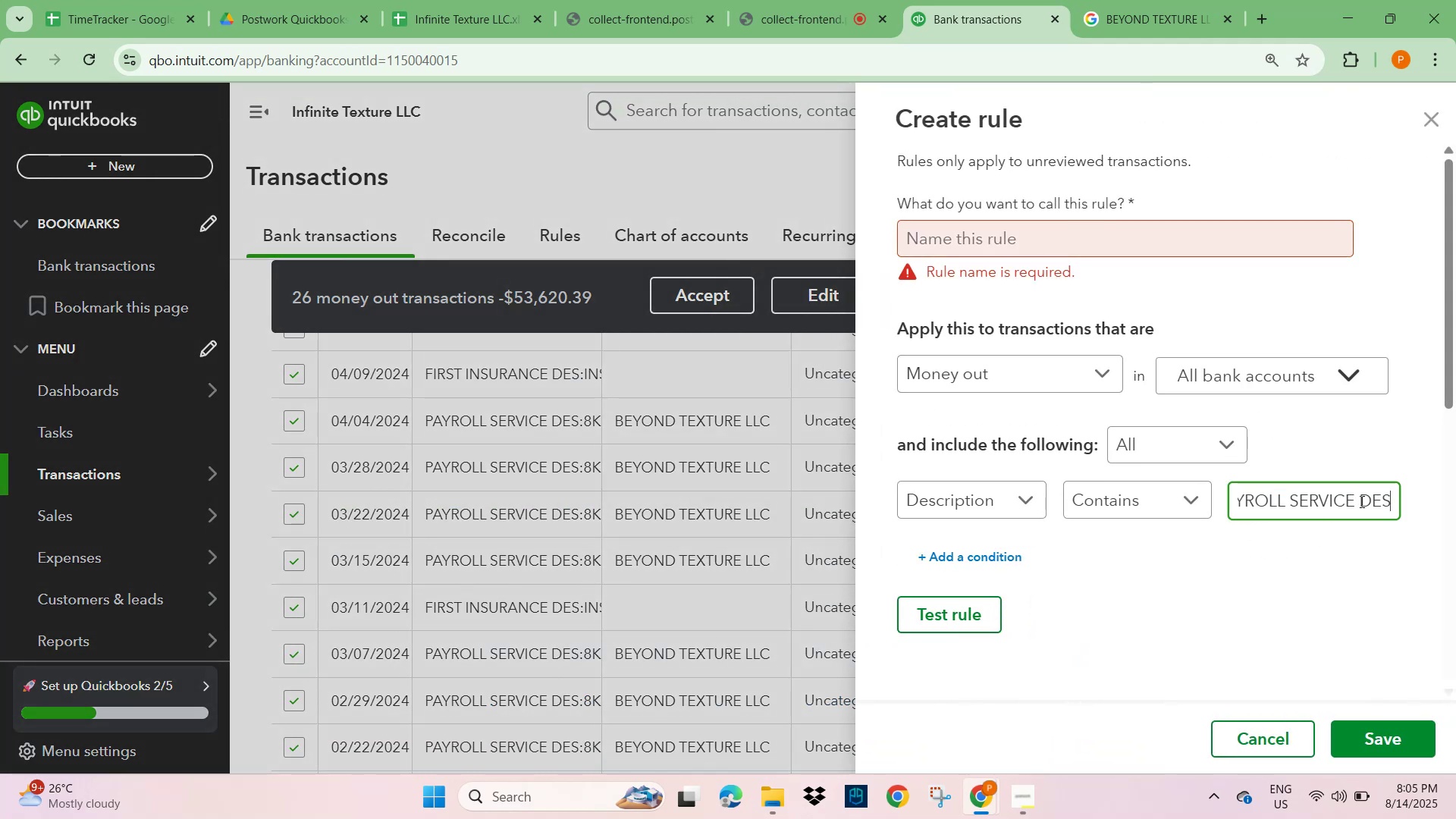 
hold_key(key=ShiftLeft, duration=1.46)
 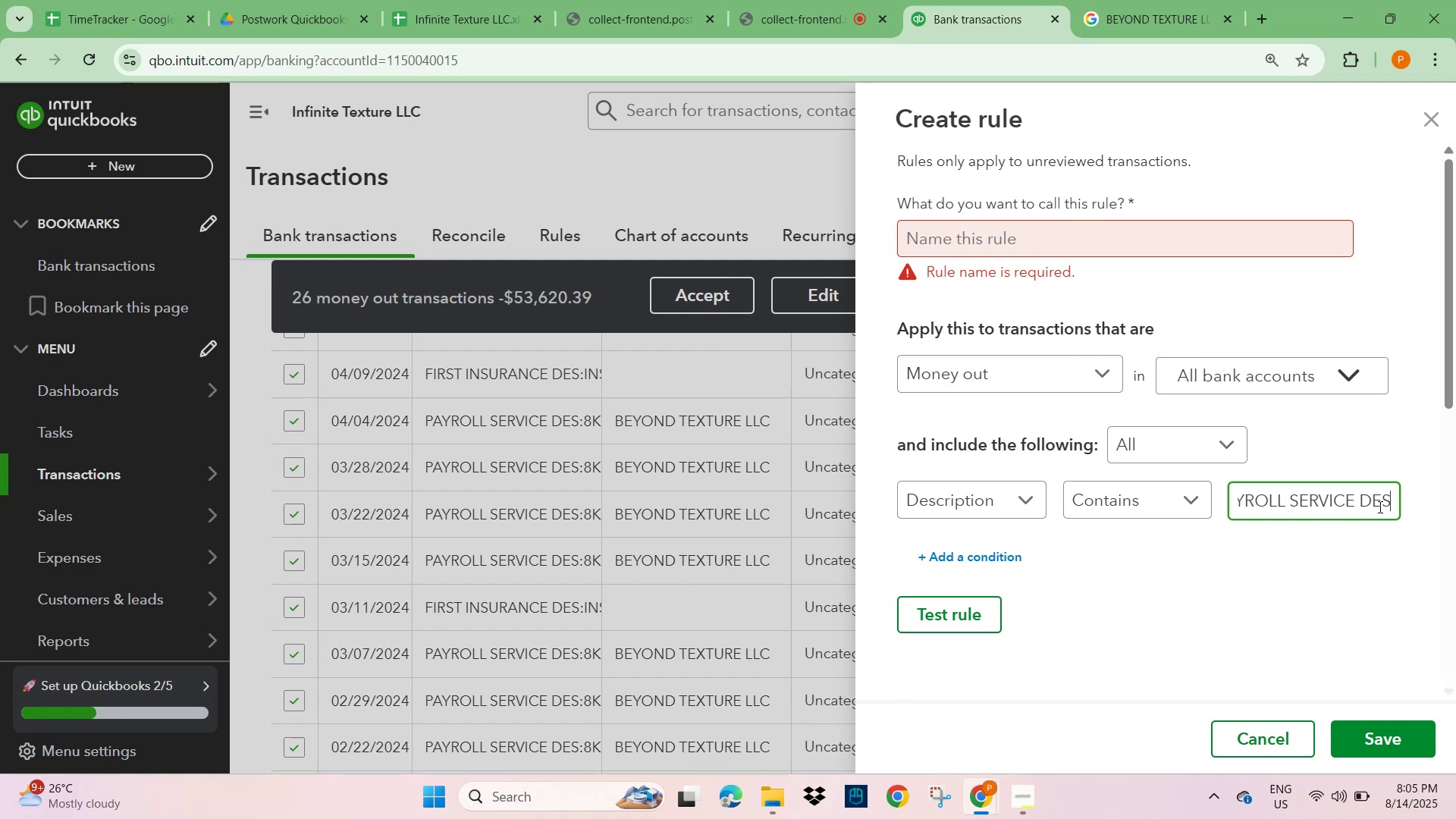 
hold_key(key=ArrowRight, duration=0.9)
 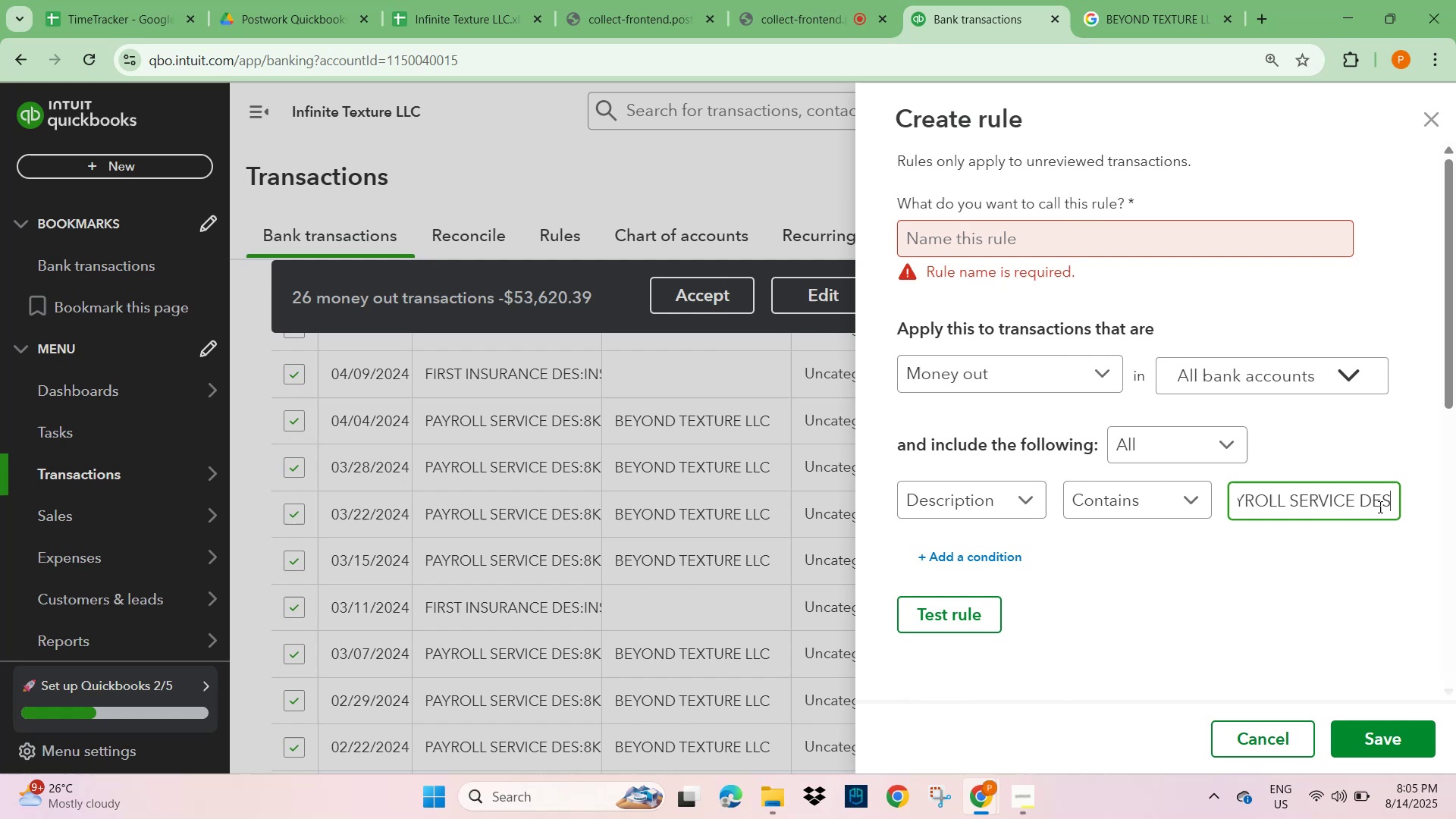 
key(ArrowRight)
 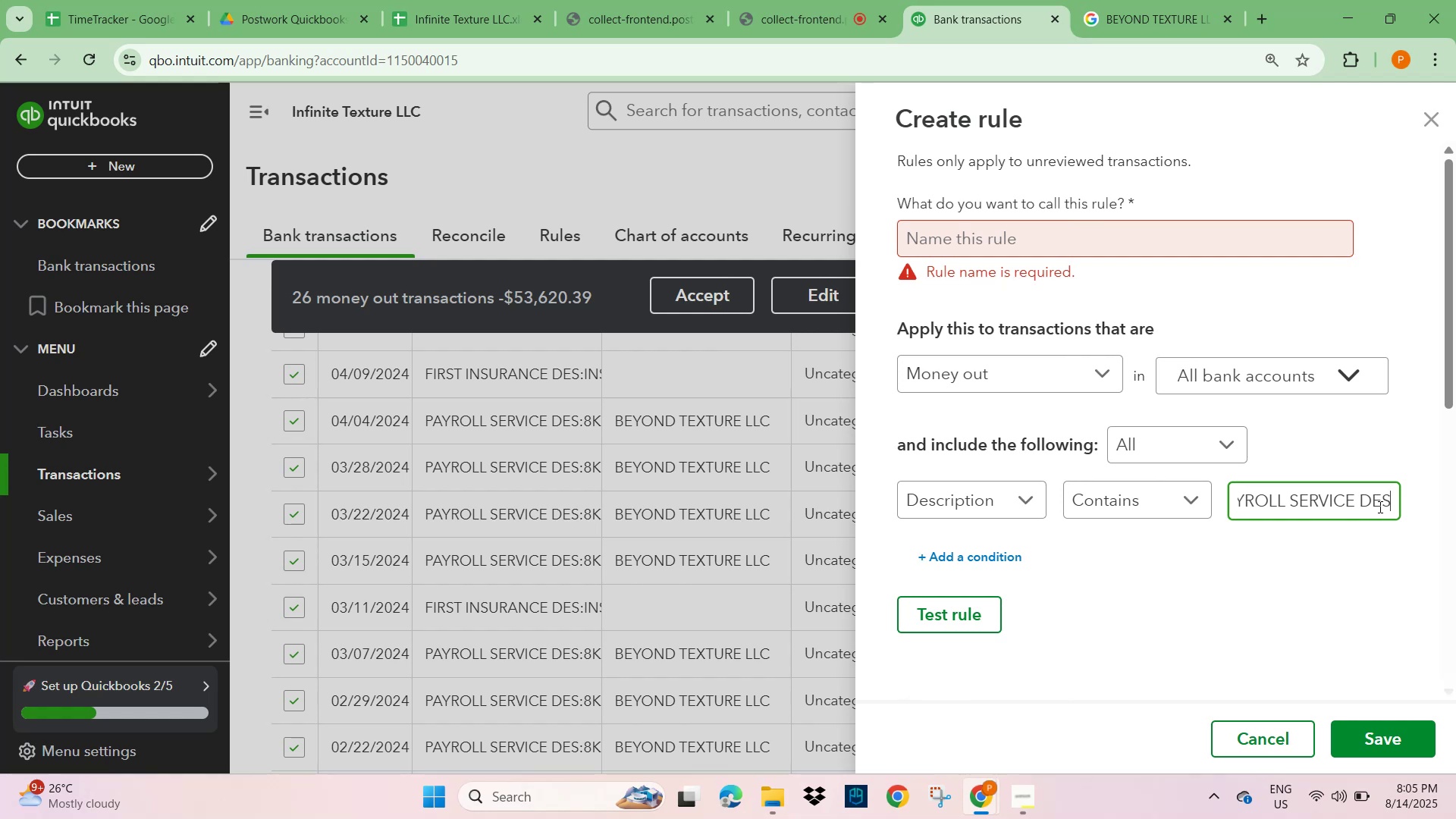 
key(ArrowRight)
 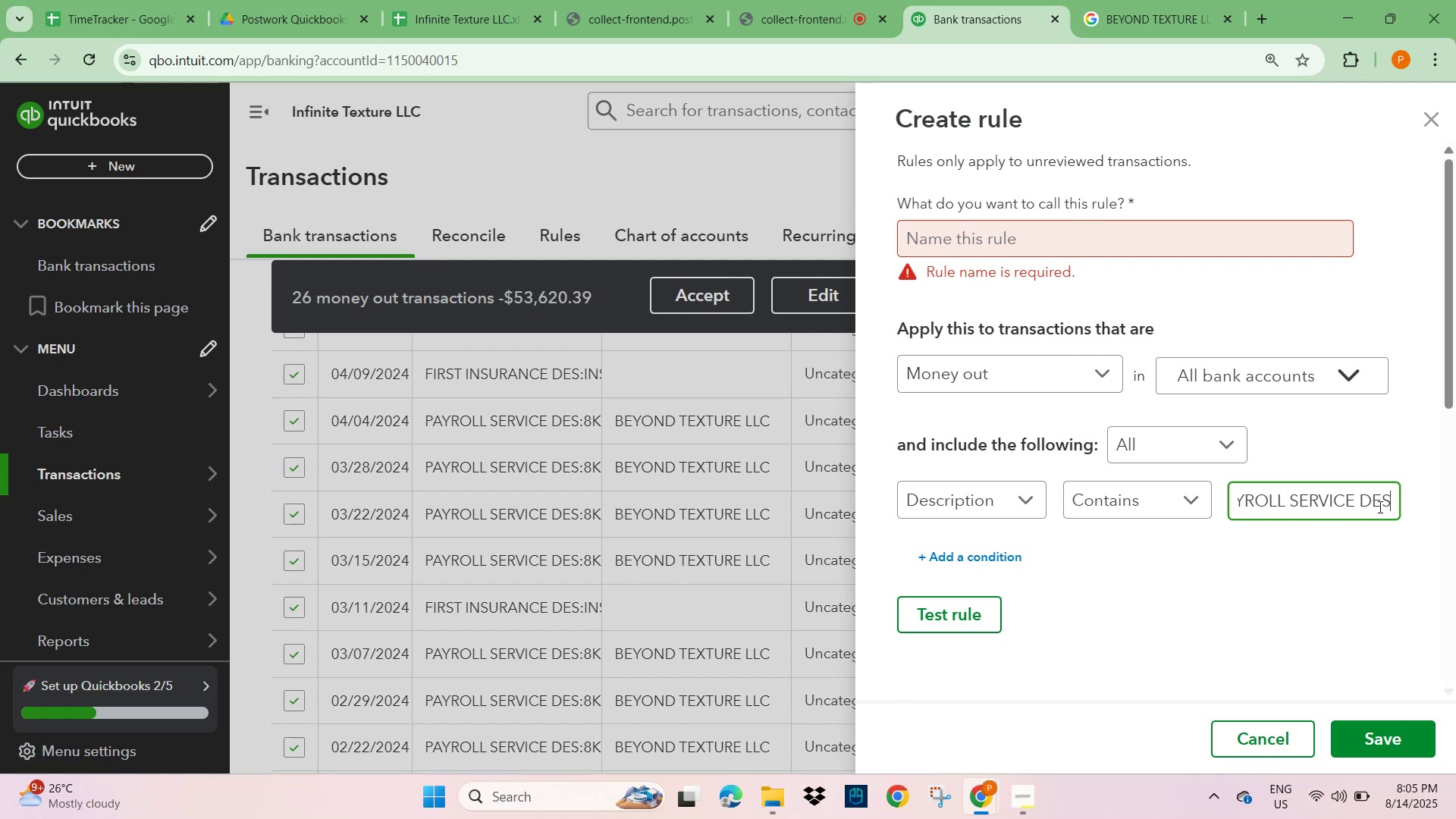 
key(ArrowRight)
 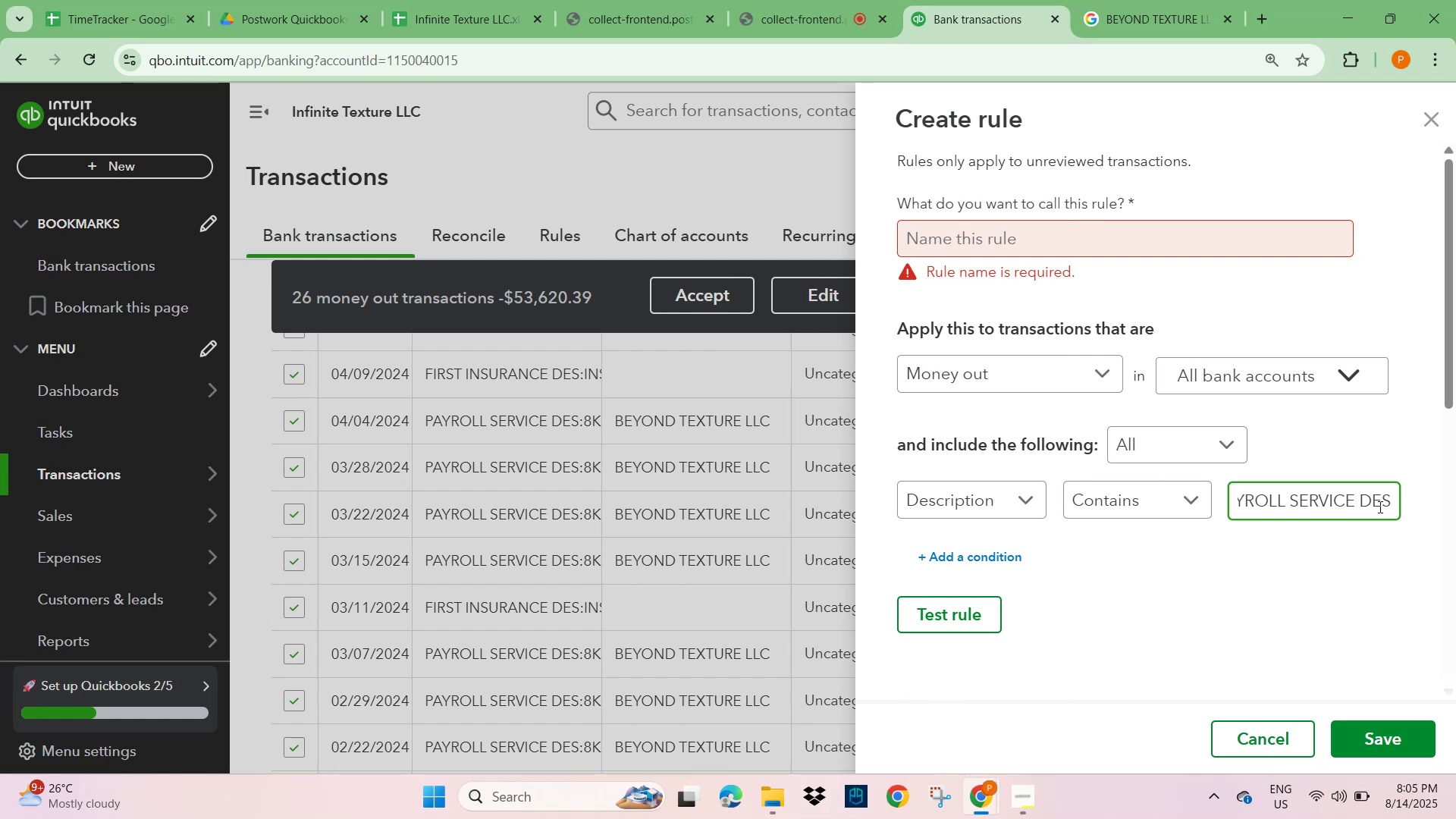 
key(ArrowLeft)
 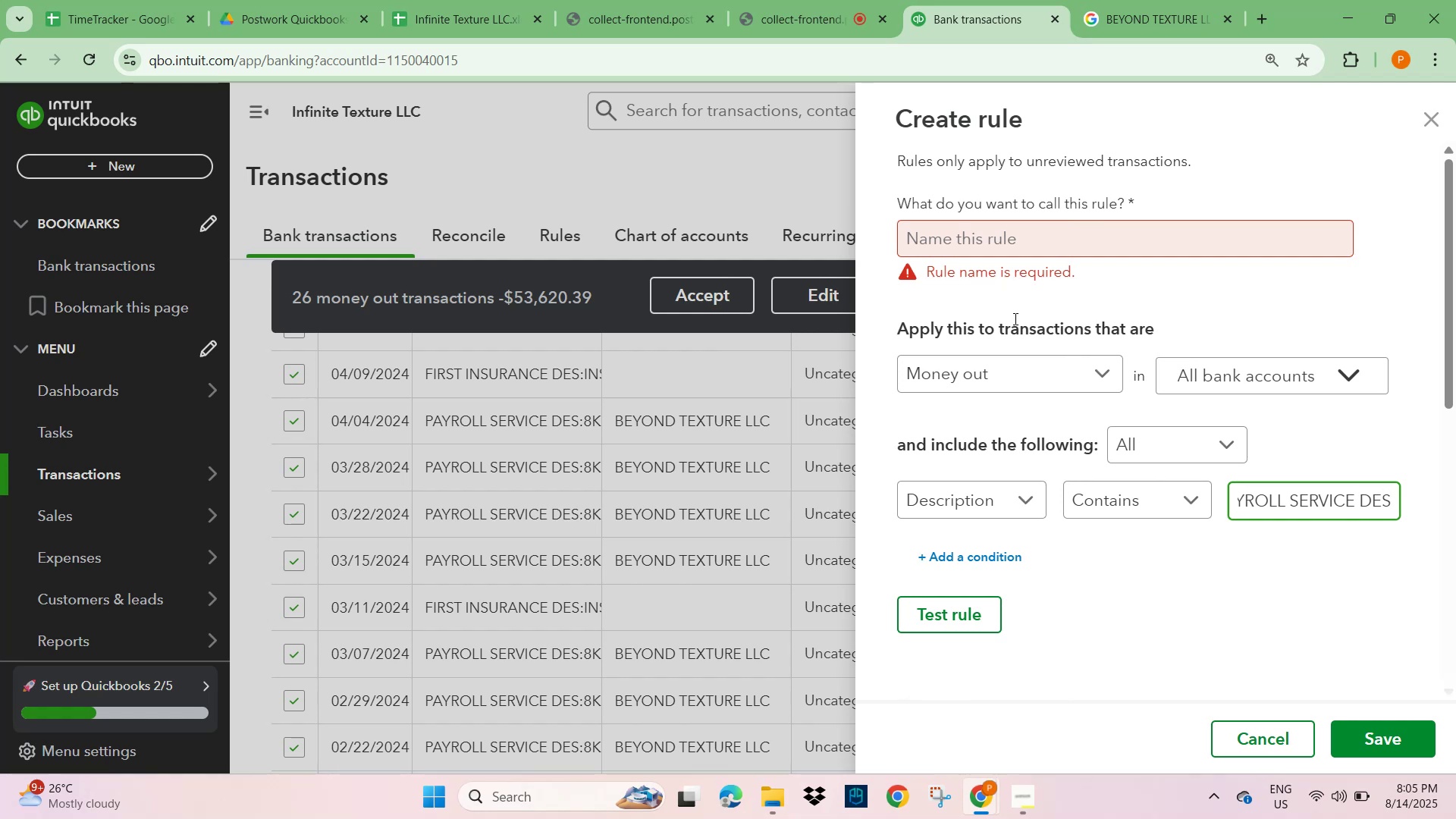 
left_click([903, 243])
 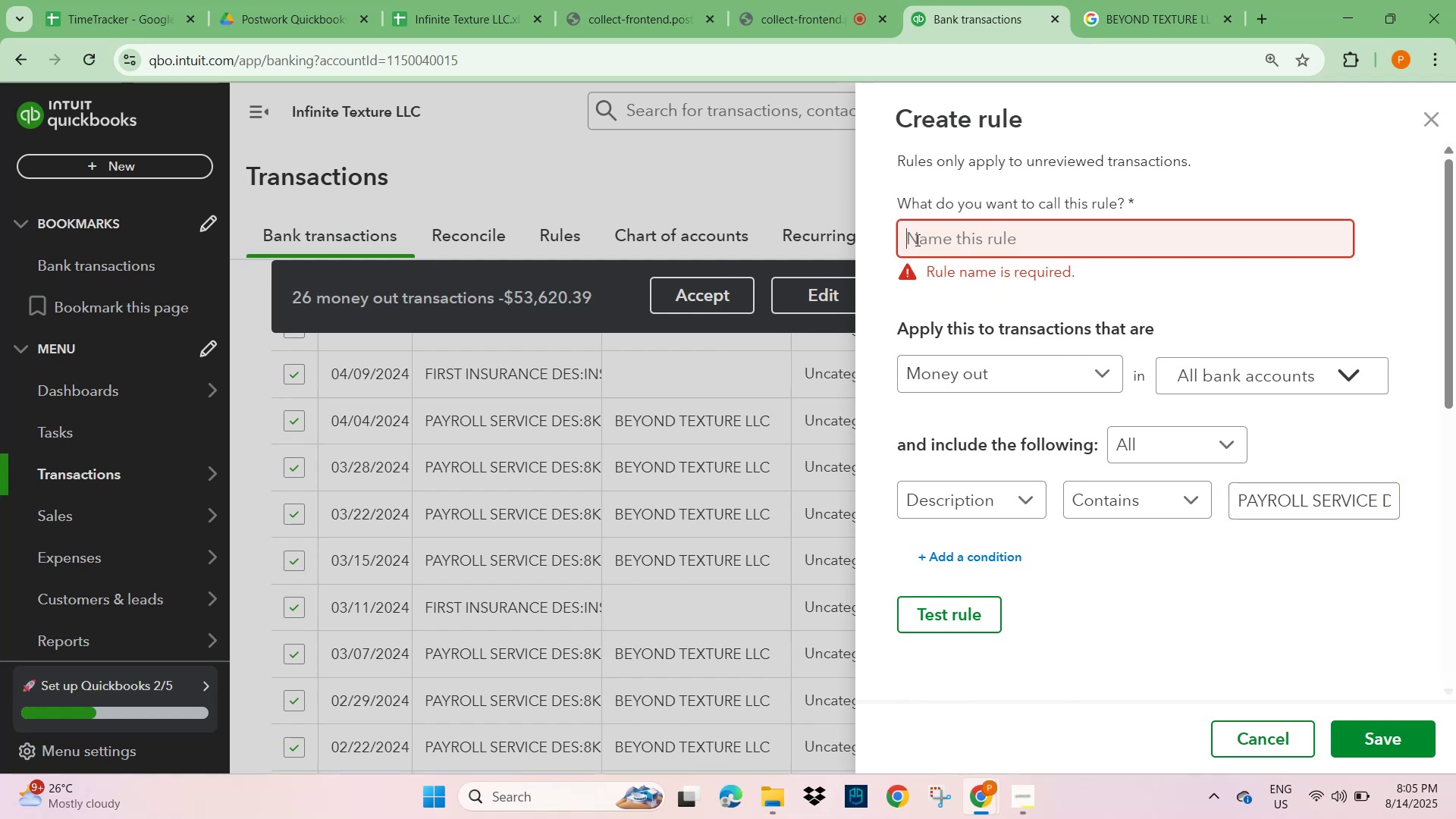 
hold_key(key=ControlLeft, duration=0.86)
 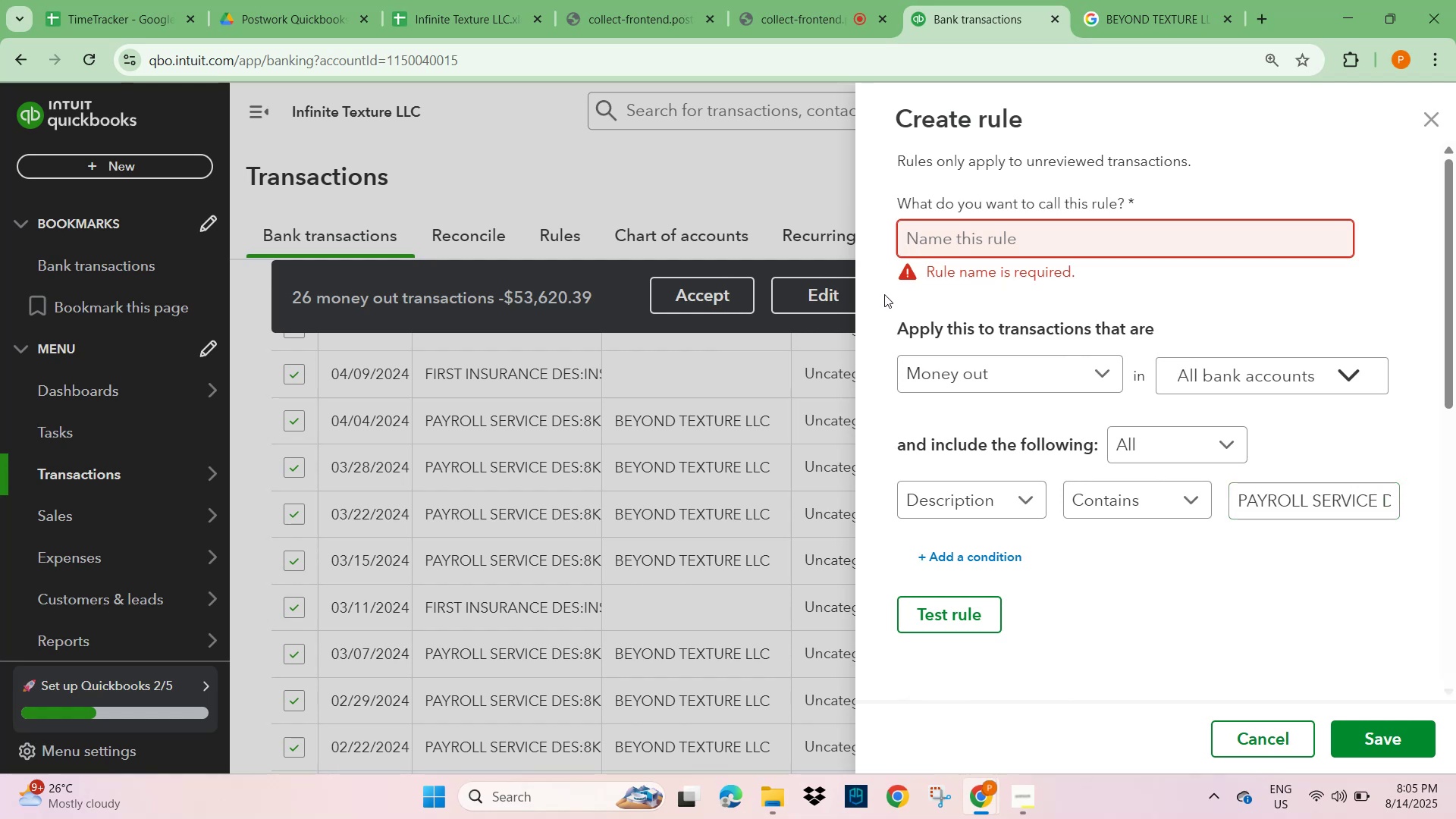 
key(Control+V)
 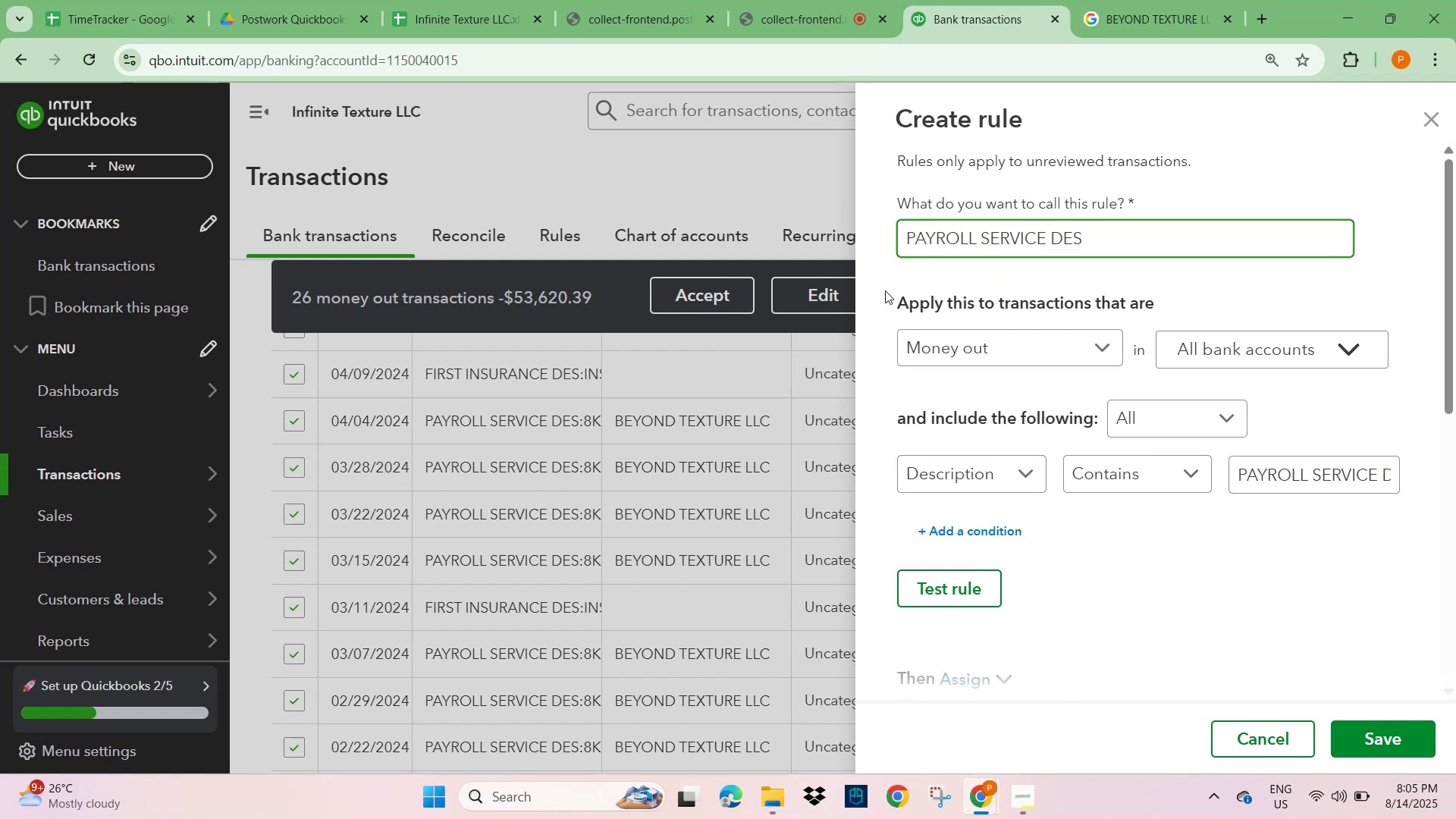 
key(Space)
 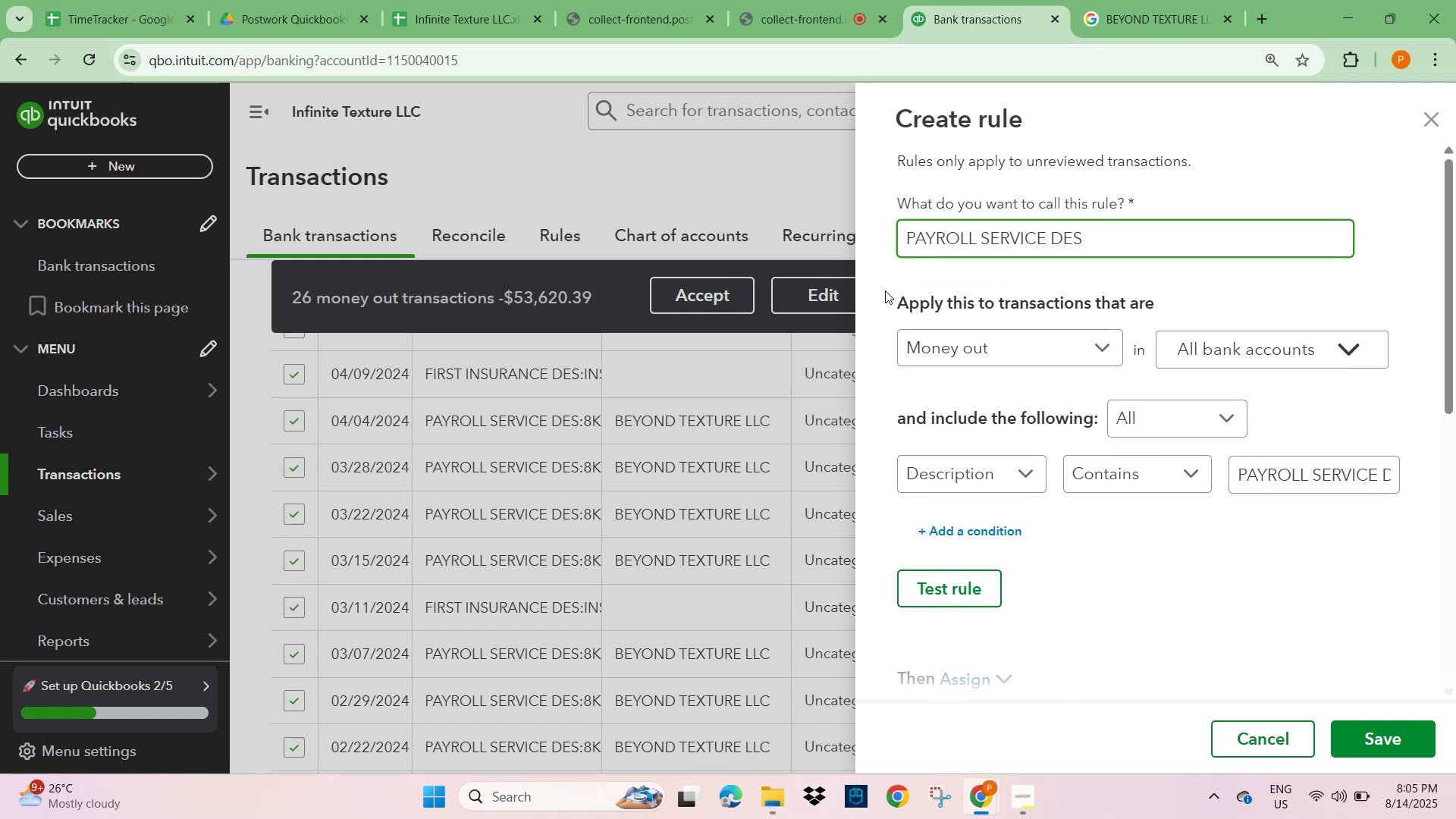 
hold_key(key=ArrowLeft, duration=1.45)
 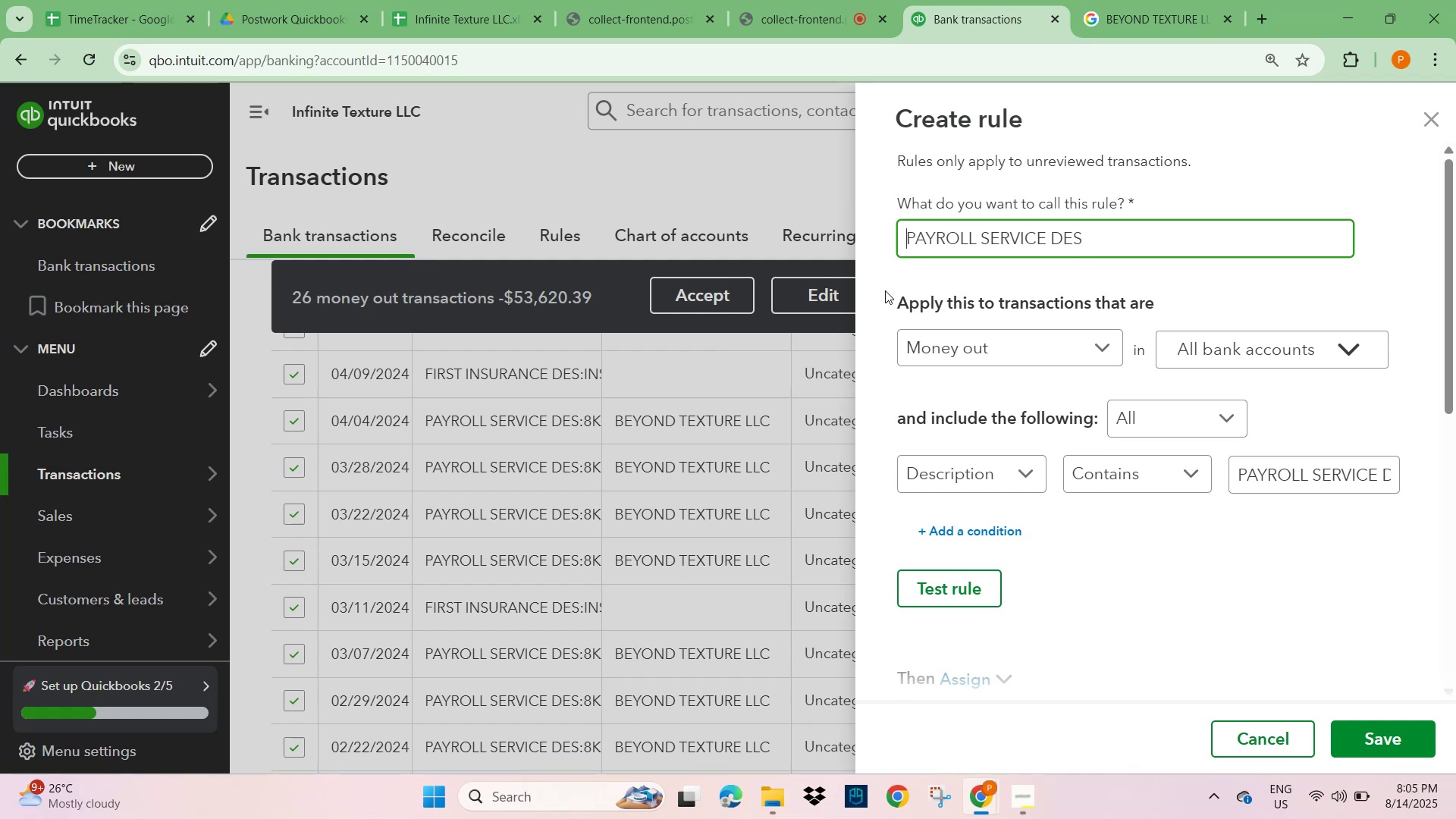 
type(Beyp)
key(Backspace)
type(ond Texture LLVC )
 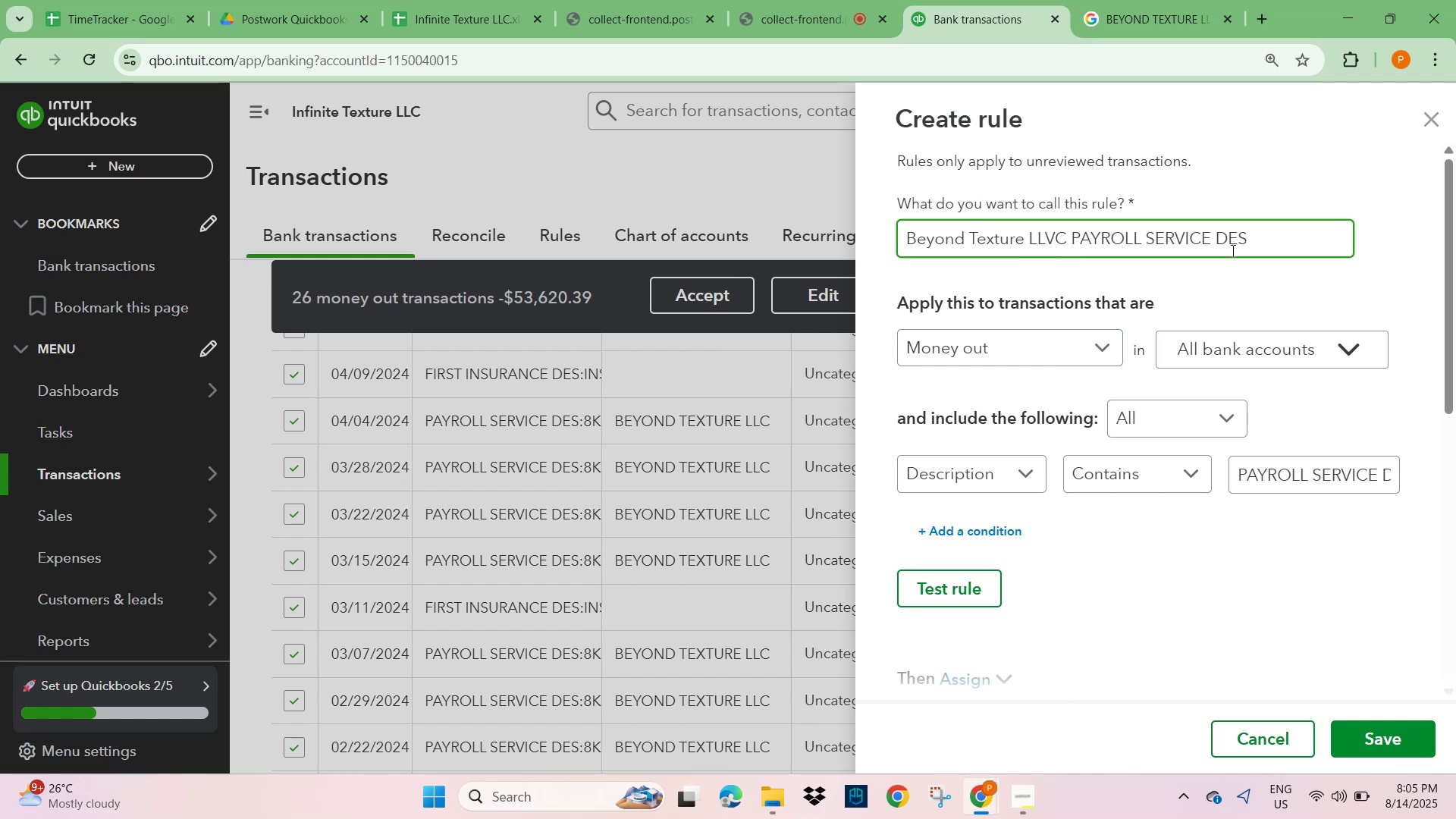 
wait(5.53)
 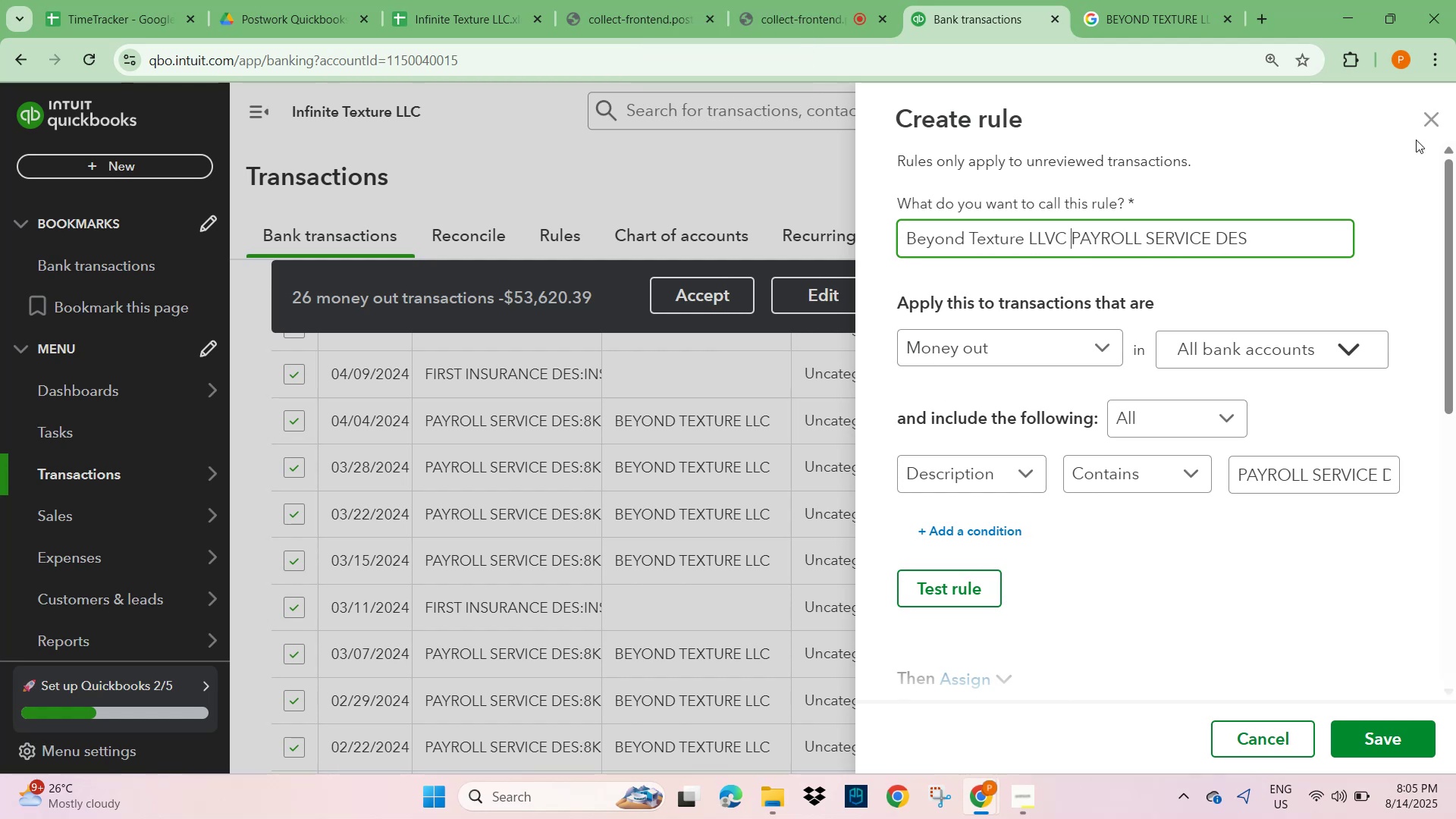 
key(Backspace)
 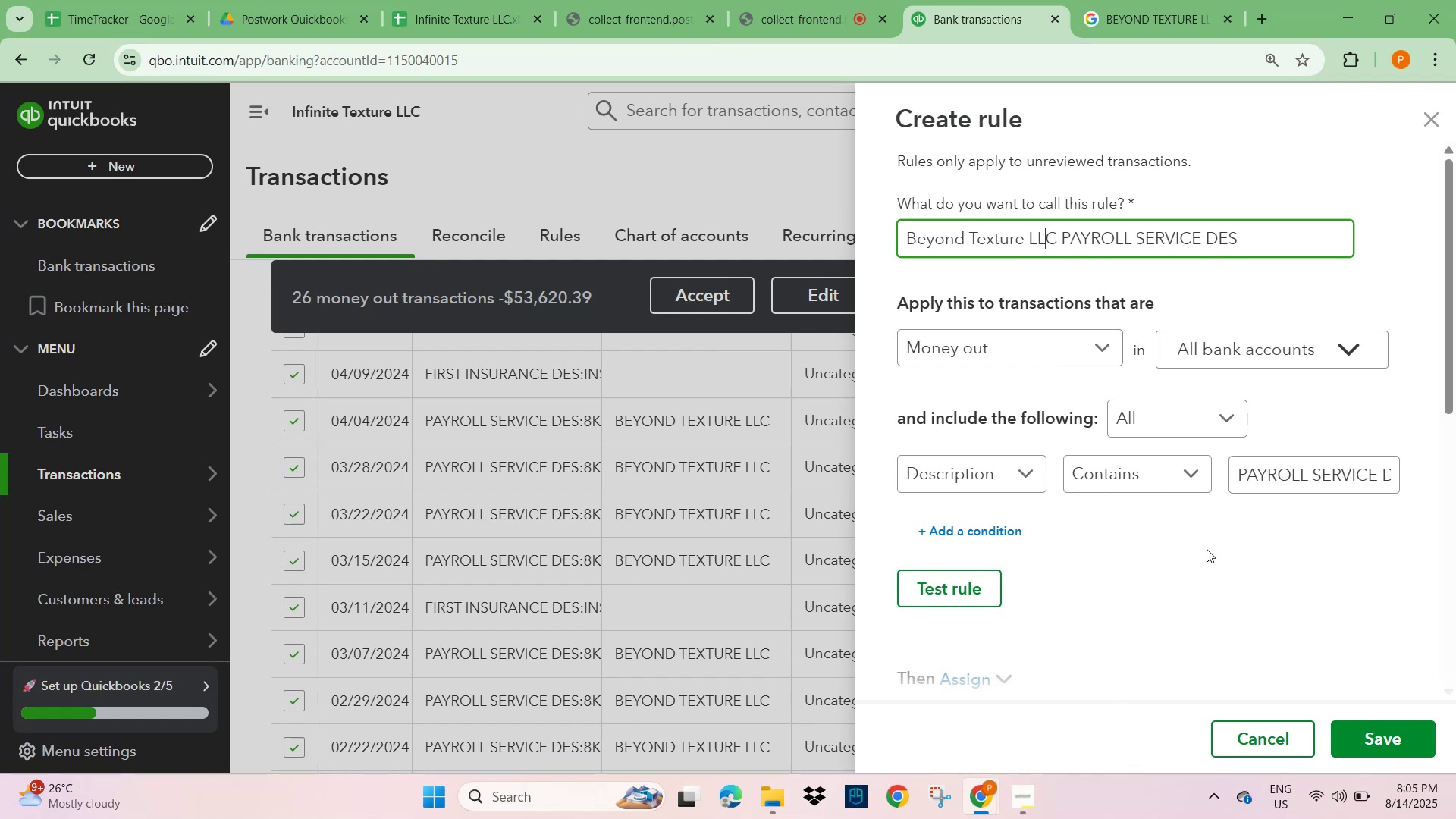 
scroll: coordinate [1261, 537], scroll_direction: down, amount: 3.0
 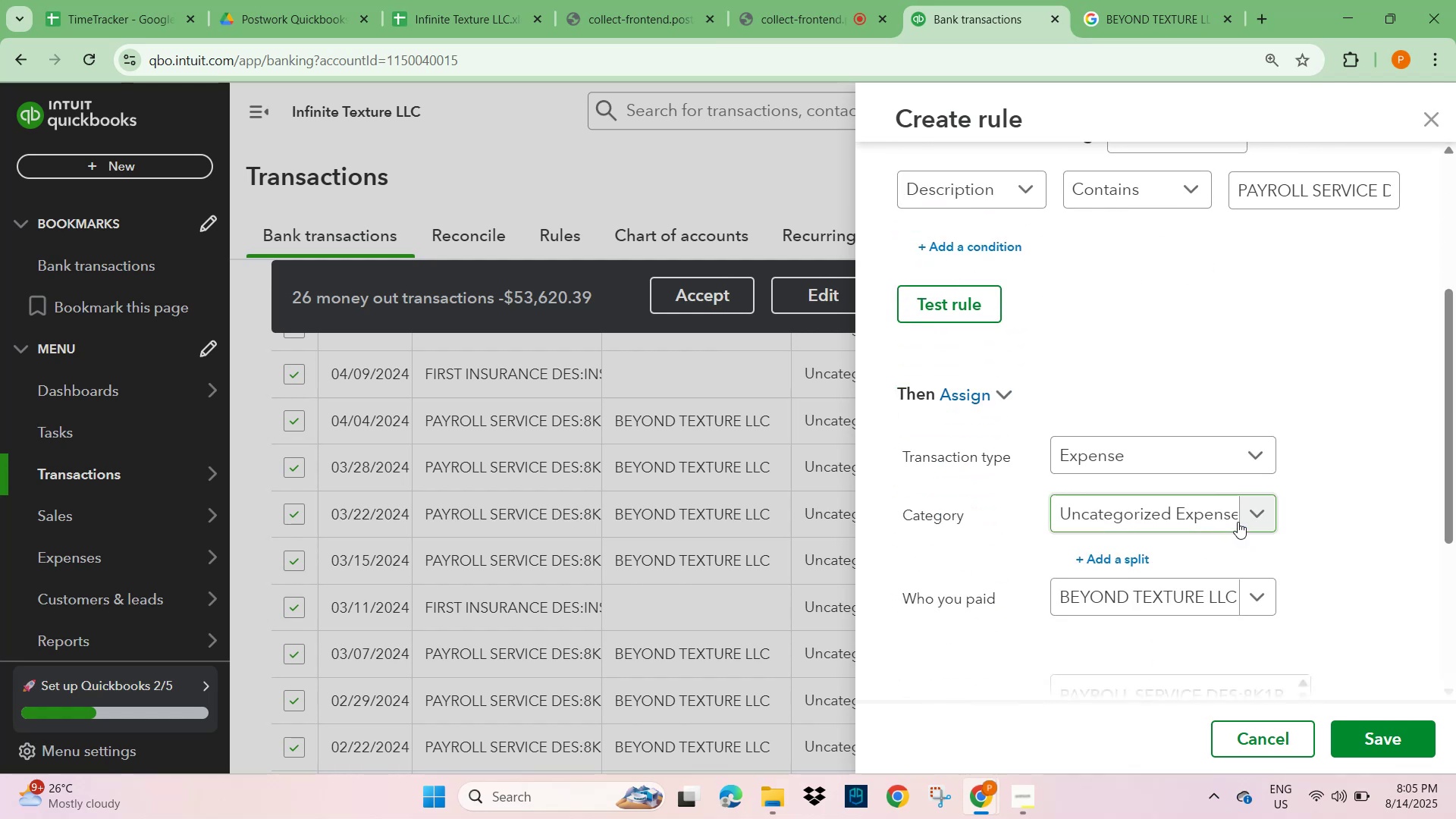 
left_click([1242, 513])
 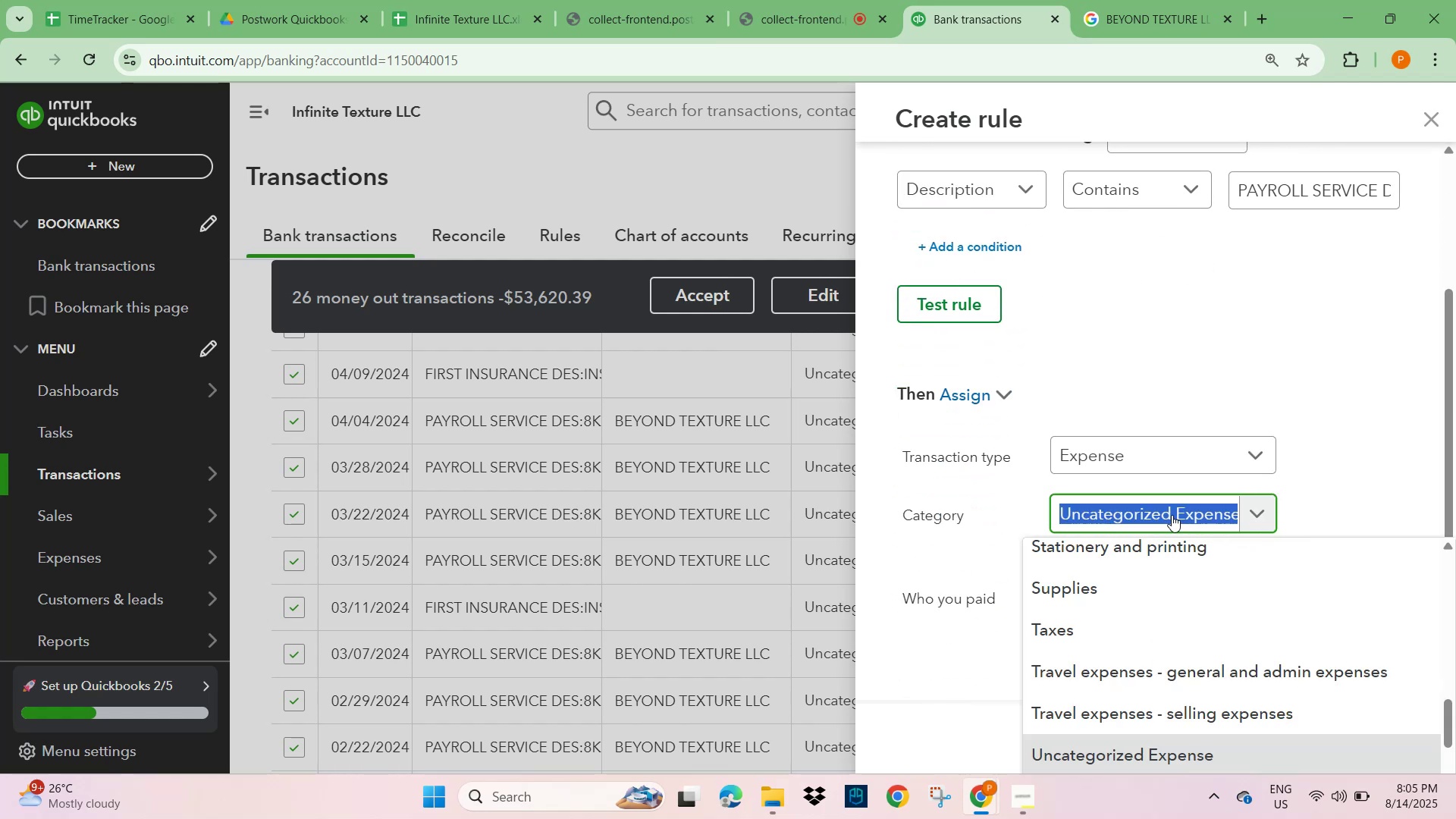 
type(PAYROLL)
 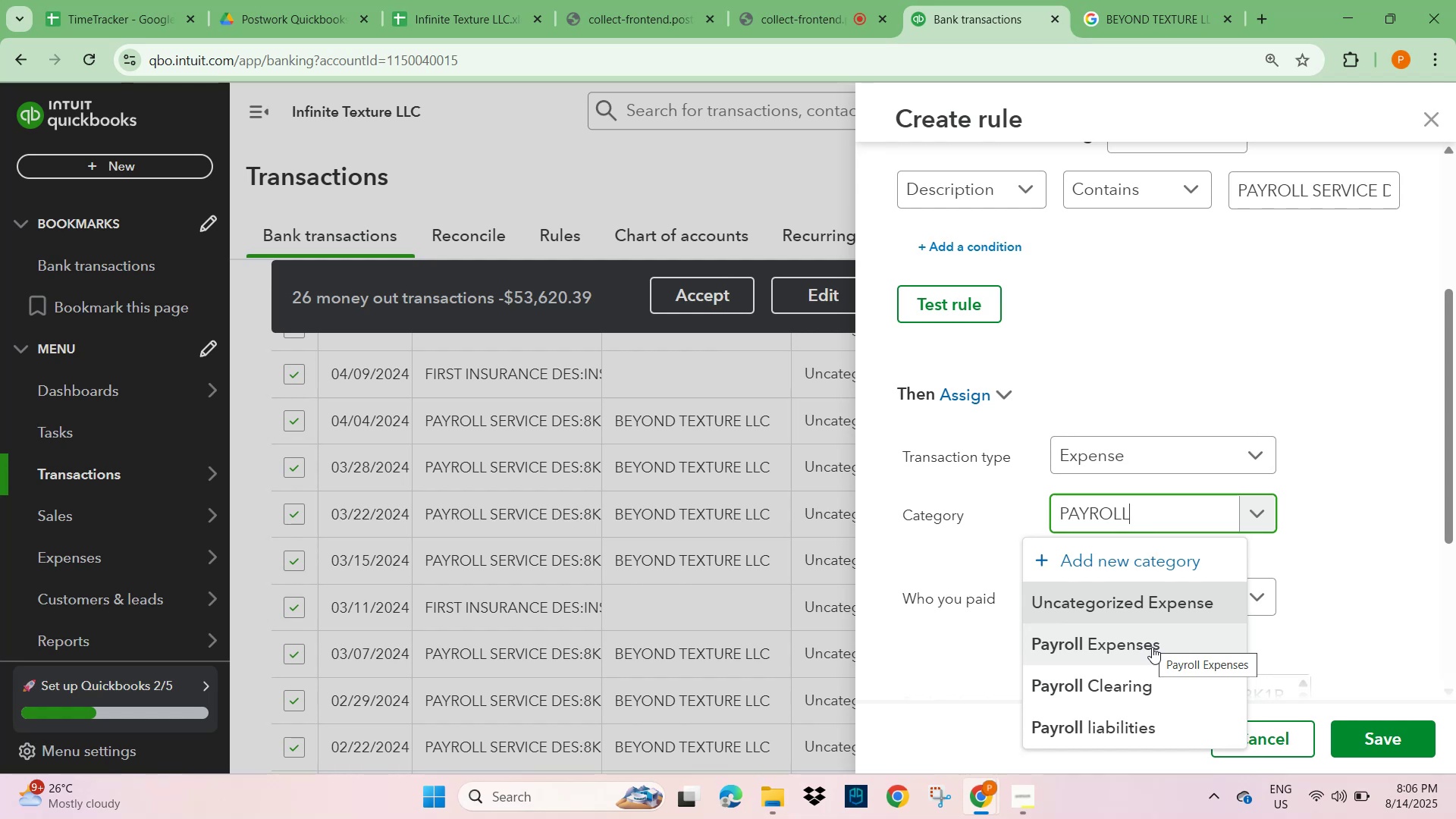 
wait(29.6)
 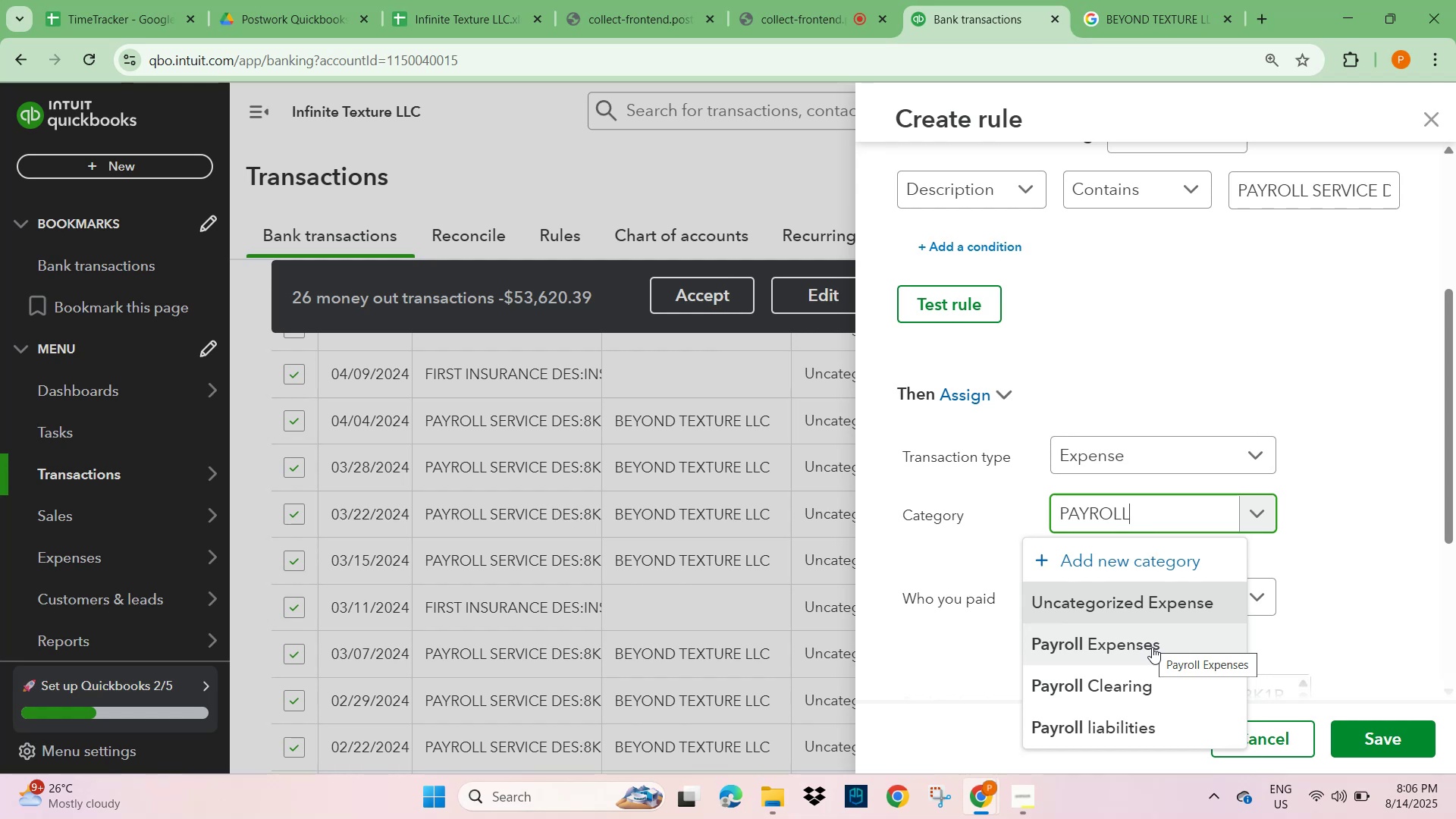 
left_click([1145, 0])
 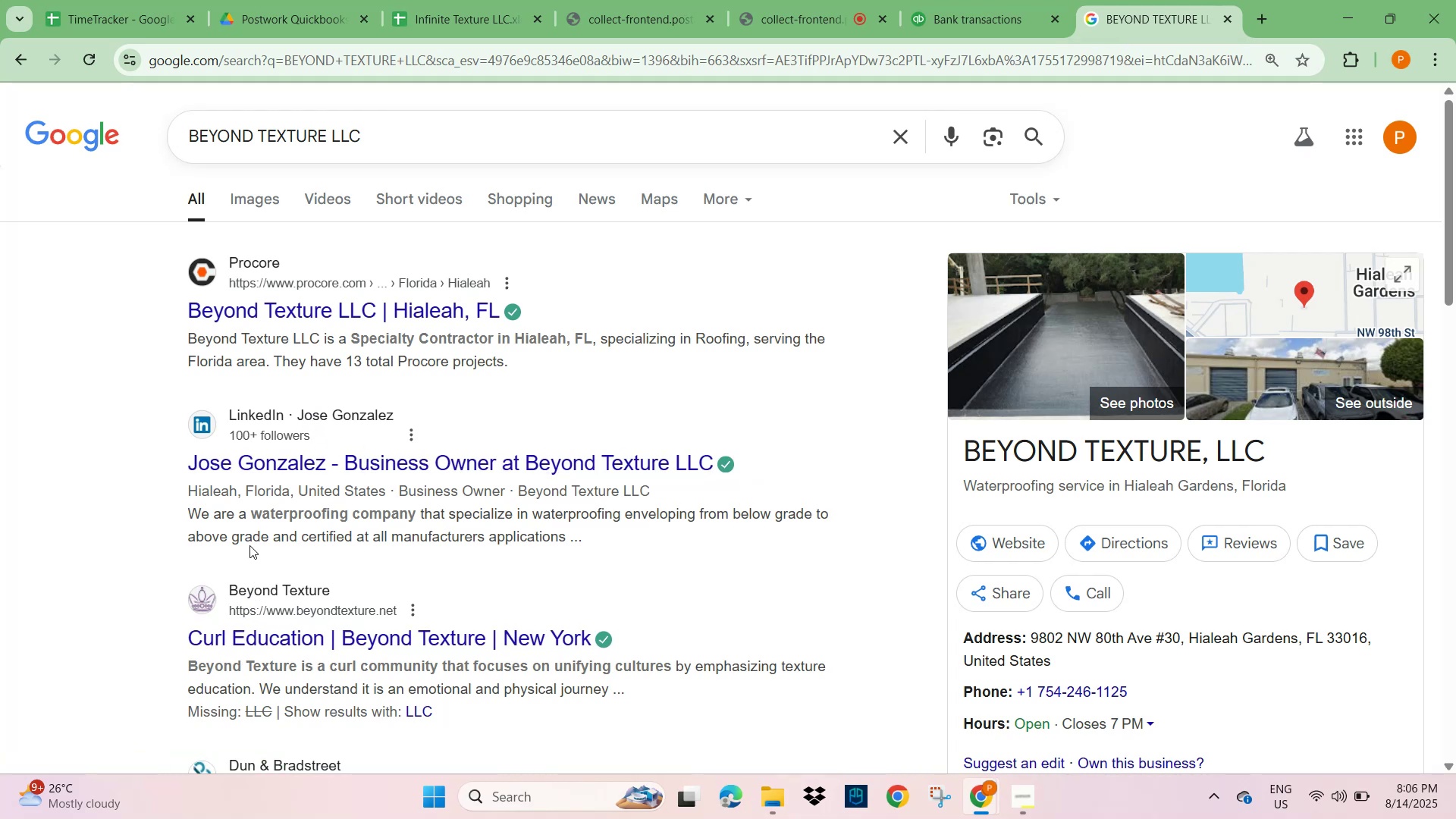 
wait(8.69)
 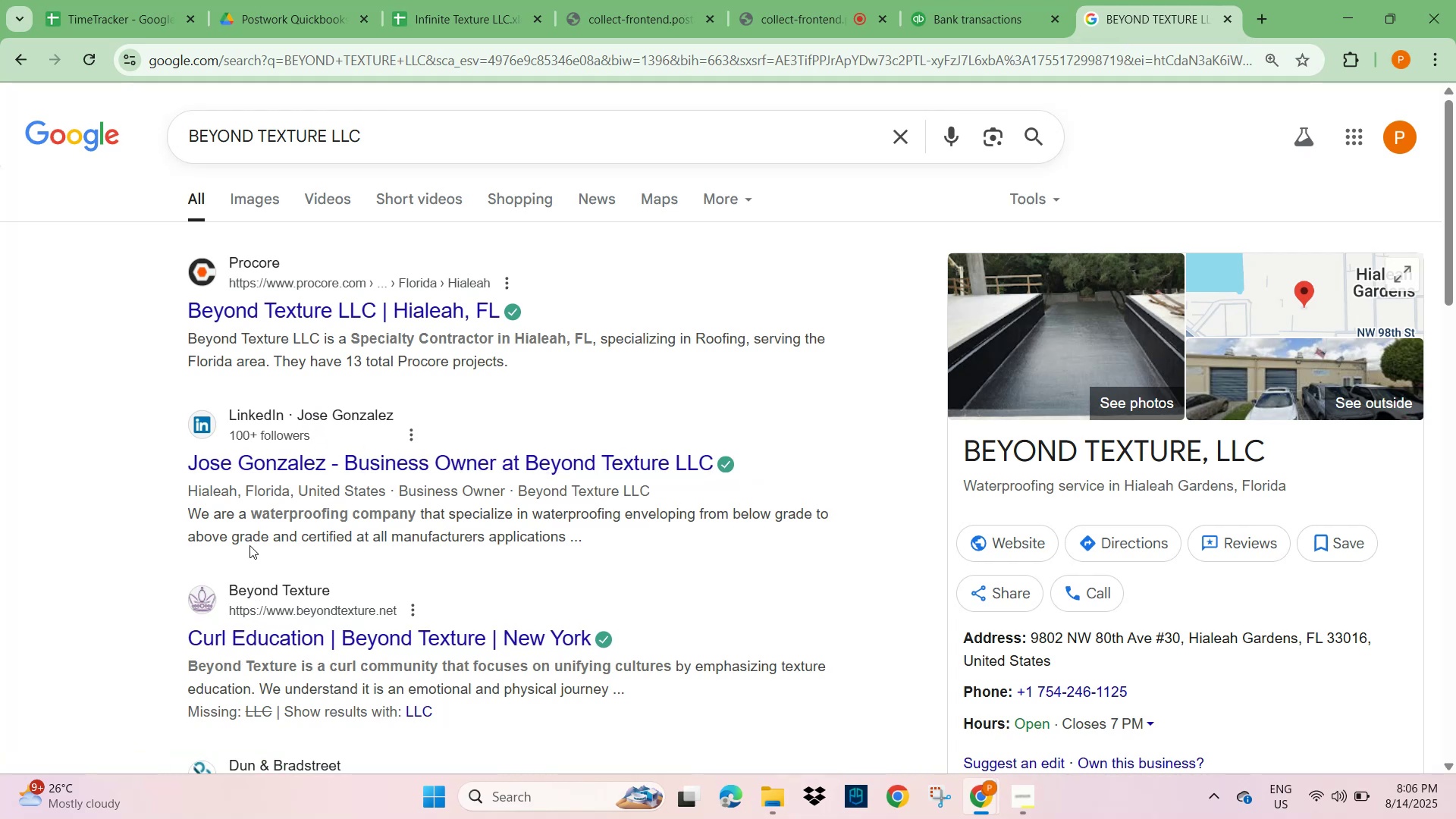 
scroll: coordinate [365, 625], scroll_direction: down, amount: 10.0
 